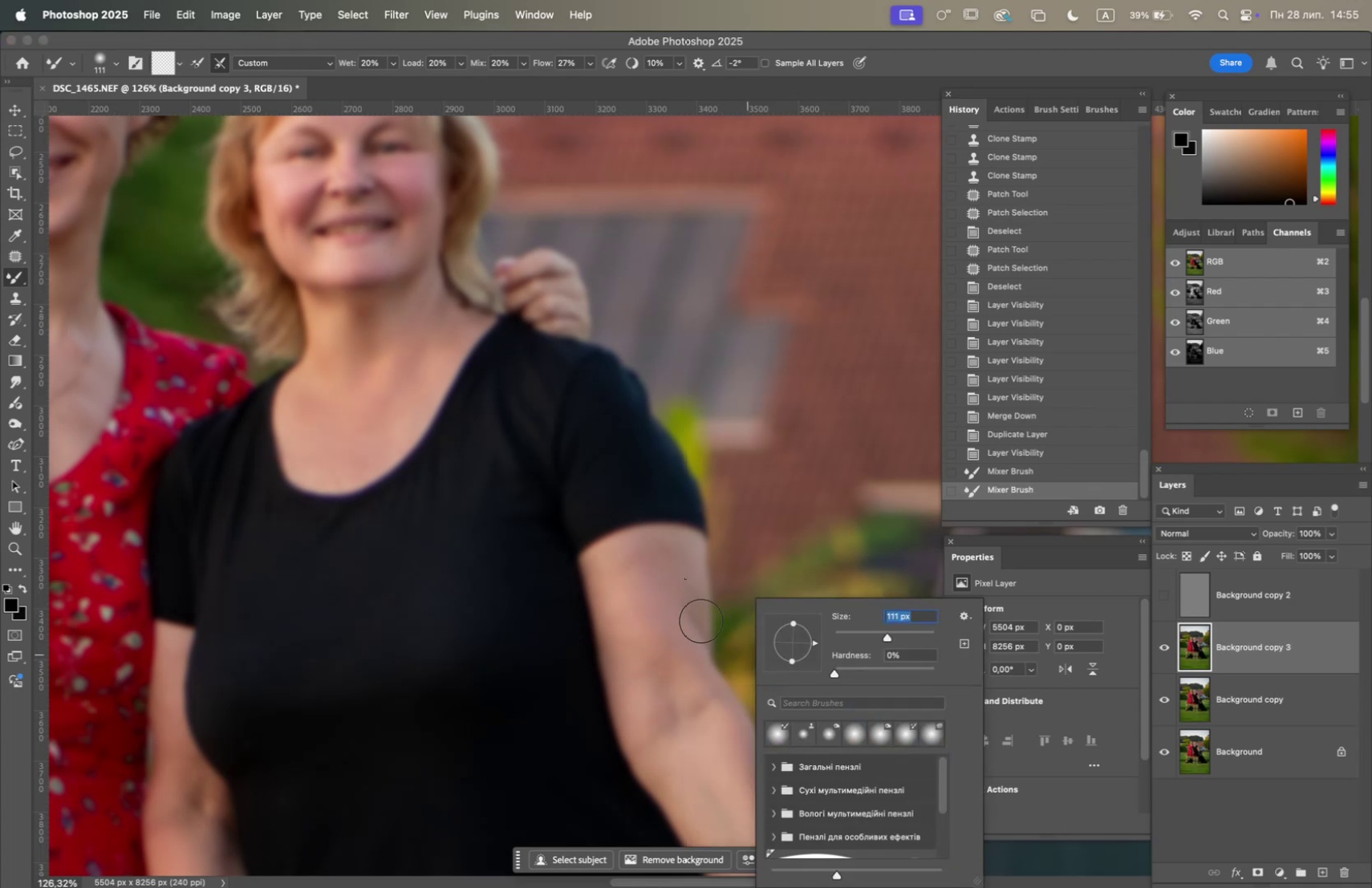 
left_click_drag(start_coordinate=[680, 589], to_coordinate=[667, 616])
 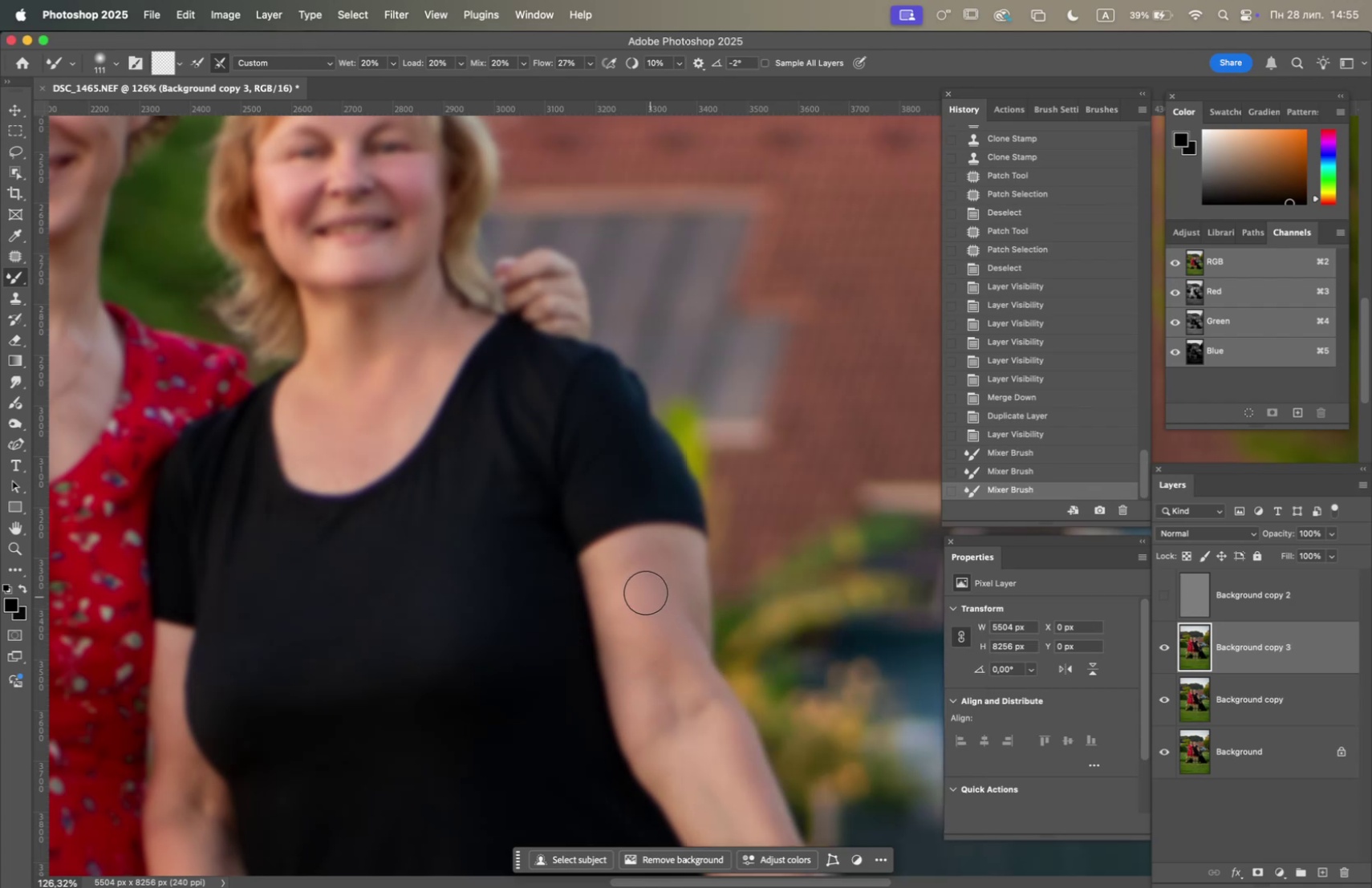 
left_click_drag(start_coordinate=[627, 566], to_coordinate=[623, 574])
 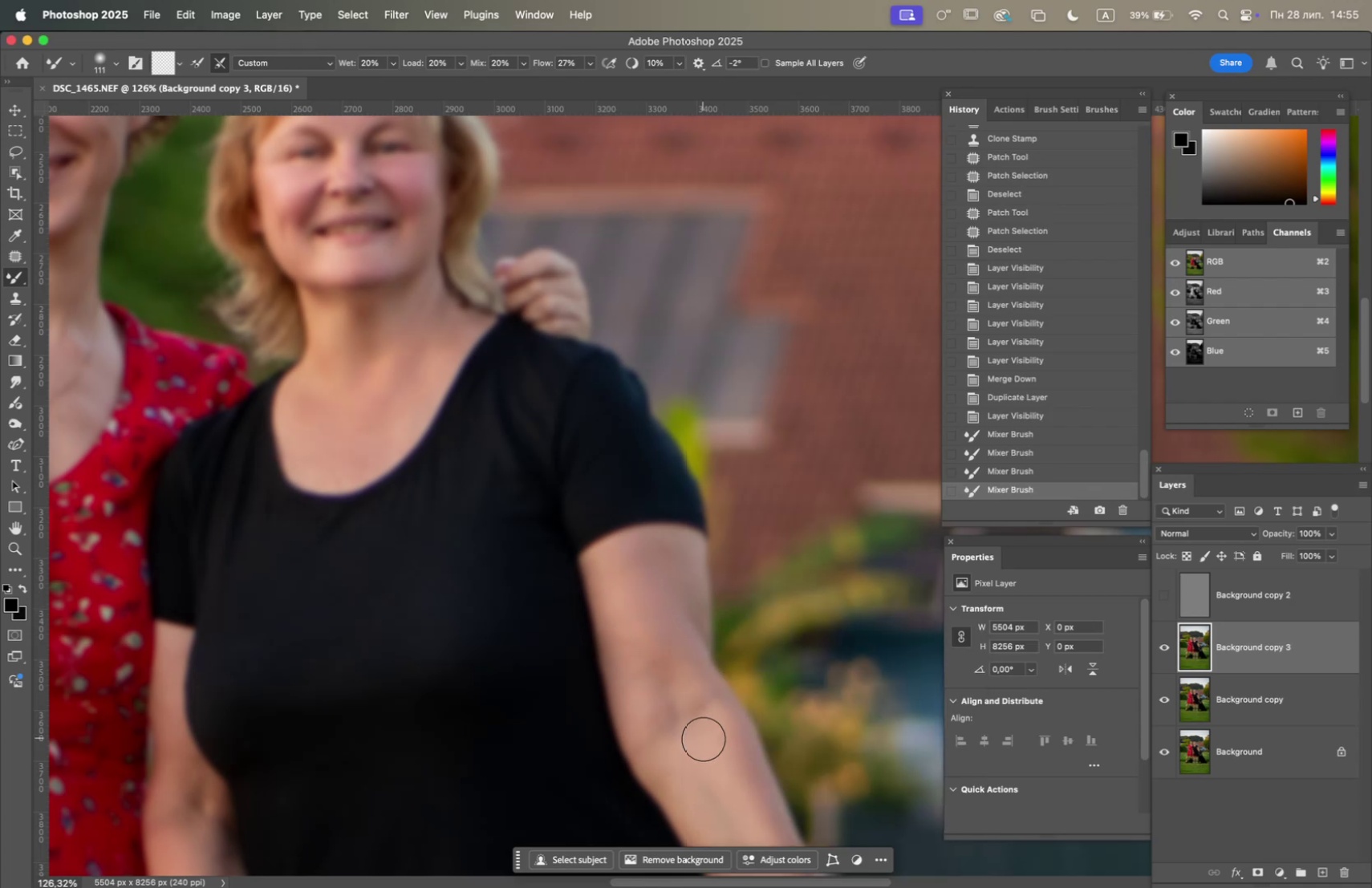 
hold_key(key=Space, duration=0.82)
 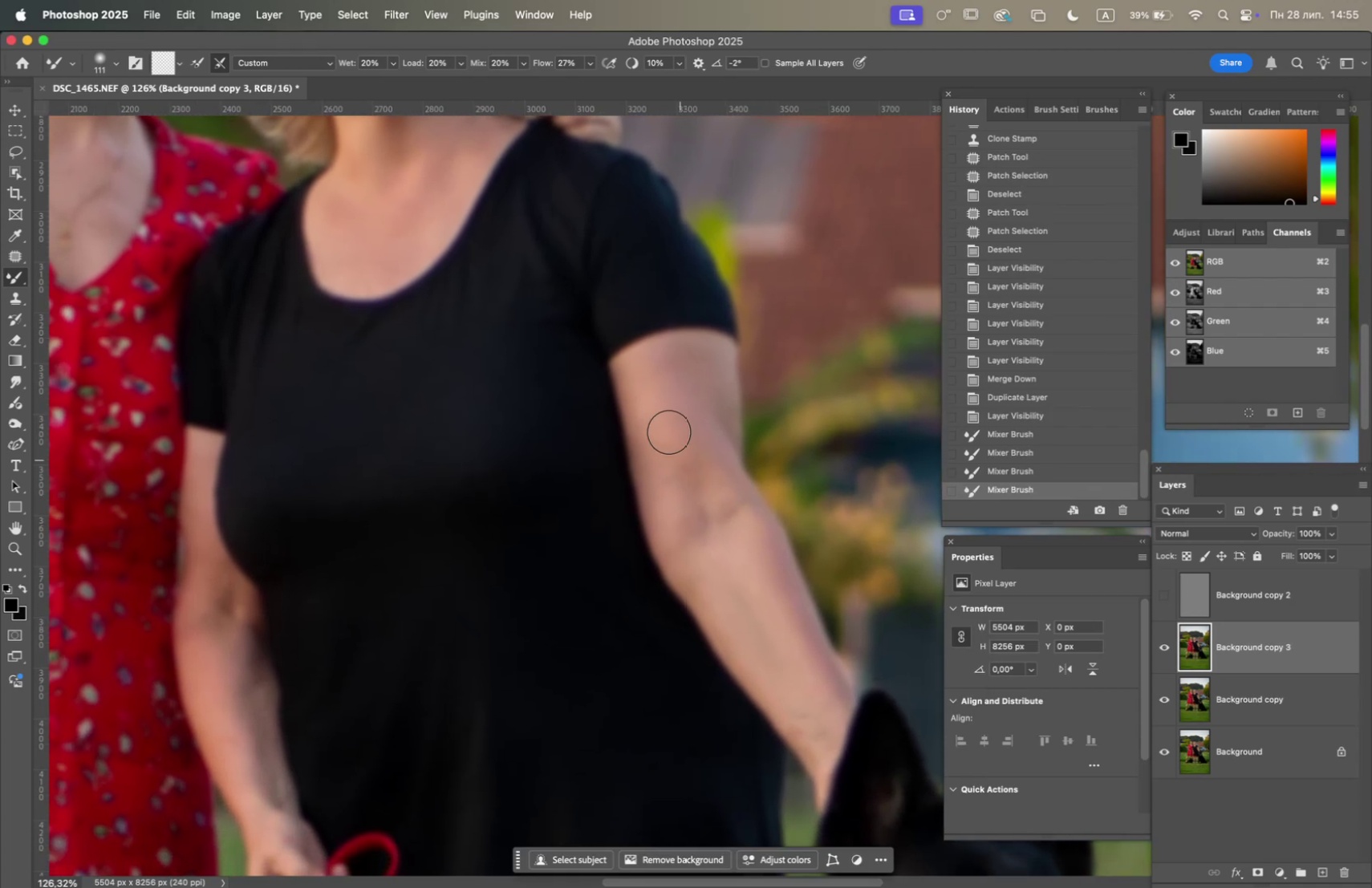 
left_click_drag(start_coordinate=[713, 695], to_coordinate=[742, 513])
 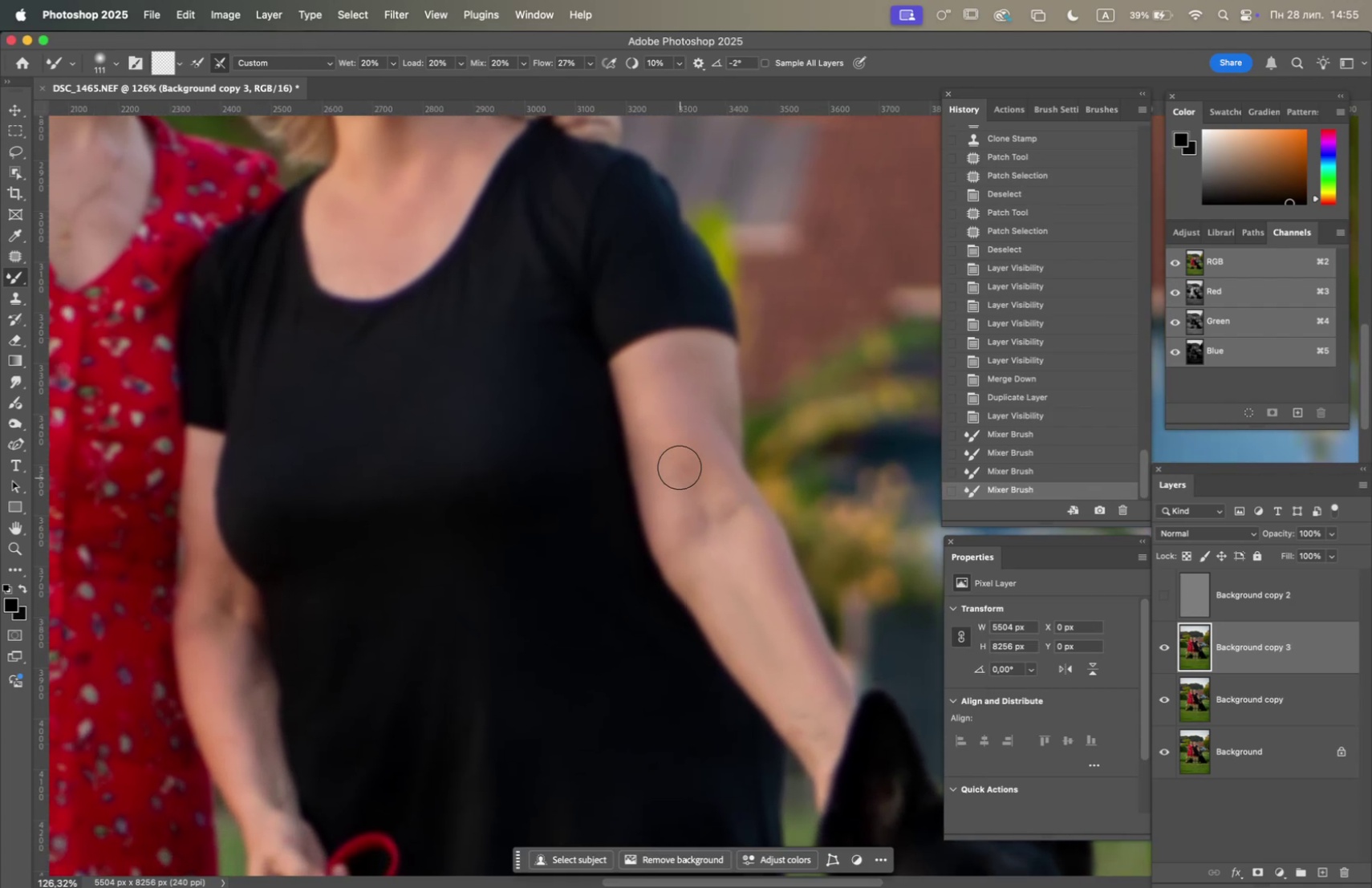 
left_click_drag(start_coordinate=[664, 424], to_coordinate=[652, 439])
 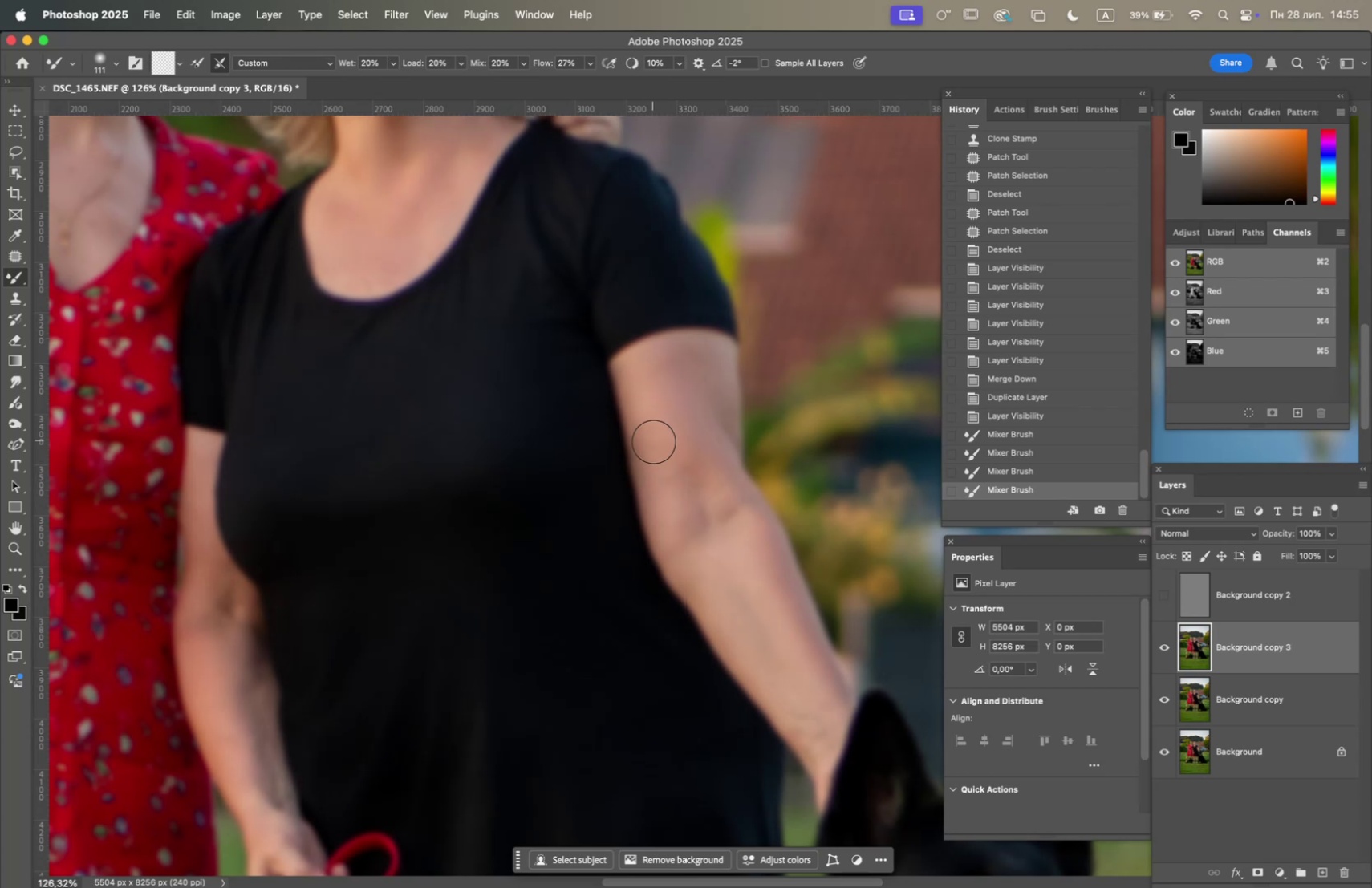 
hold_key(key=Space, duration=0.91)
 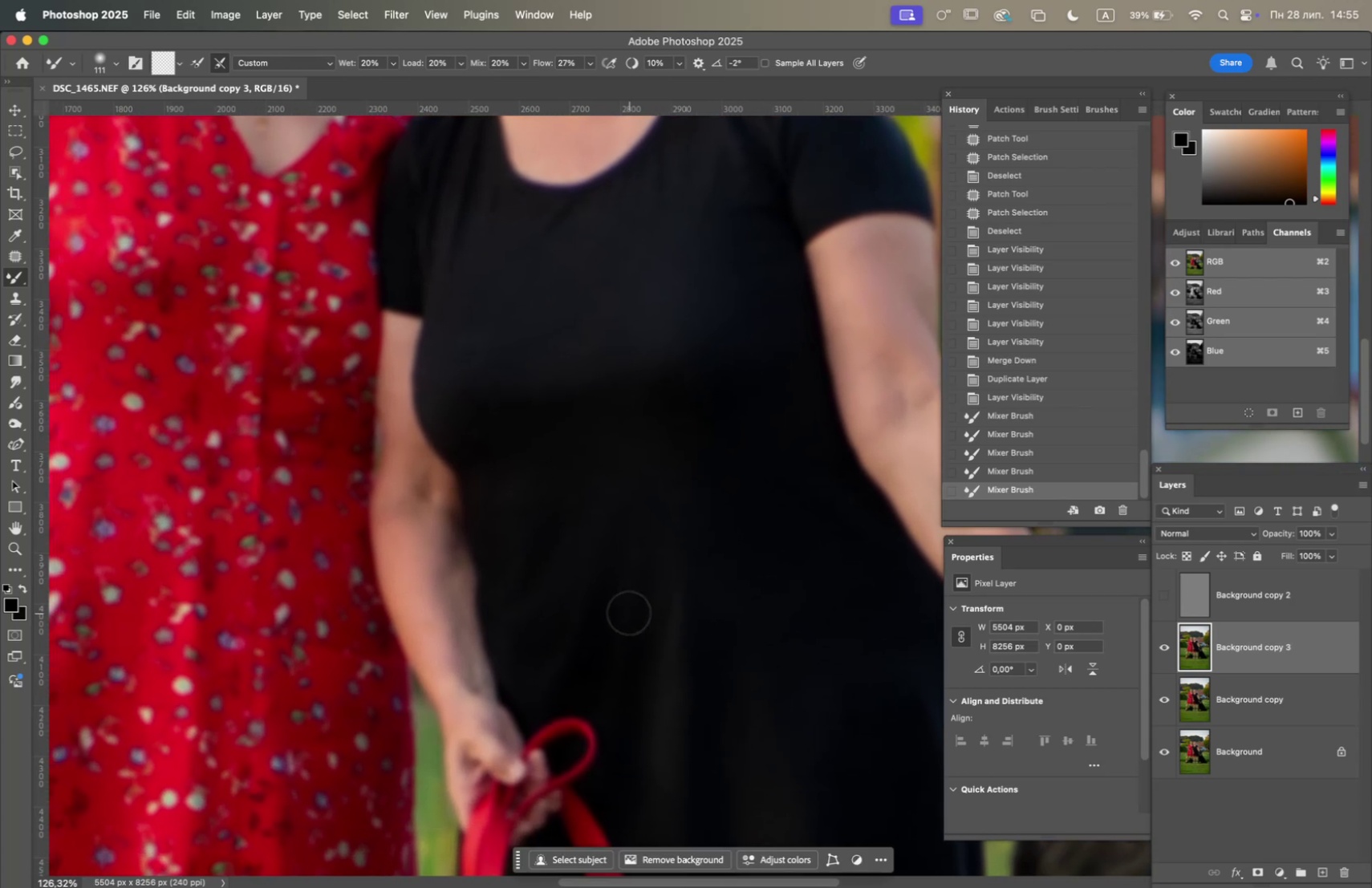 
left_click_drag(start_coordinate=[654, 593], to_coordinate=[837, 491])
 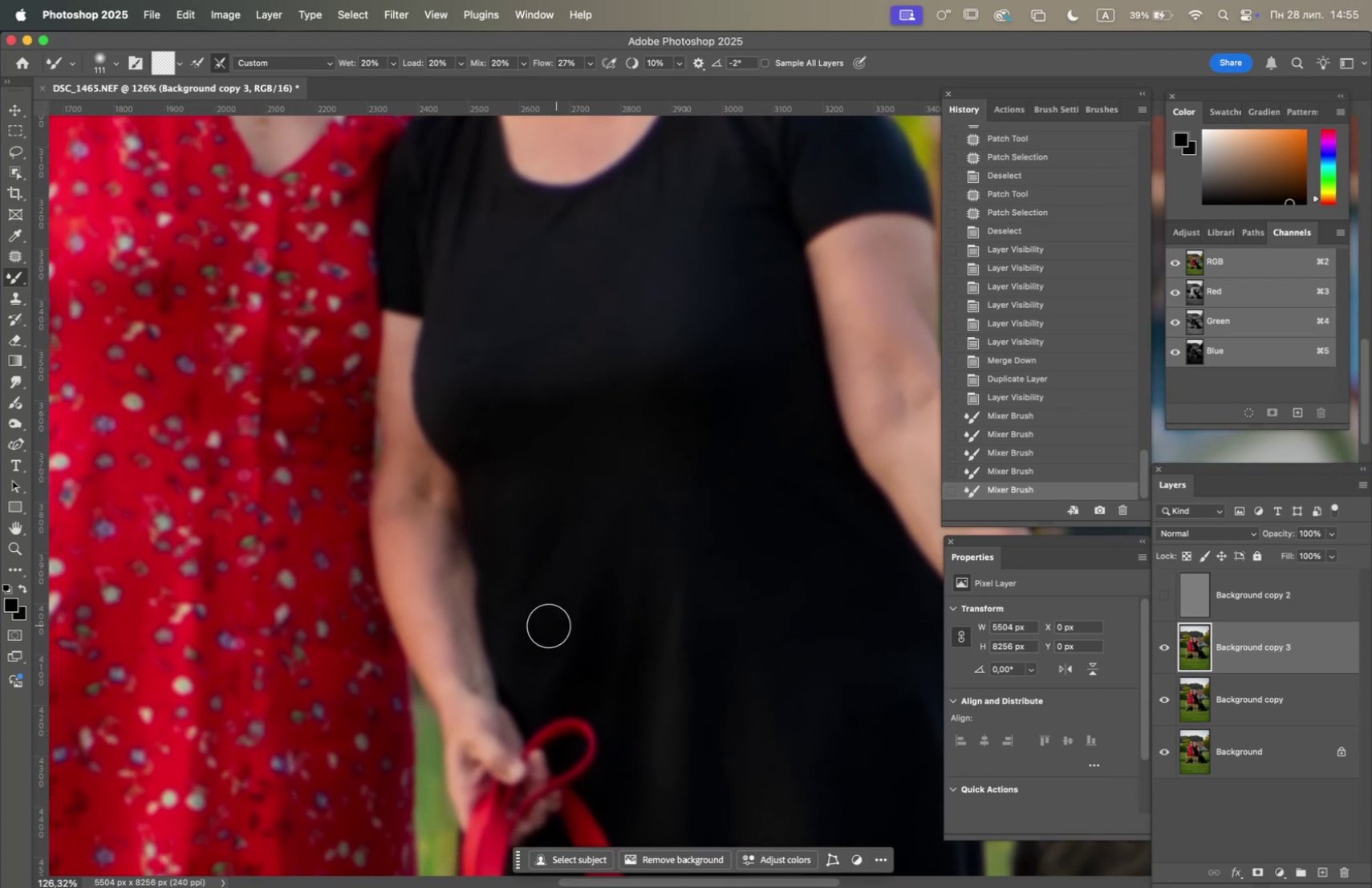 
right_click([539, 617])
 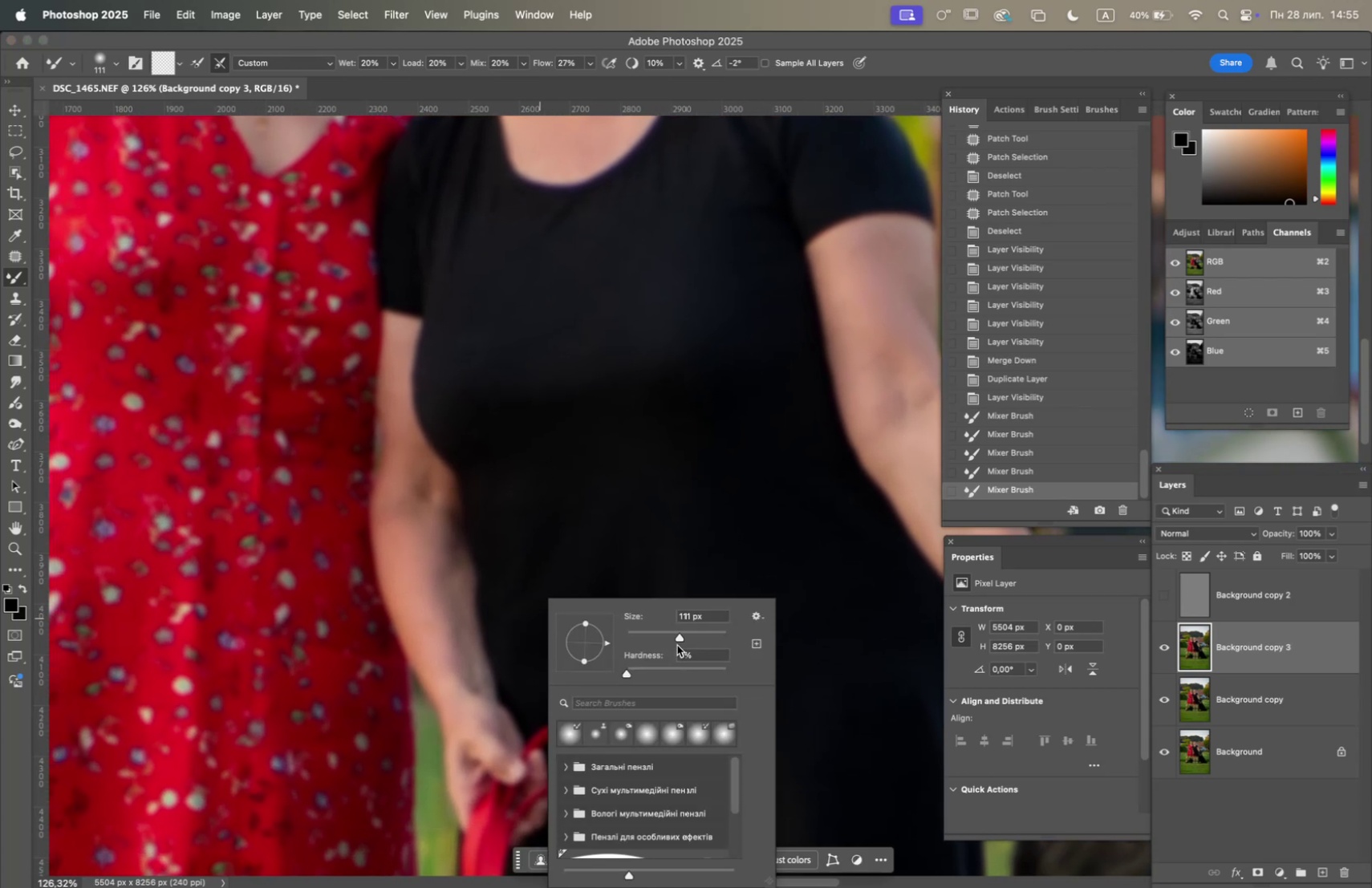 
left_click([666, 639])
 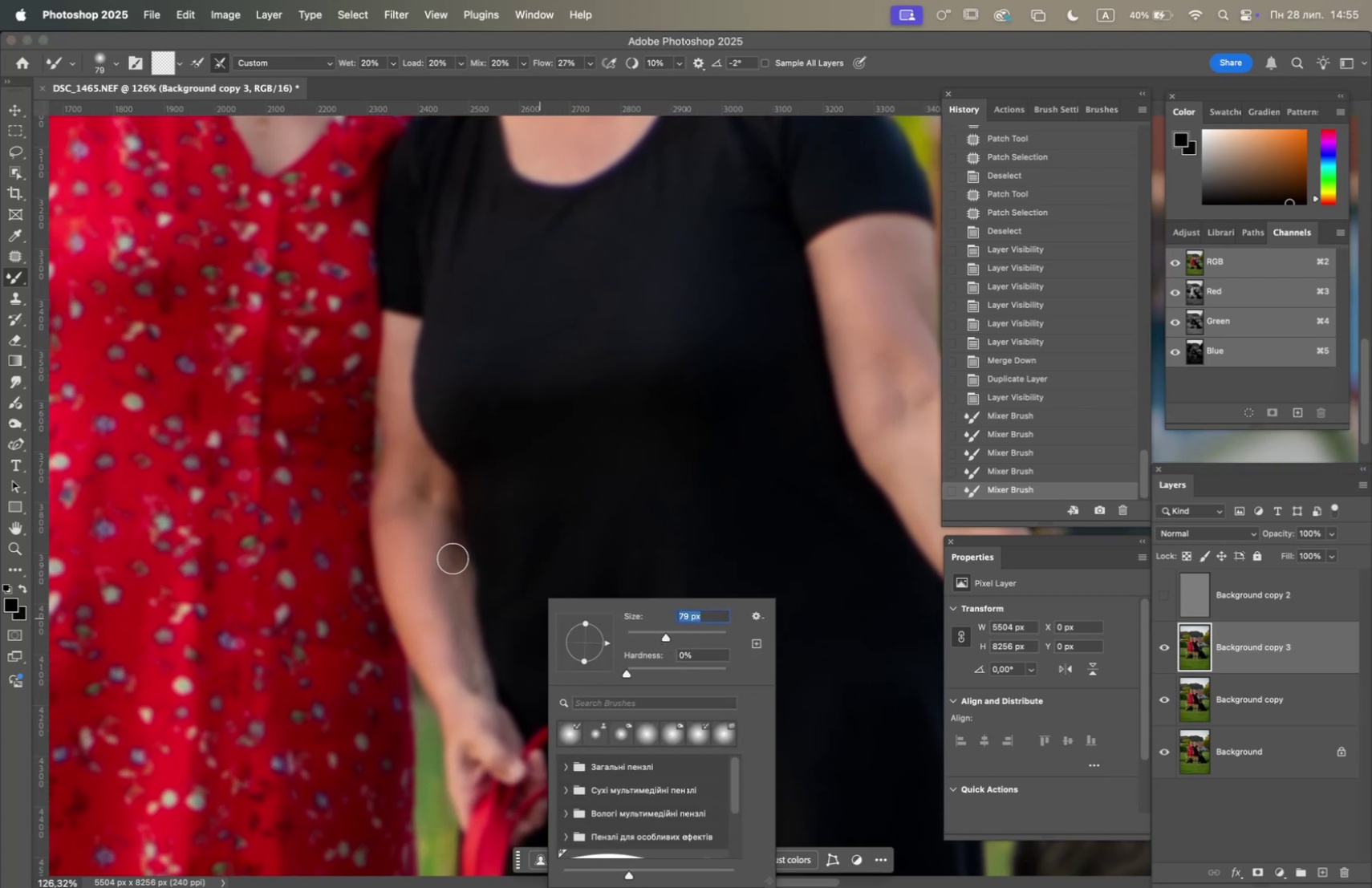 
left_click_drag(start_coordinate=[444, 555], to_coordinate=[436, 604])
 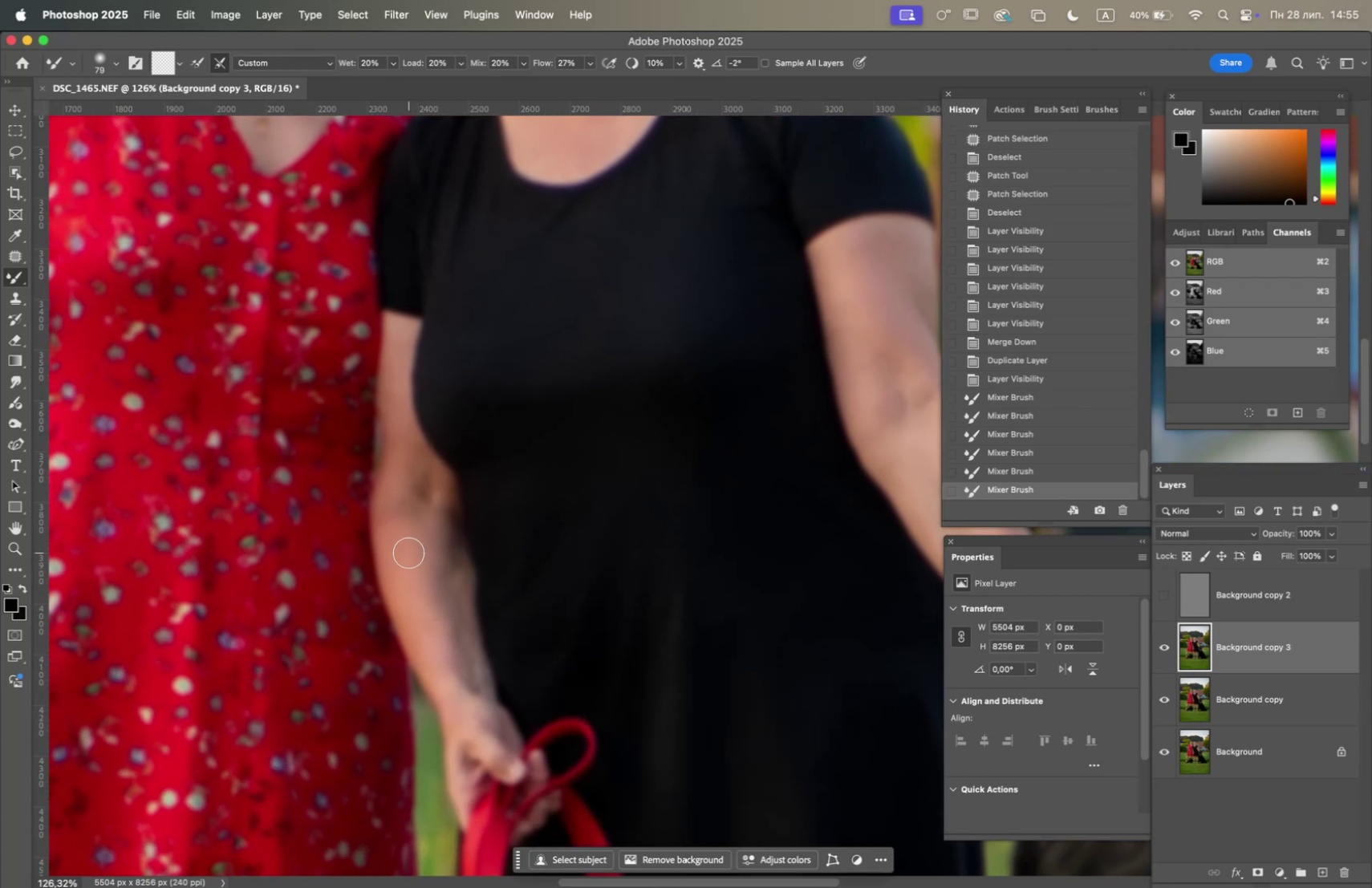 
left_click_drag(start_coordinate=[415, 563], to_coordinate=[441, 636])
 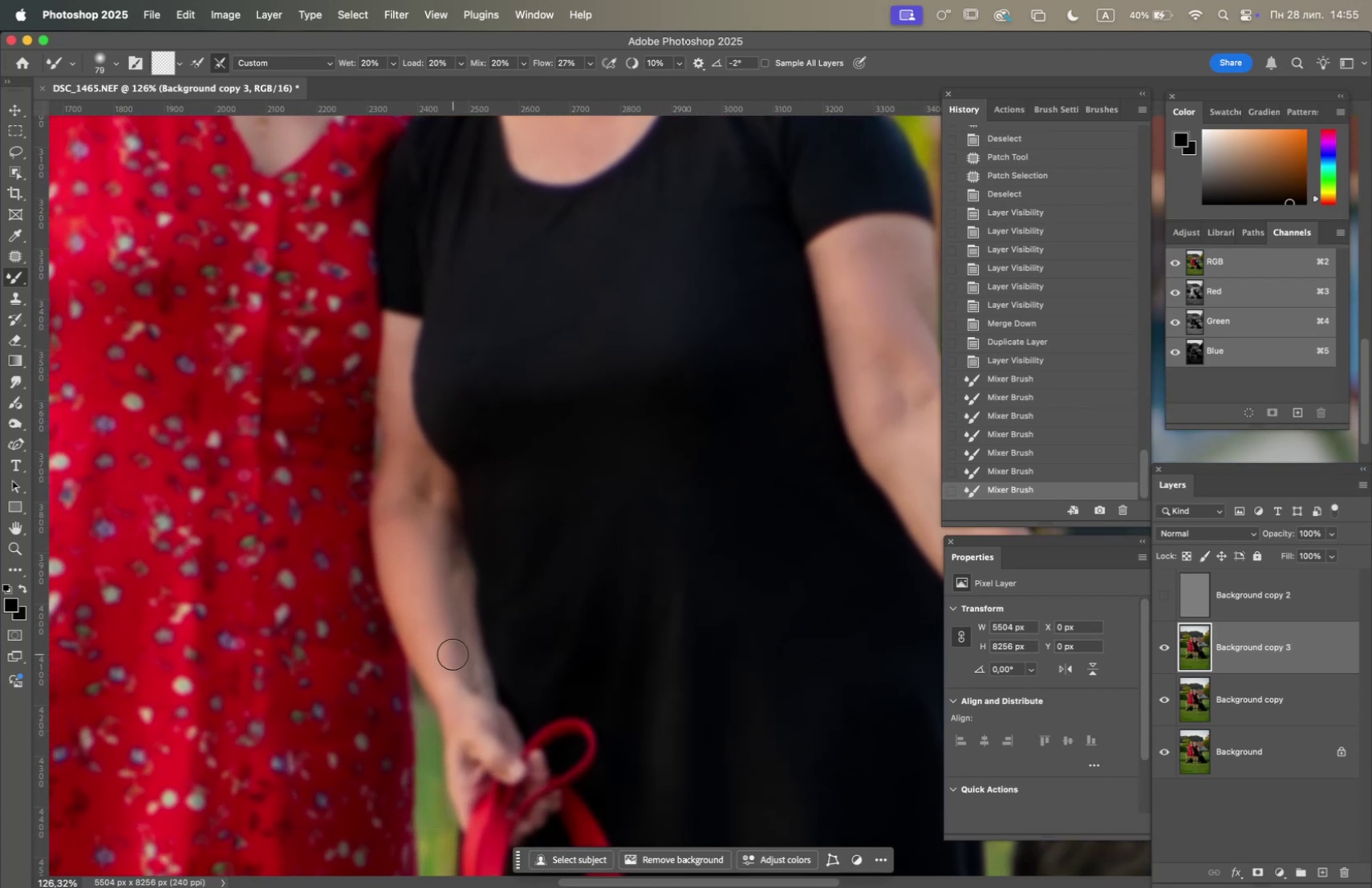 
left_click_drag(start_coordinate=[453, 626], to_coordinate=[453, 598])
 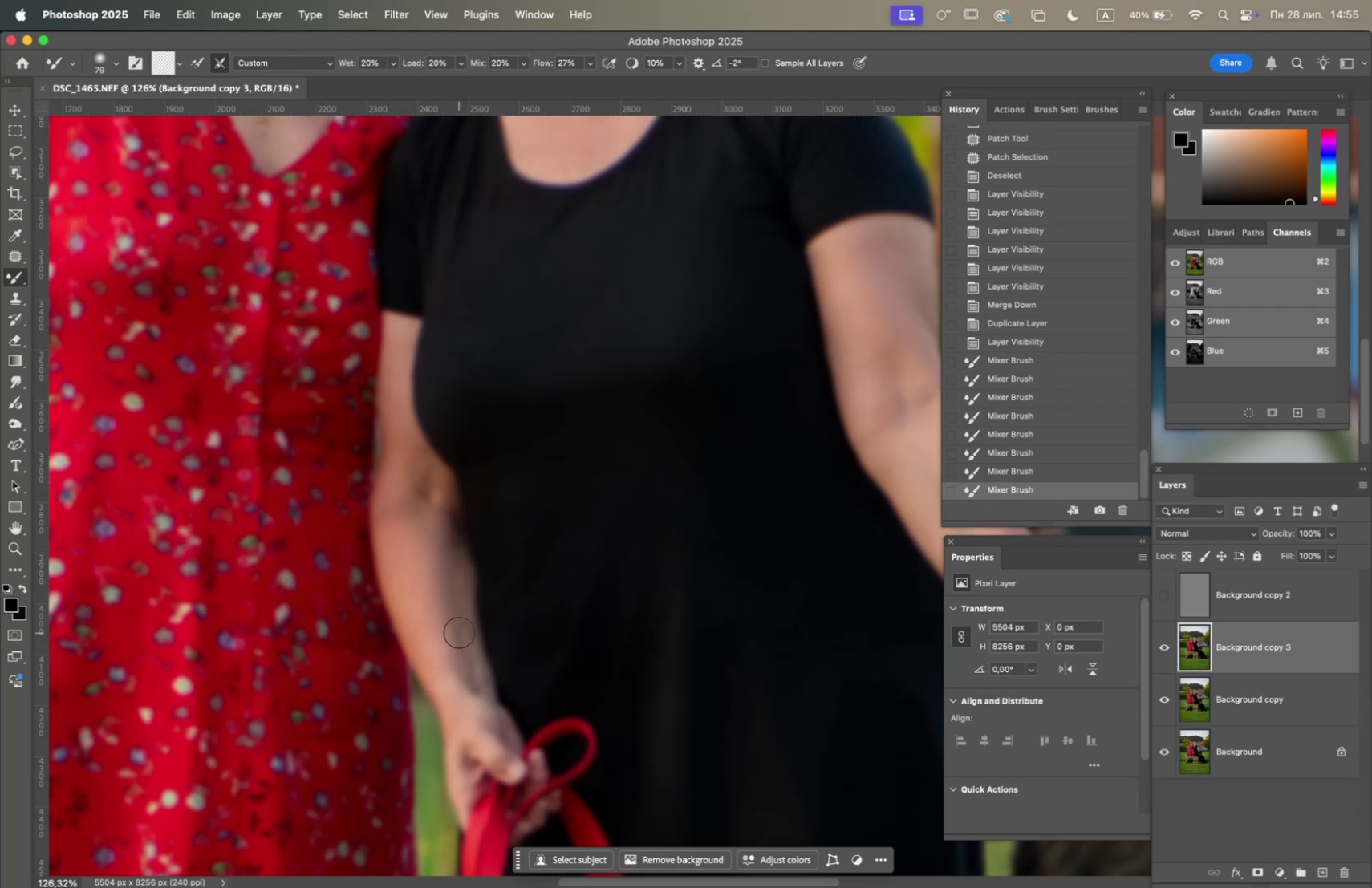 
left_click_drag(start_coordinate=[457, 620], to_coordinate=[449, 571])
 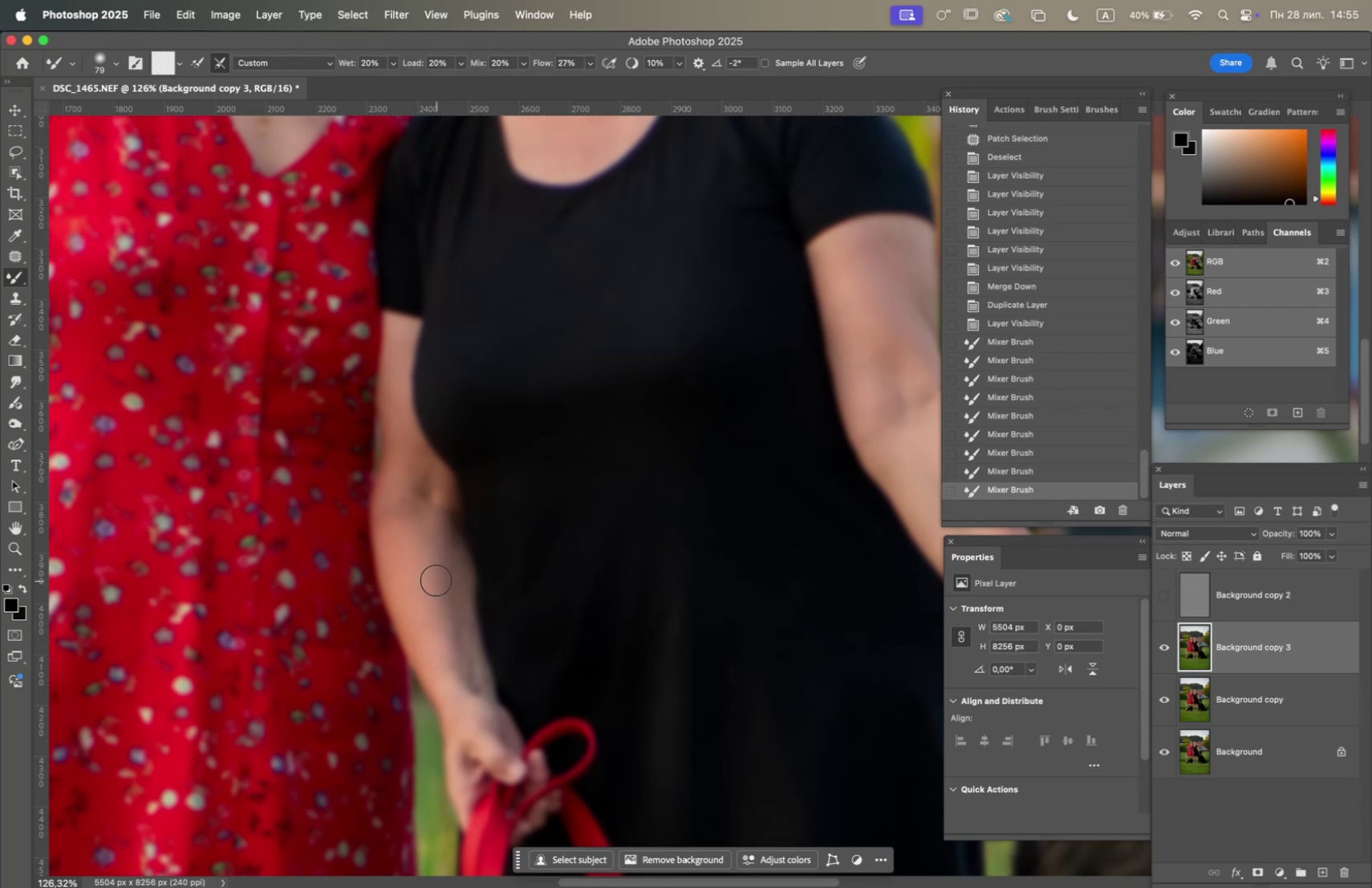 
left_click_drag(start_coordinate=[416, 529], to_coordinate=[405, 514])
 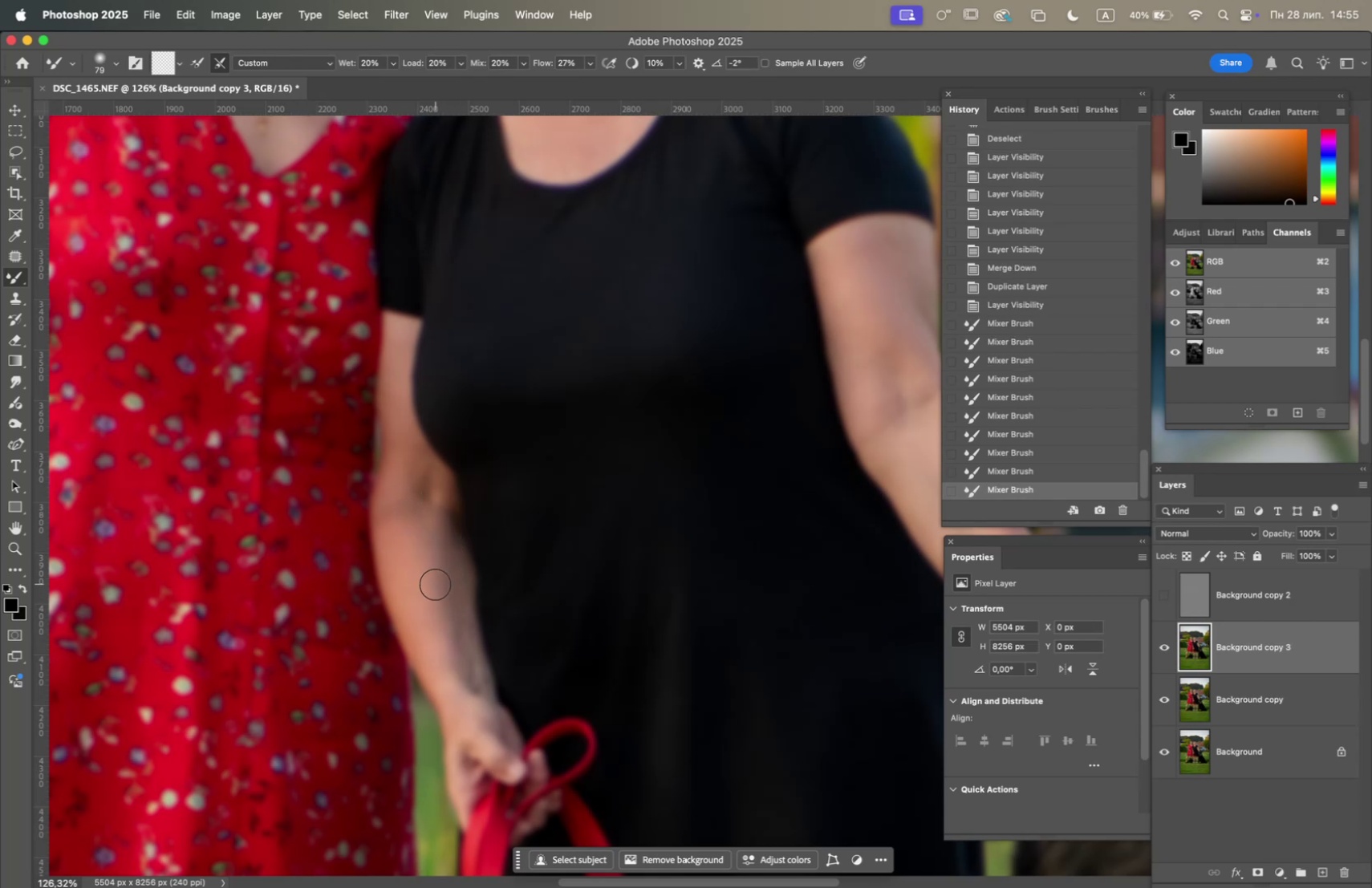 
left_click_drag(start_coordinate=[441, 600], to_coordinate=[457, 664])
 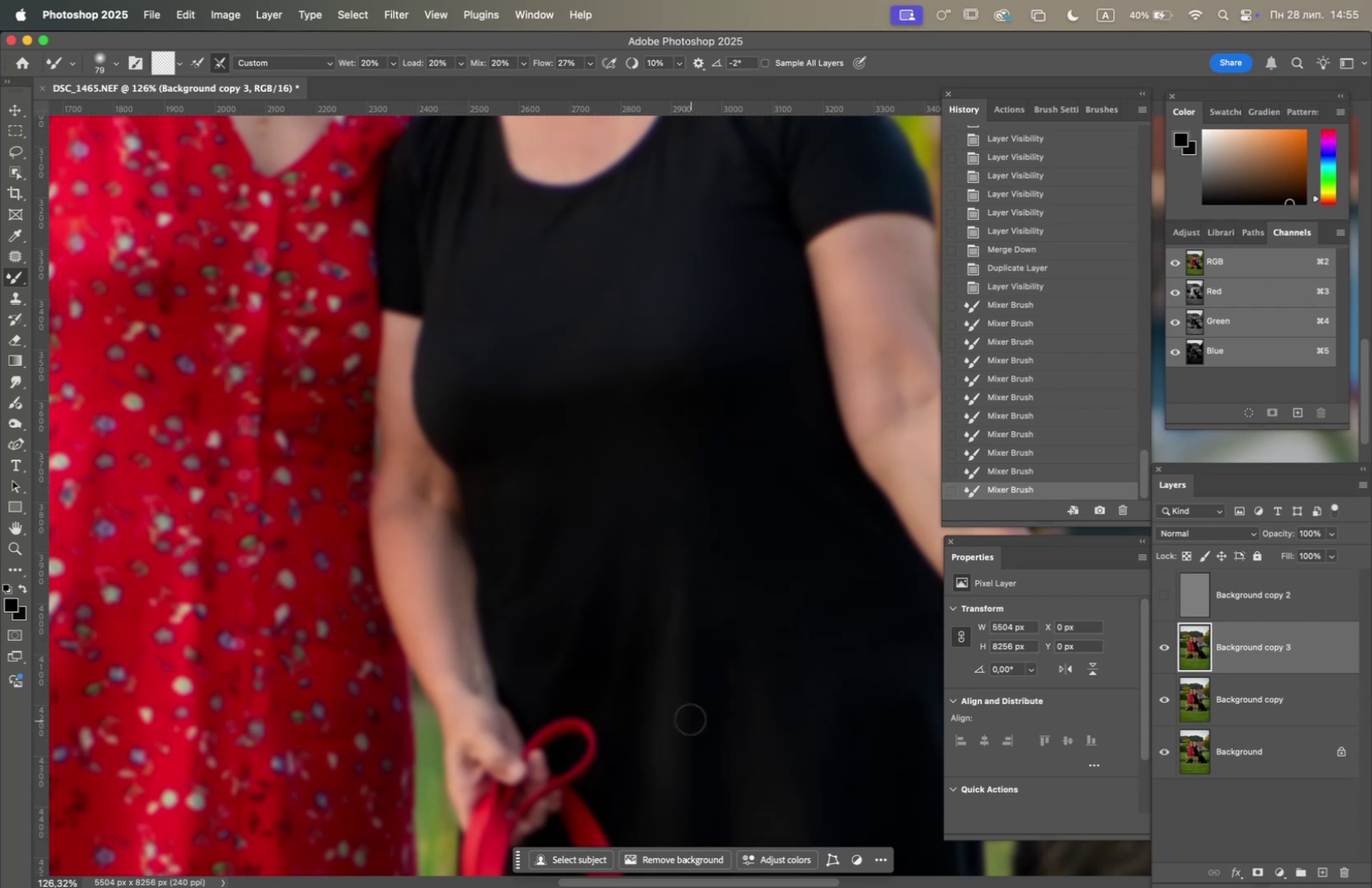 
hold_key(key=Space, duration=1.5)
 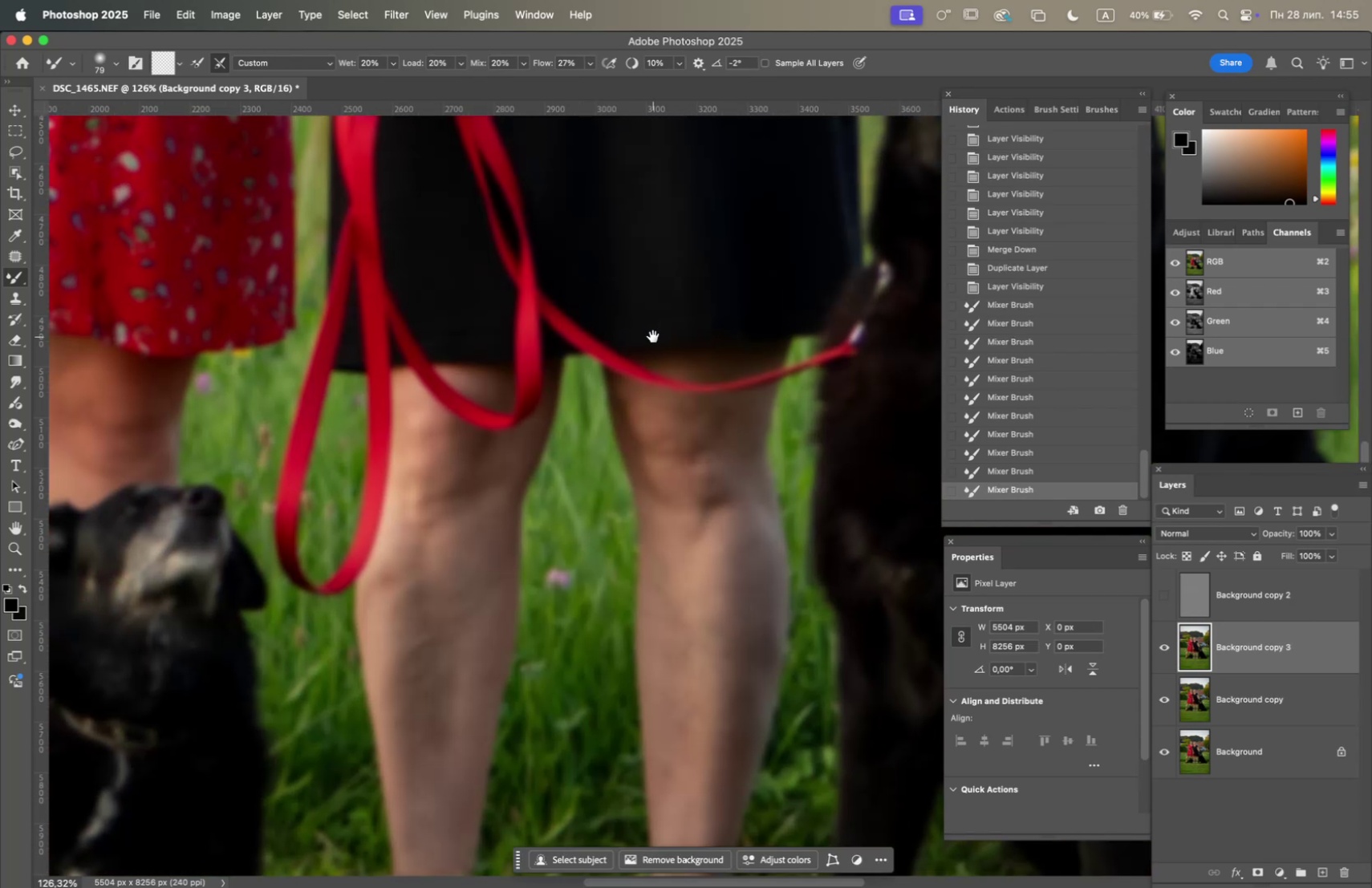 
left_click_drag(start_coordinate=[675, 701], to_coordinate=[598, 491])
 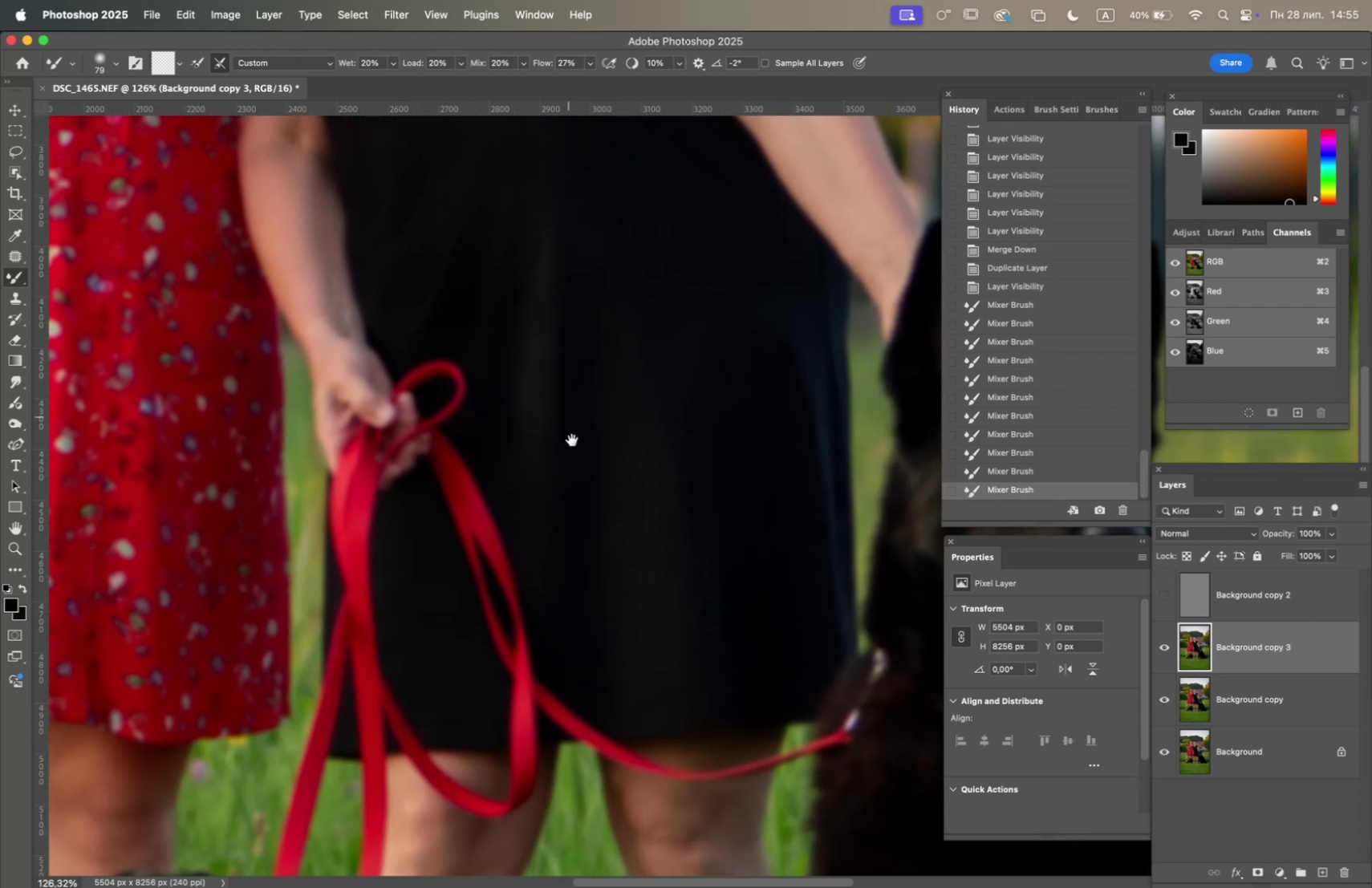 
left_click_drag(start_coordinate=[587, 553], to_coordinate=[652, 333])
 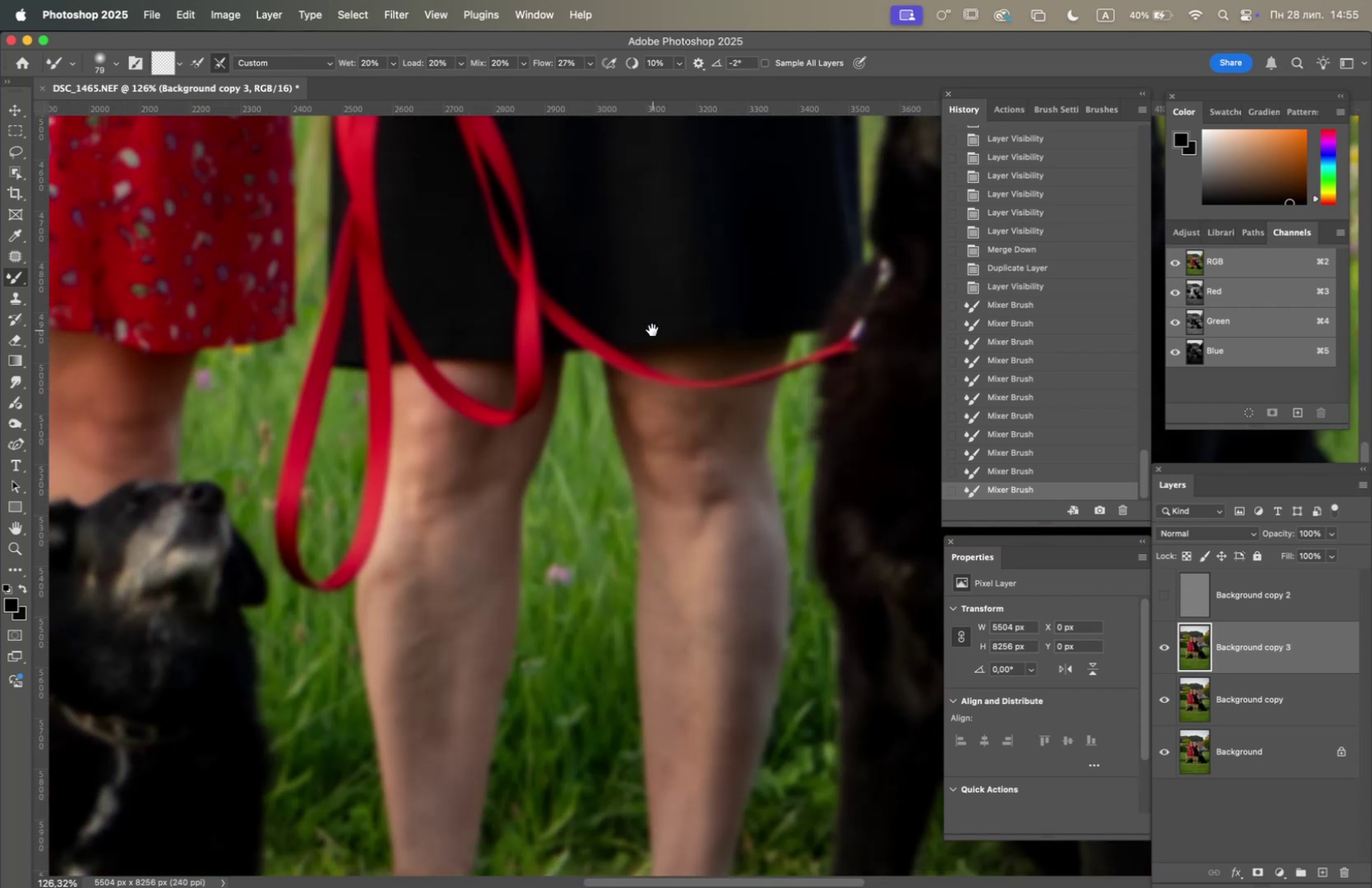 
hold_key(key=Space, duration=0.41)
 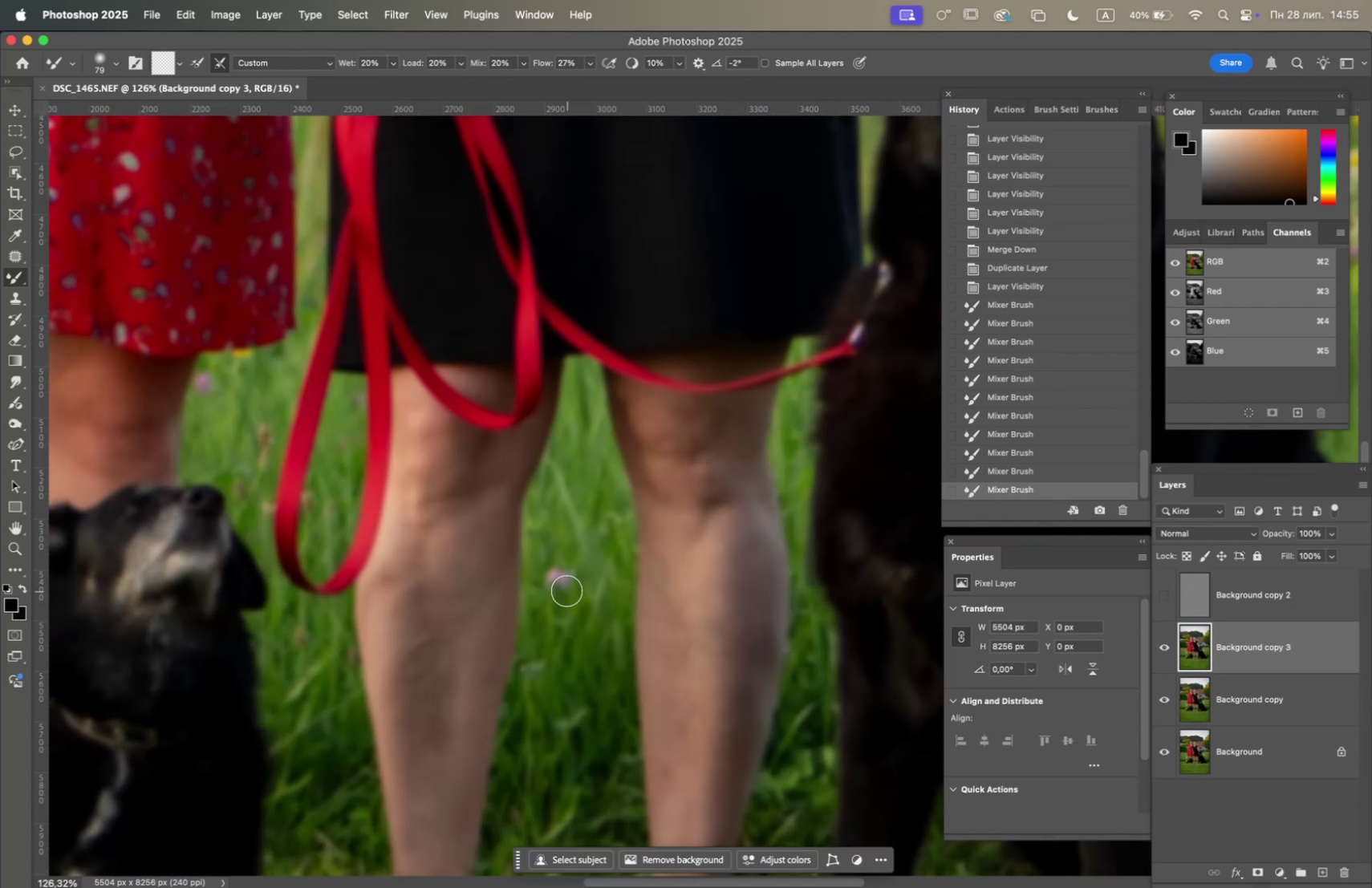 
hold_key(key=OptionLeft, duration=1.02)
scroll: coordinate [496, 578], scroll_direction: none, amount: 0.0
 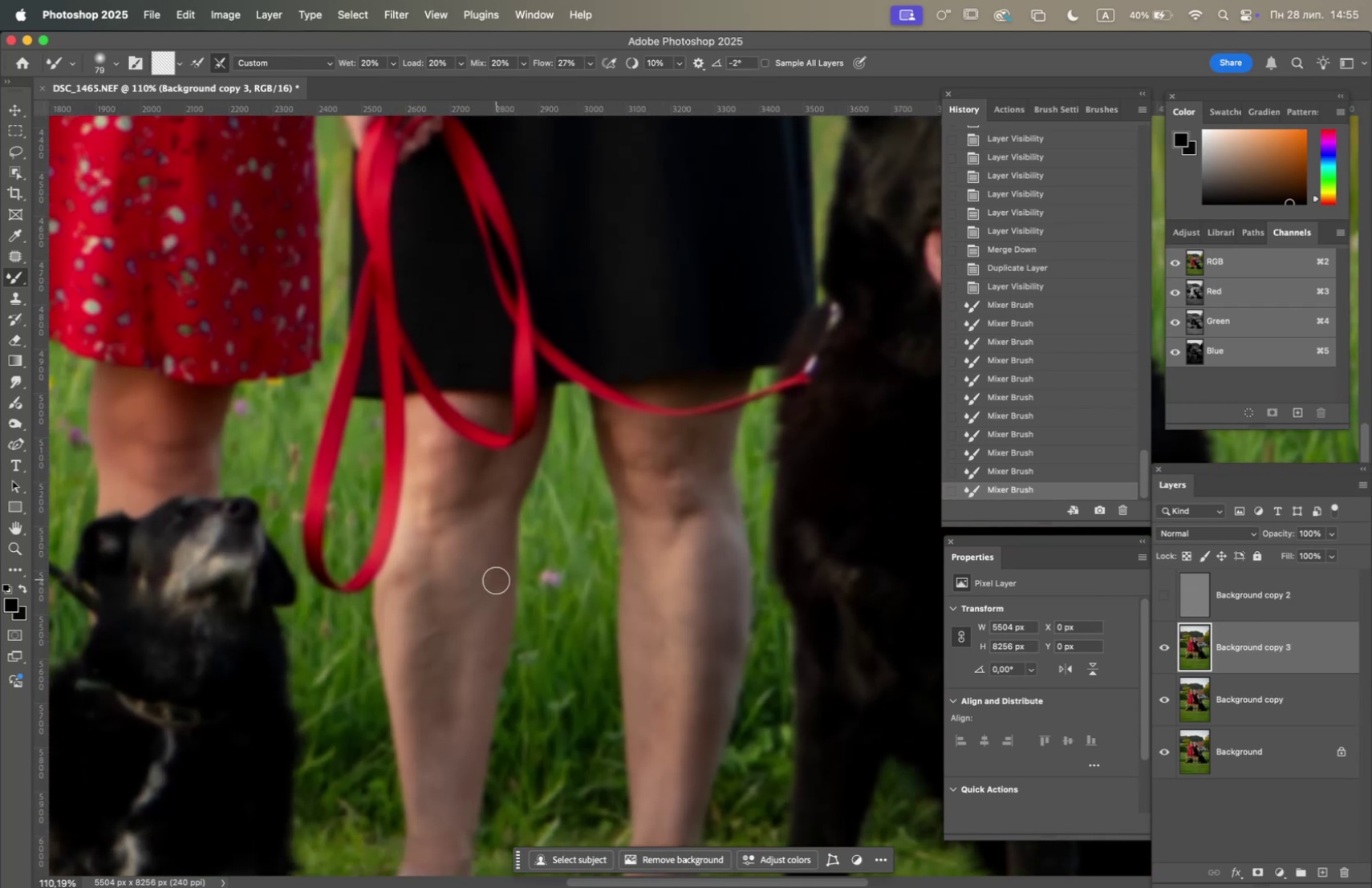 
hold_key(key=Space, duration=1.08)
 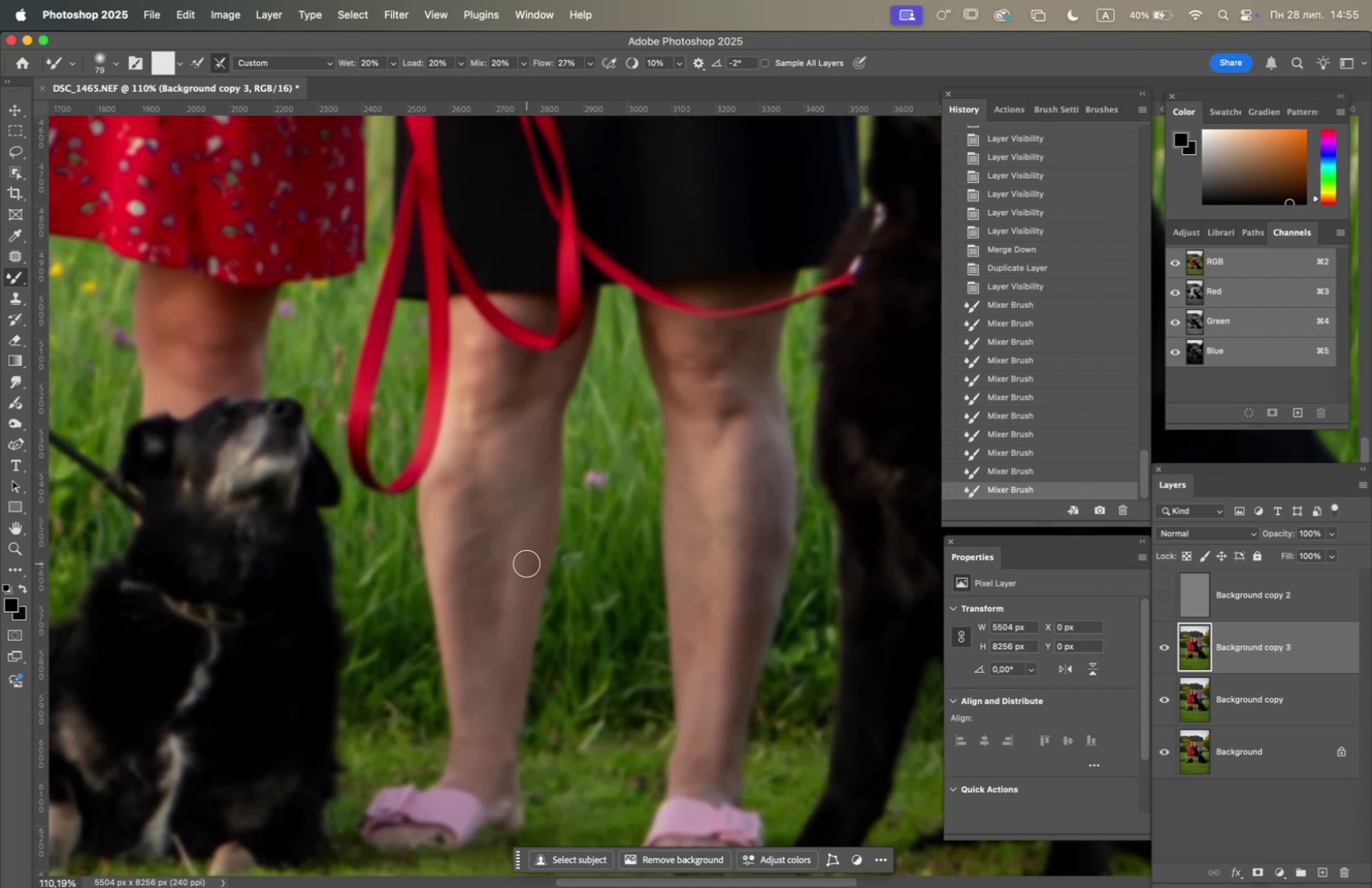 
left_click_drag(start_coordinate=[500, 578], to_coordinate=[545, 480])
 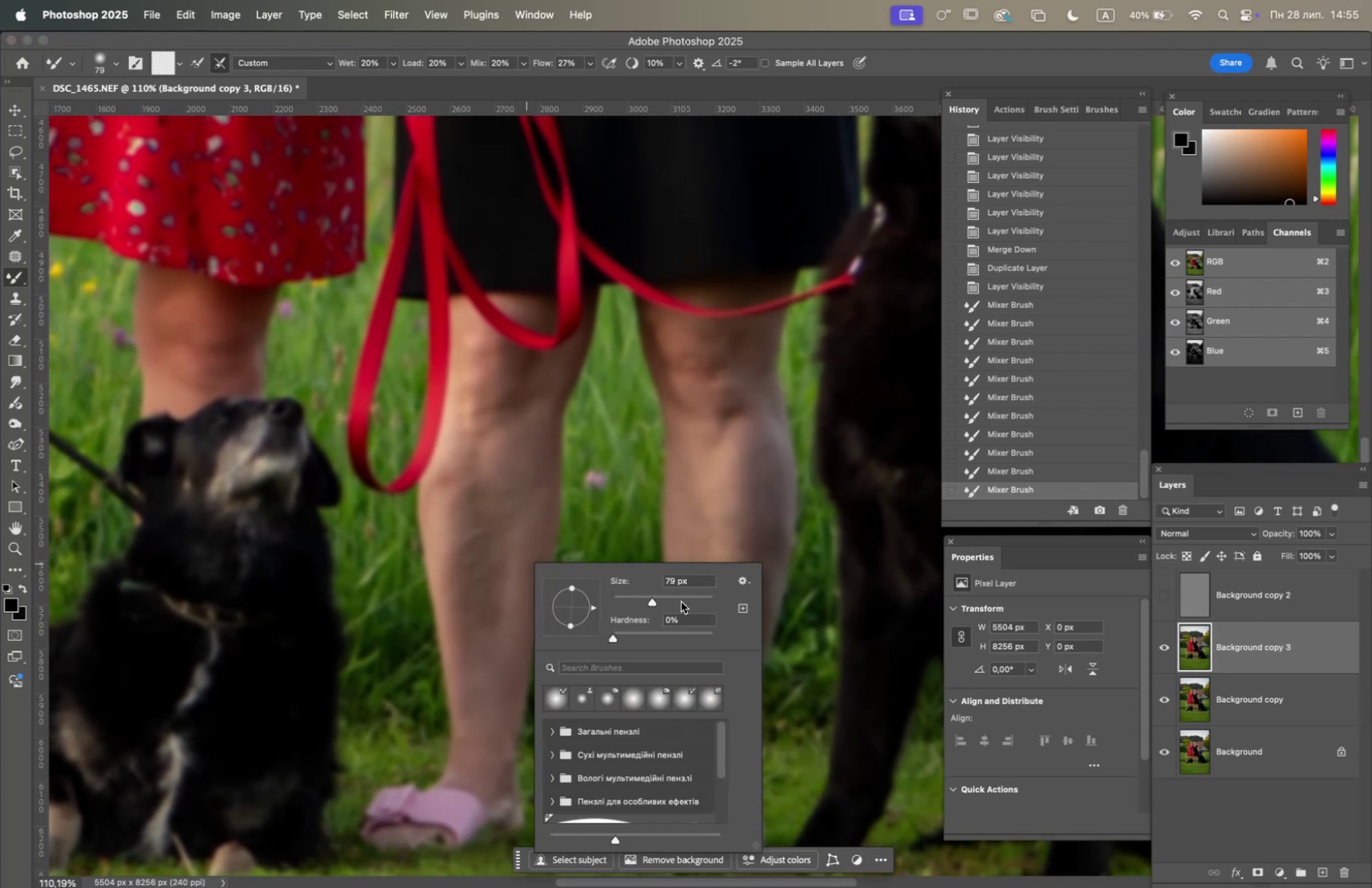 
left_click([665, 600])
 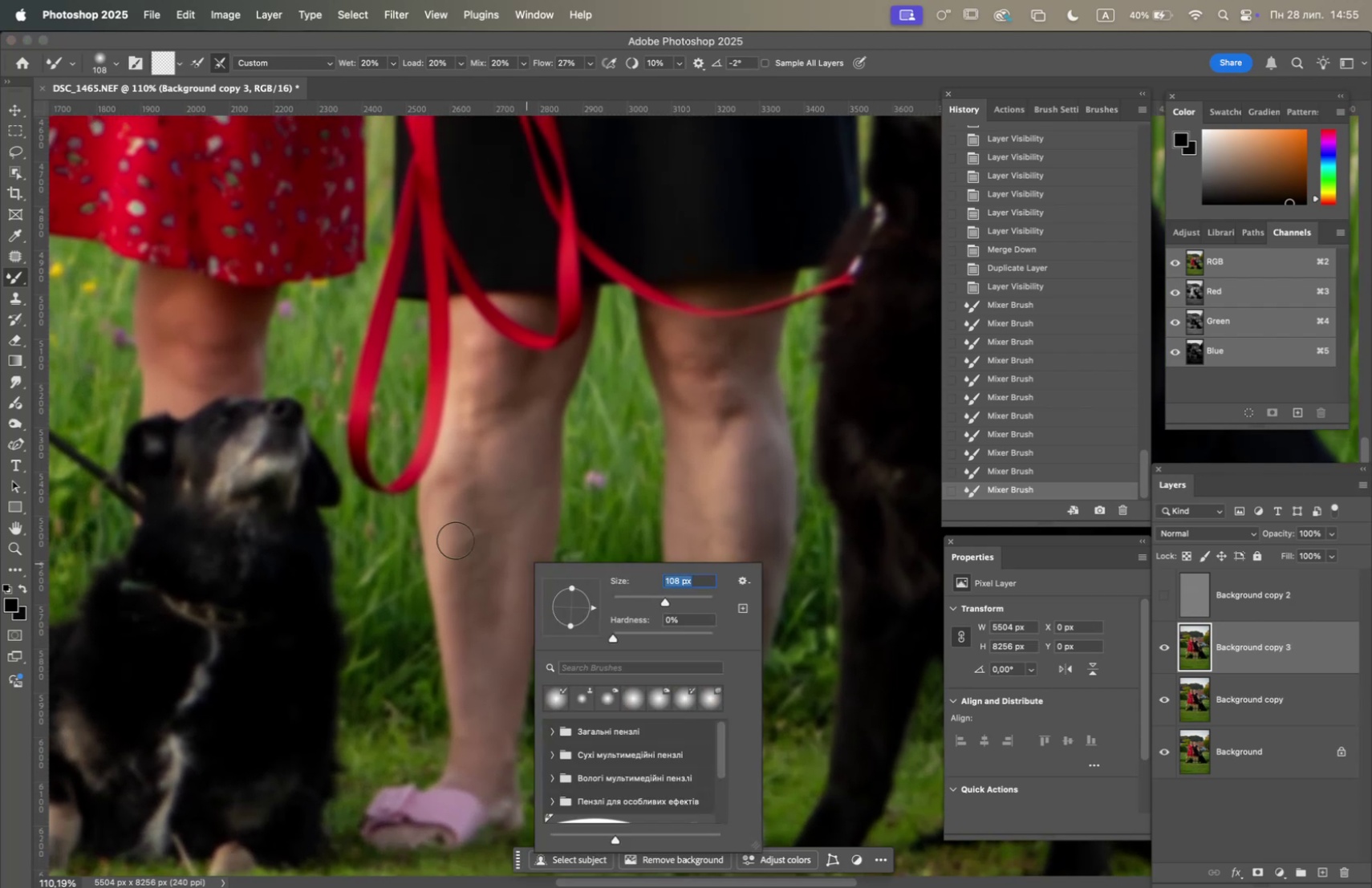 
left_click([471, 530])
 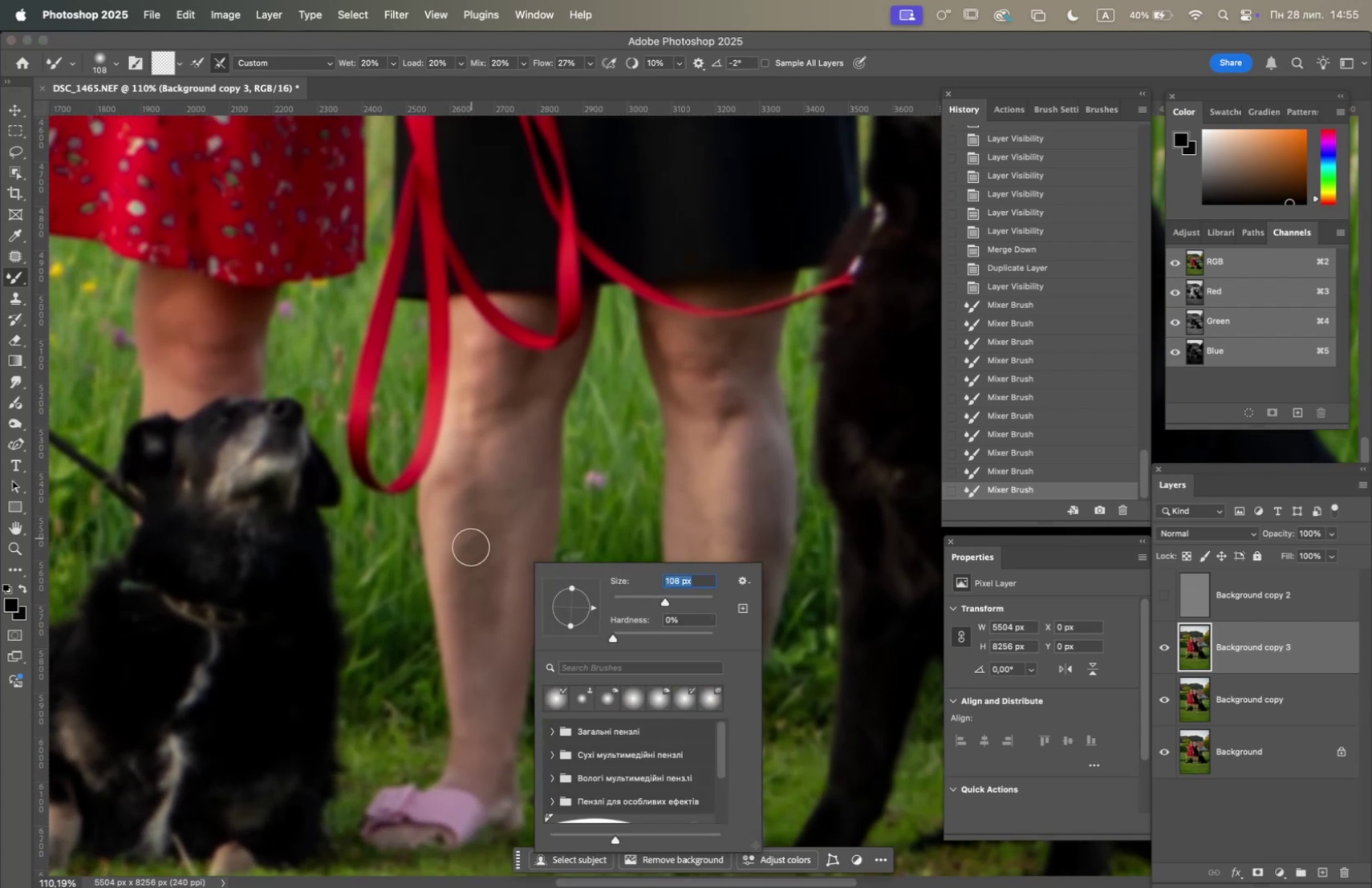 
left_click_drag(start_coordinate=[471, 585], to_coordinate=[461, 584])
 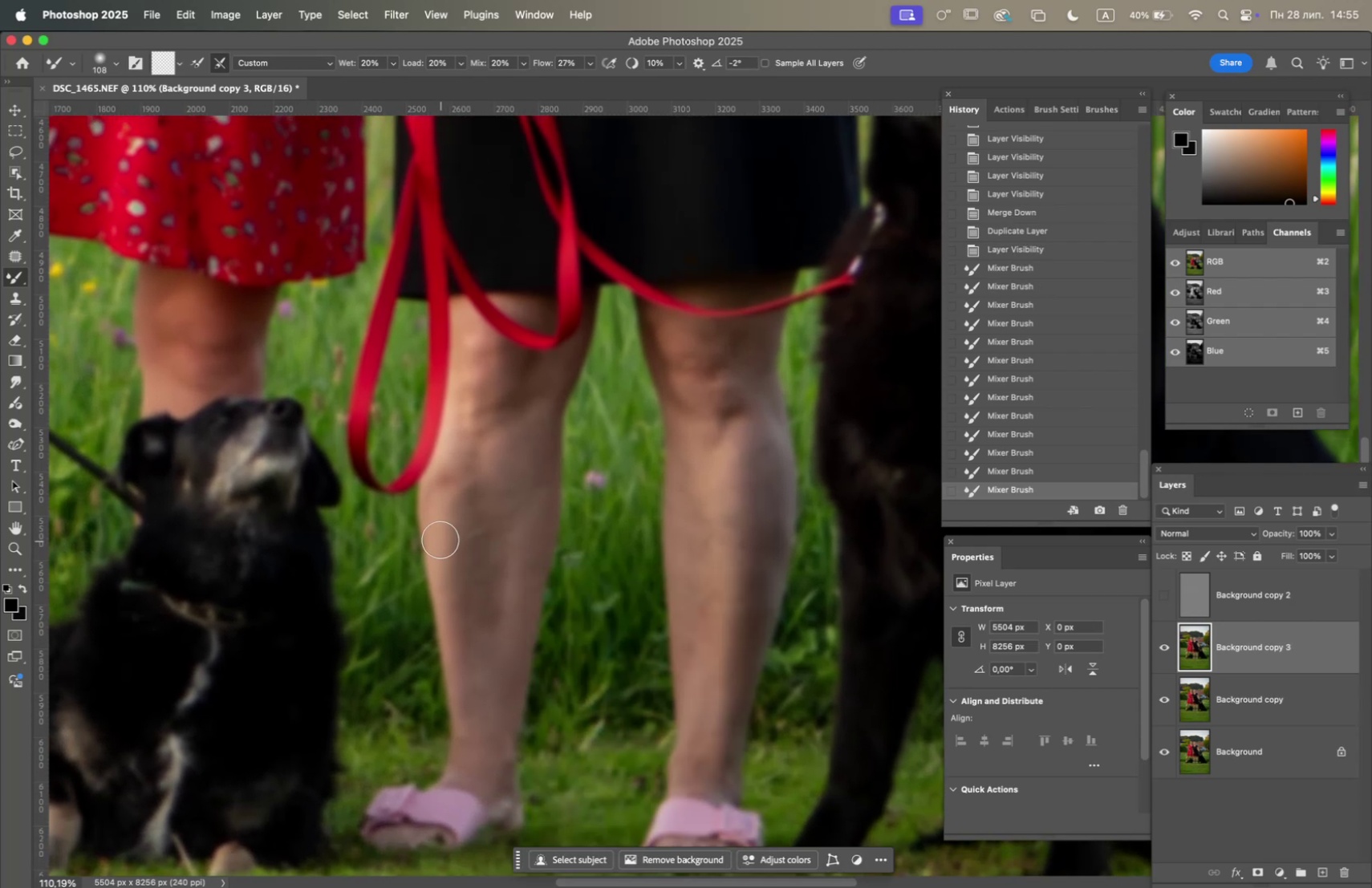 
left_click_drag(start_coordinate=[441, 536], to_coordinate=[461, 602])
 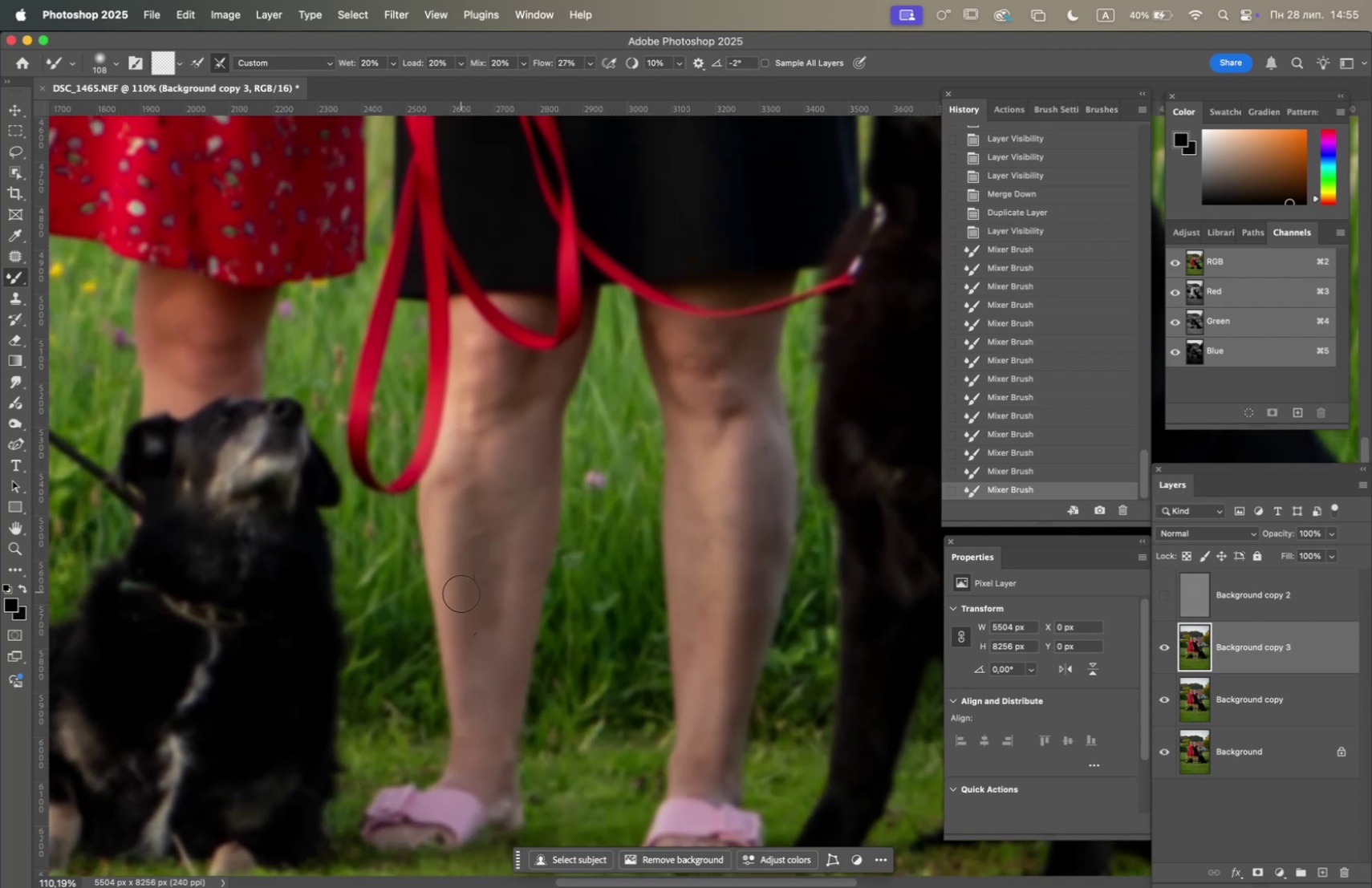 
left_click_drag(start_coordinate=[486, 631], to_coordinate=[461, 523])
 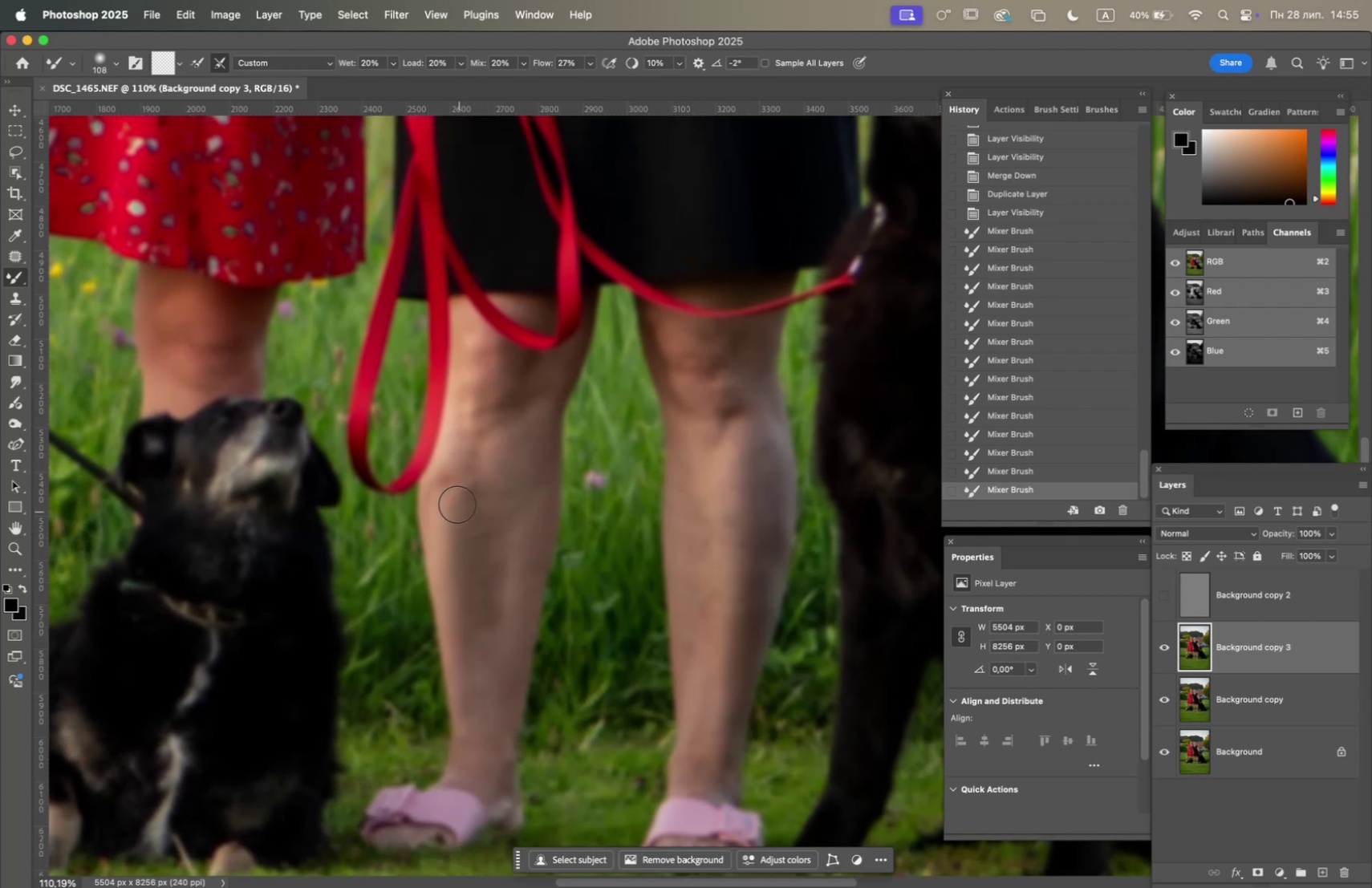 
left_click_drag(start_coordinate=[453, 490], to_coordinate=[458, 482])
 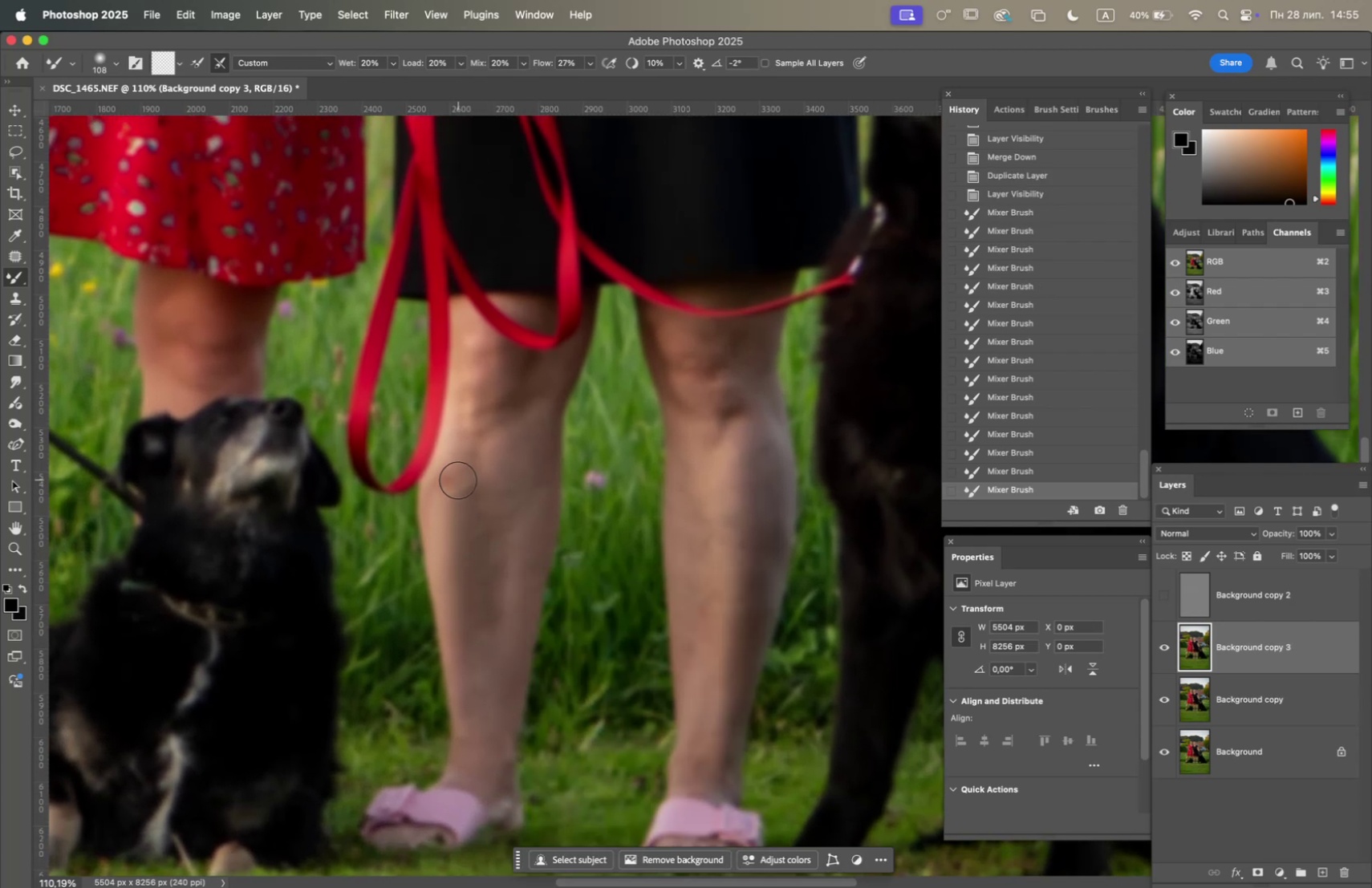 
left_click_drag(start_coordinate=[462, 471], to_coordinate=[465, 480])
 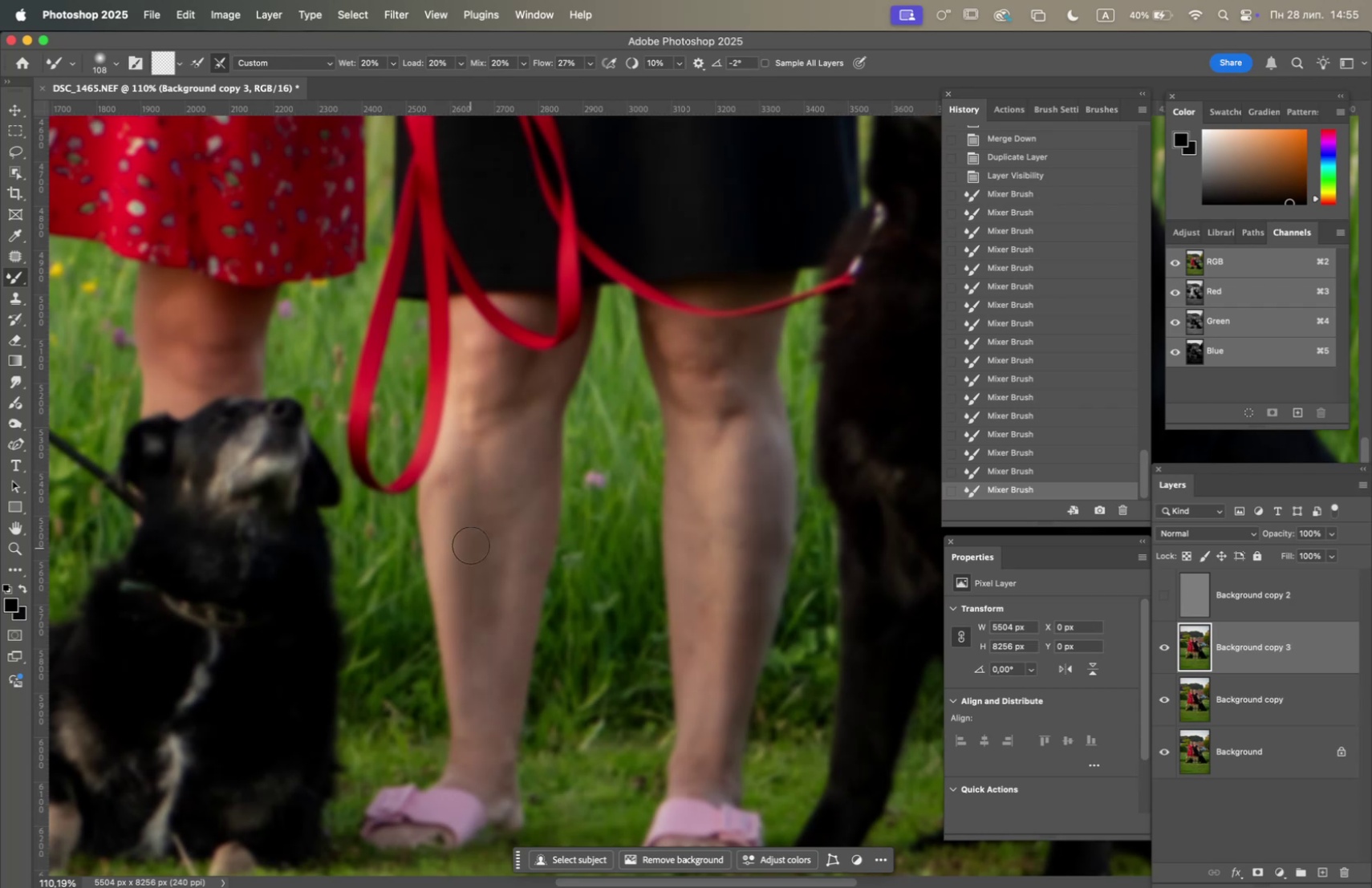 
left_click_drag(start_coordinate=[483, 500], to_coordinate=[483, 549])
 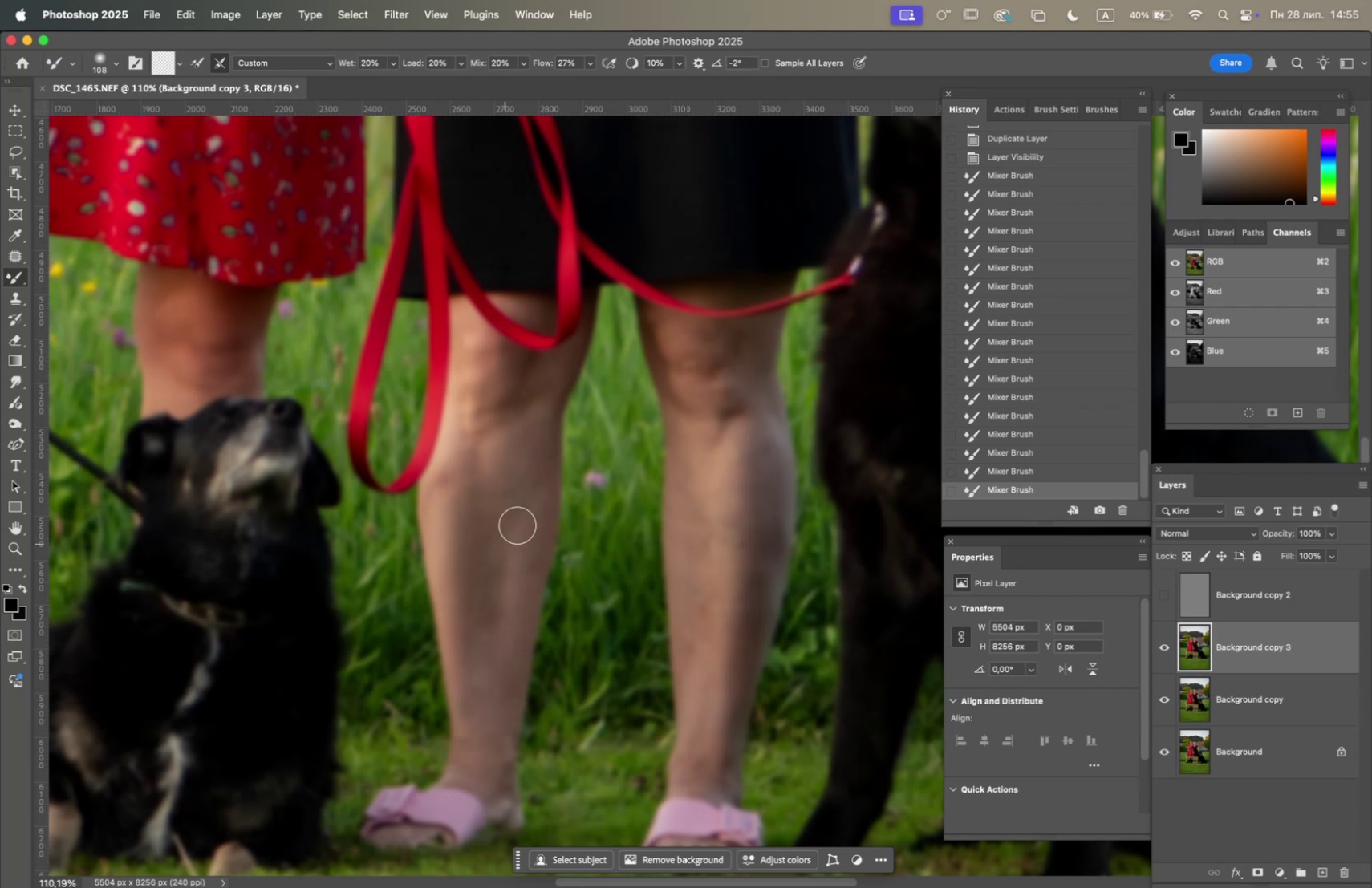 
left_click_drag(start_coordinate=[528, 520], to_coordinate=[493, 627])
 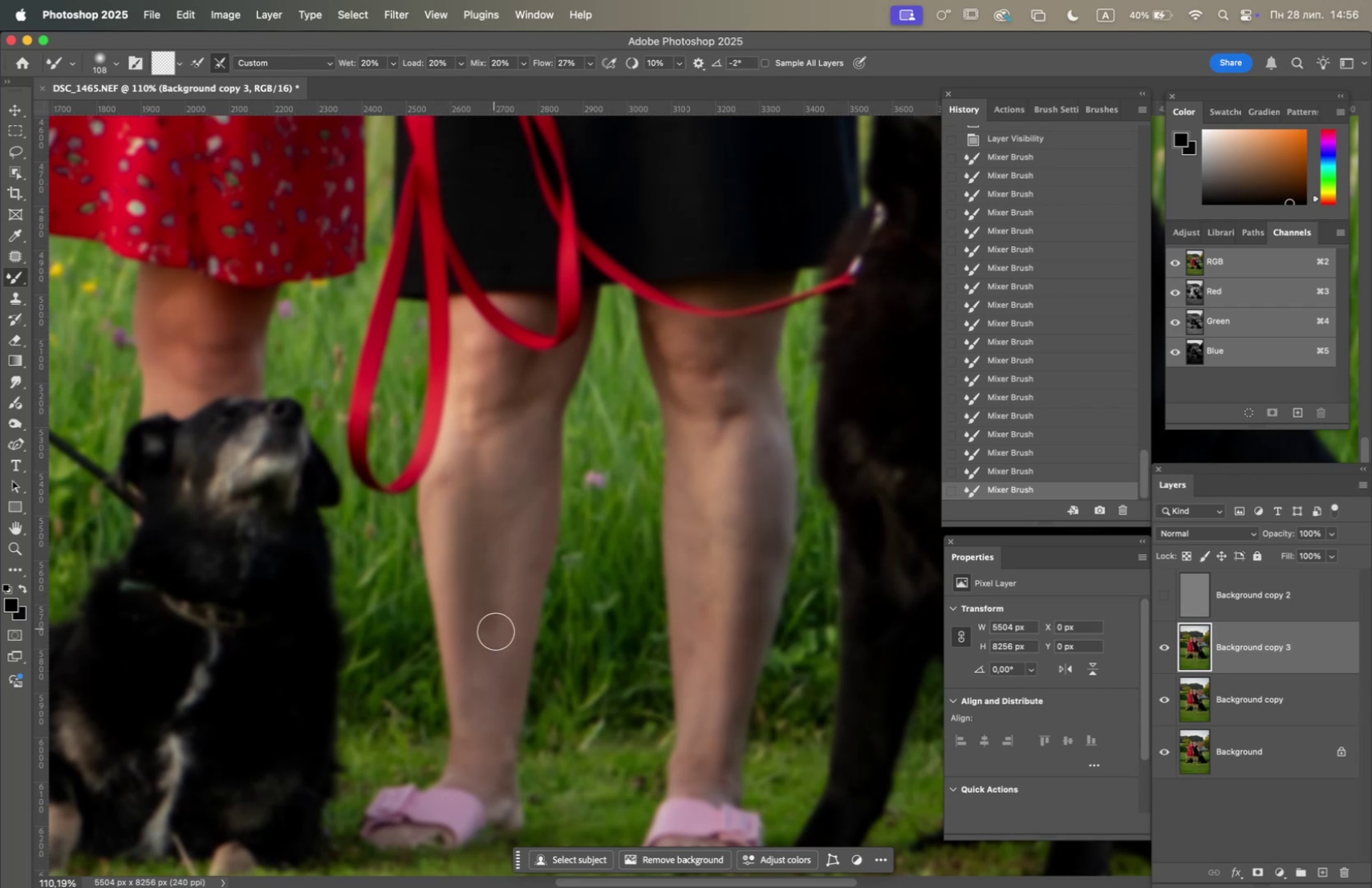 
left_click_drag(start_coordinate=[491, 675], to_coordinate=[485, 578])
 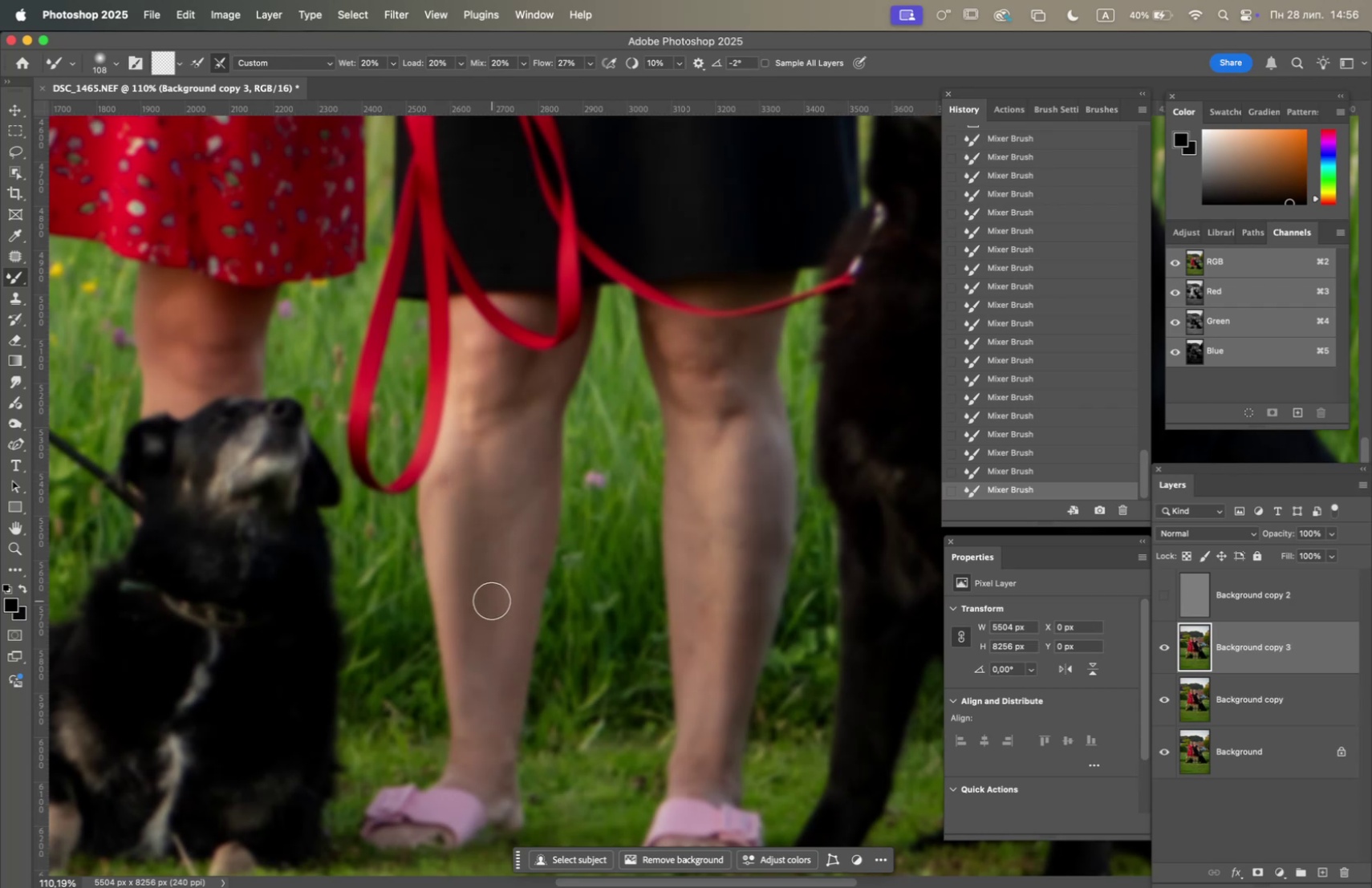 
left_click_drag(start_coordinate=[499, 630], to_coordinate=[499, 552])
 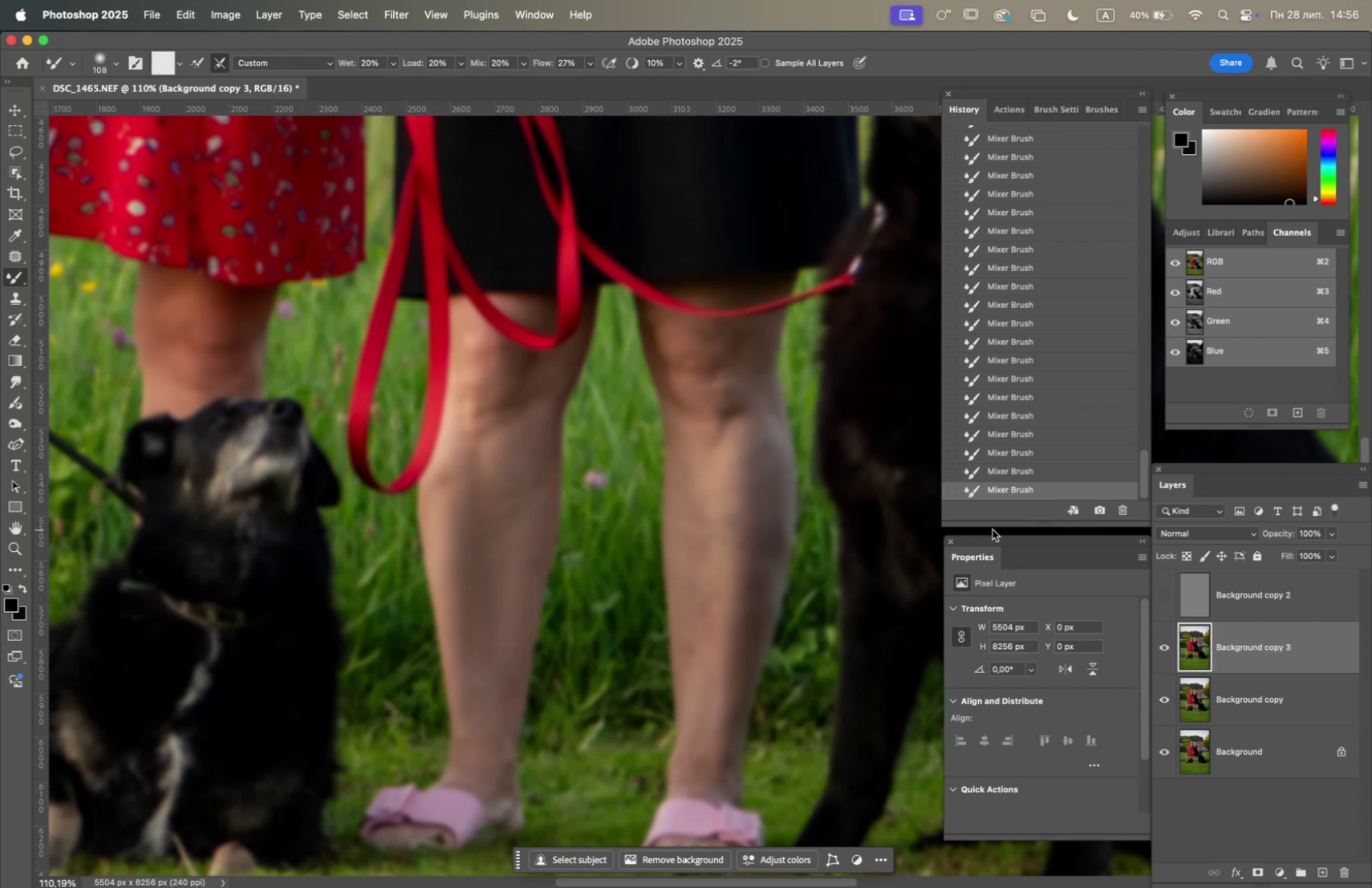 
wait(14.17)
 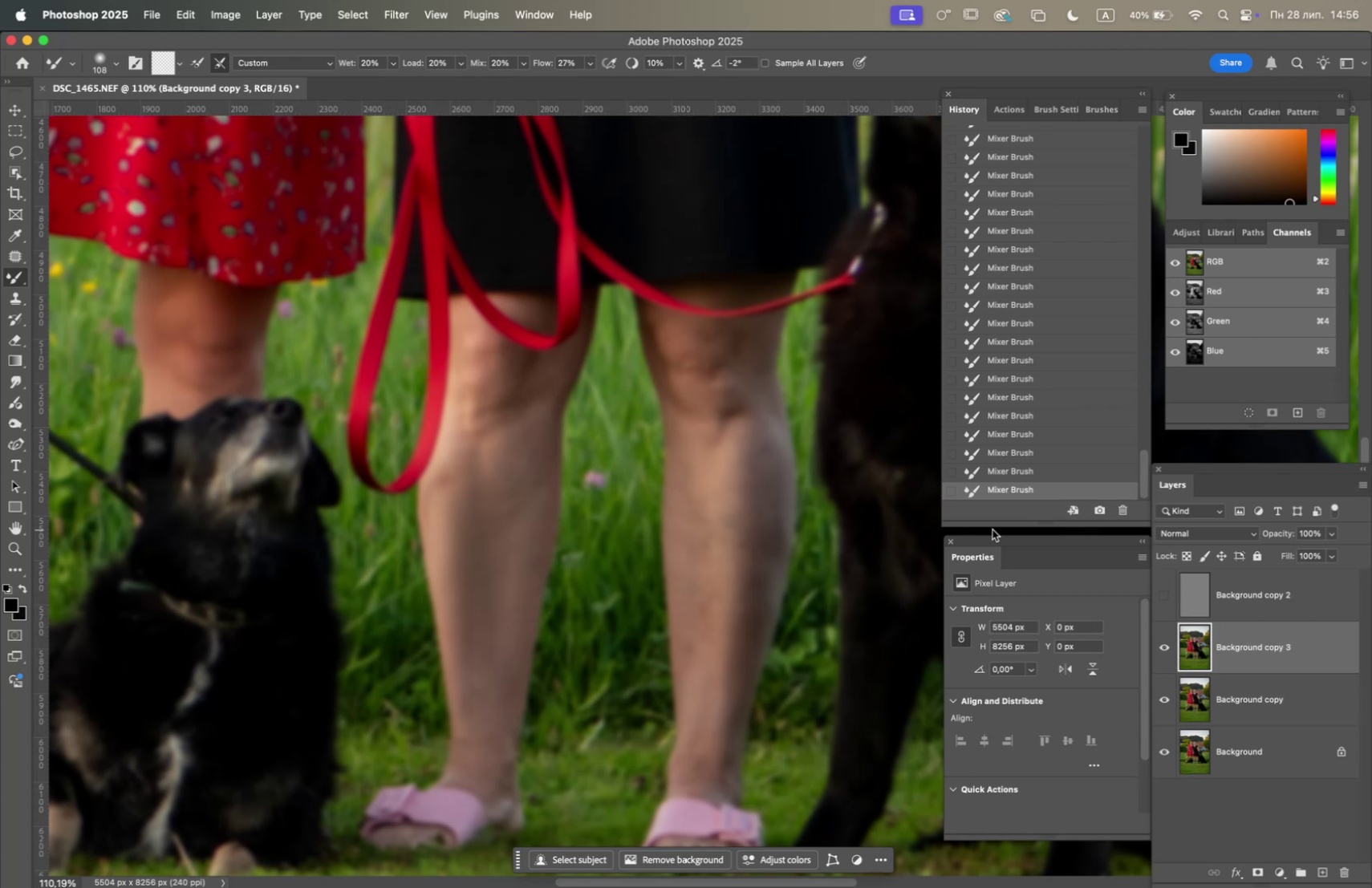 
left_click_drag(start_coordinate=[725, 557], to_coordinate=[725, 551])
 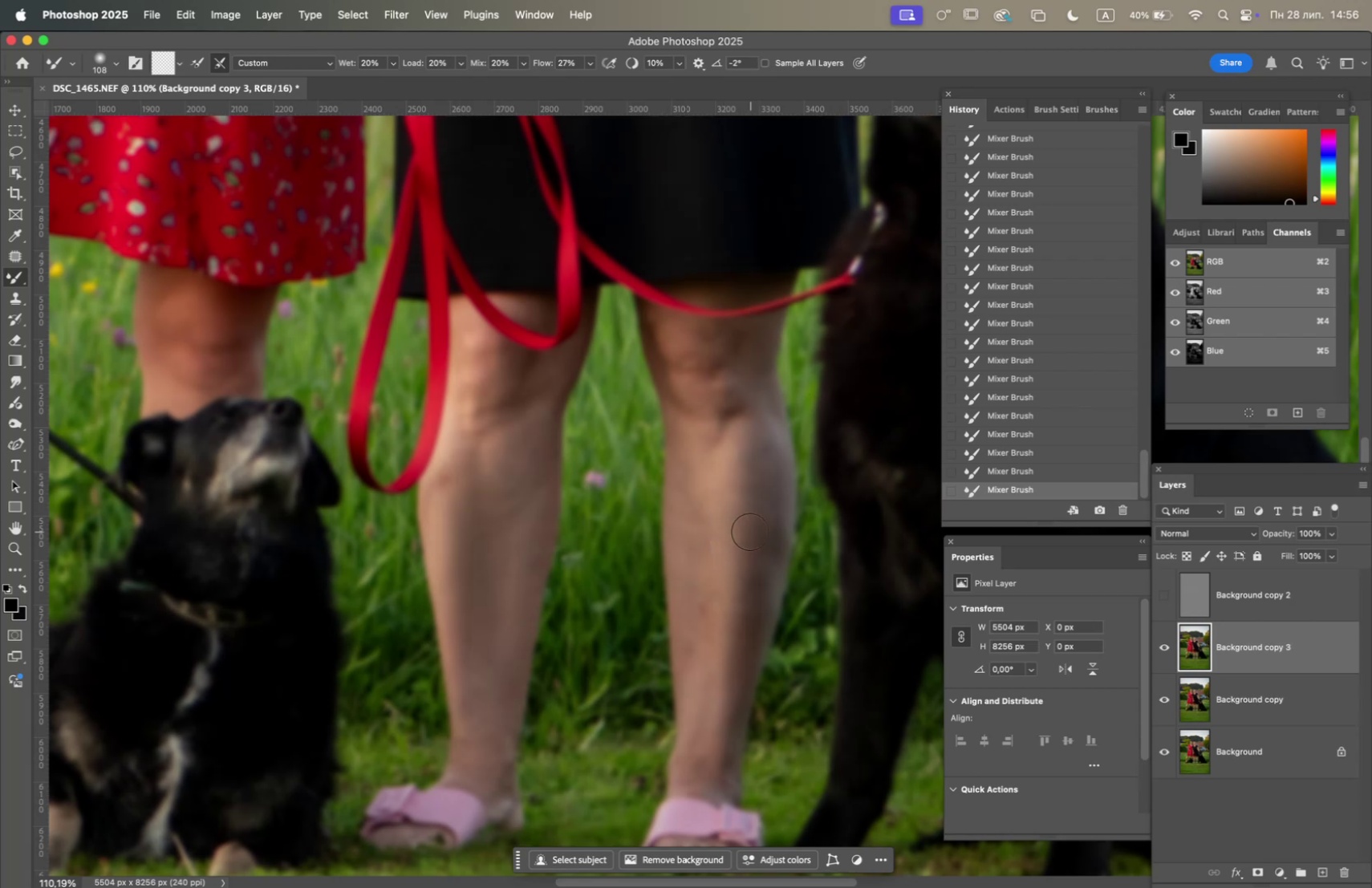 
left_click_drag(start_coordinate=[720, 614], to_coordinate=[733, 569])
 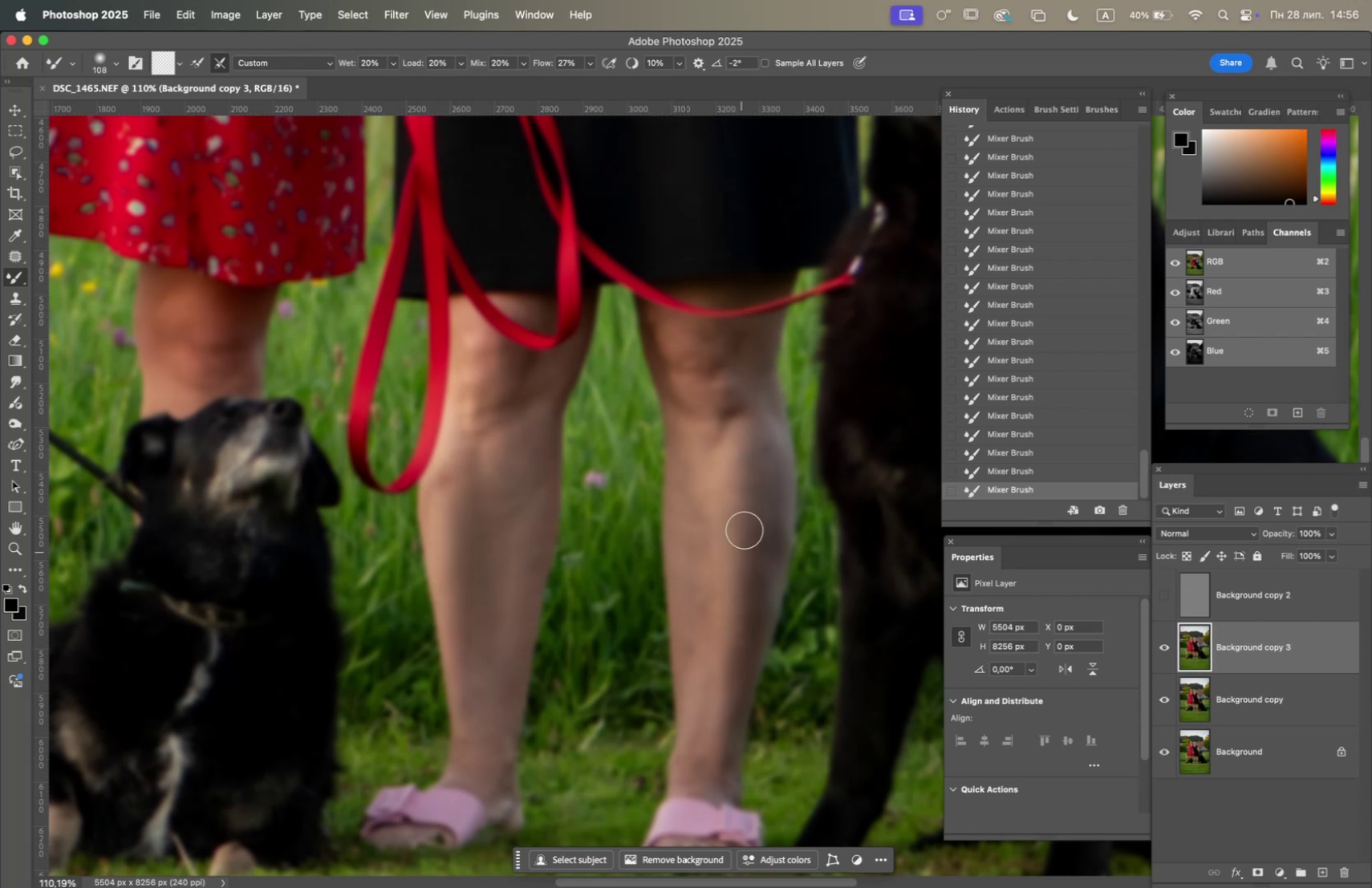 
left_click_drag(start_coordinate=[744, 535], to_coordinate=[727, 650])
 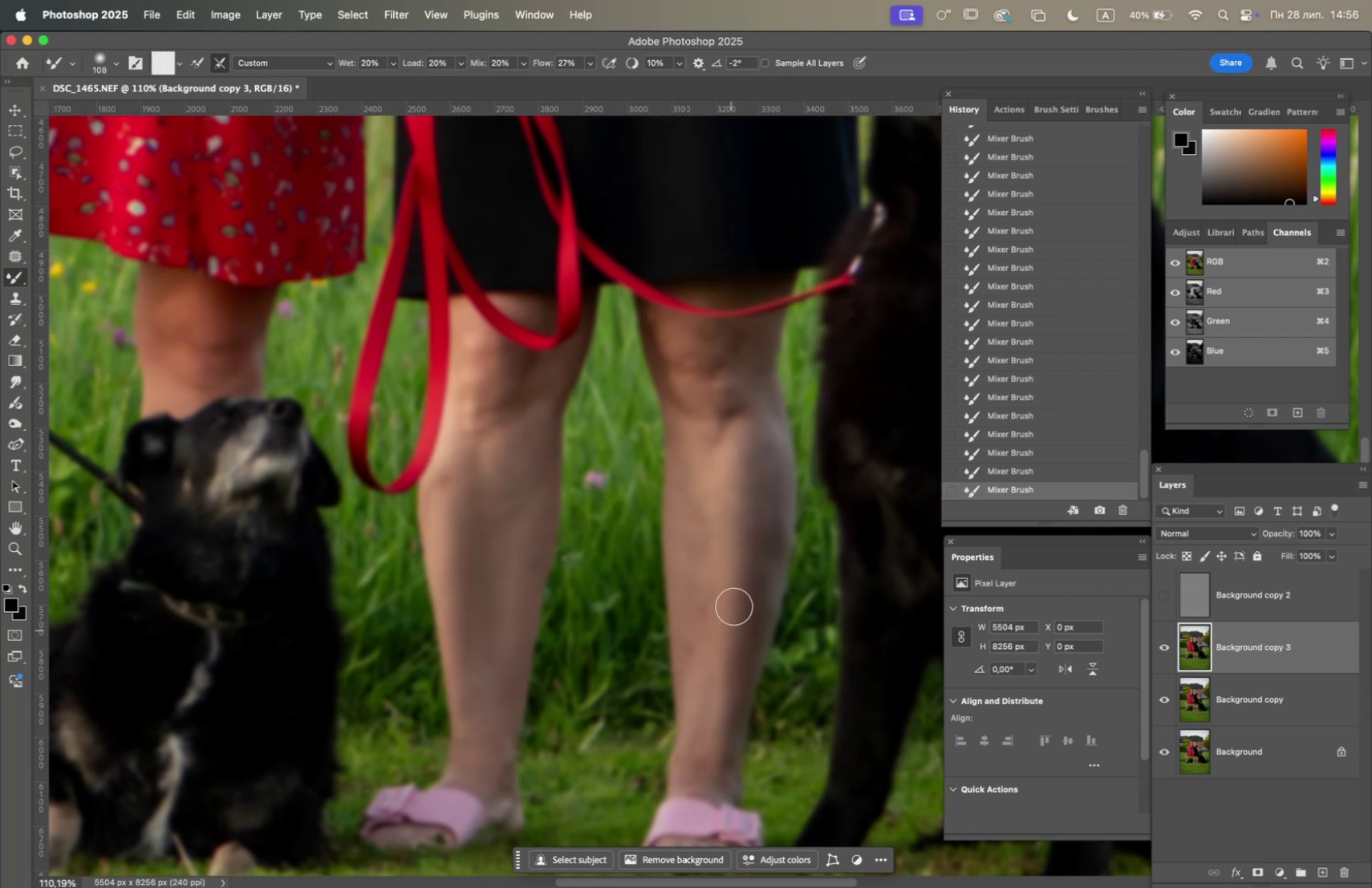 
left_click_drag(start_coordinate=[735, 582], to_coordinate=[733, 630])
 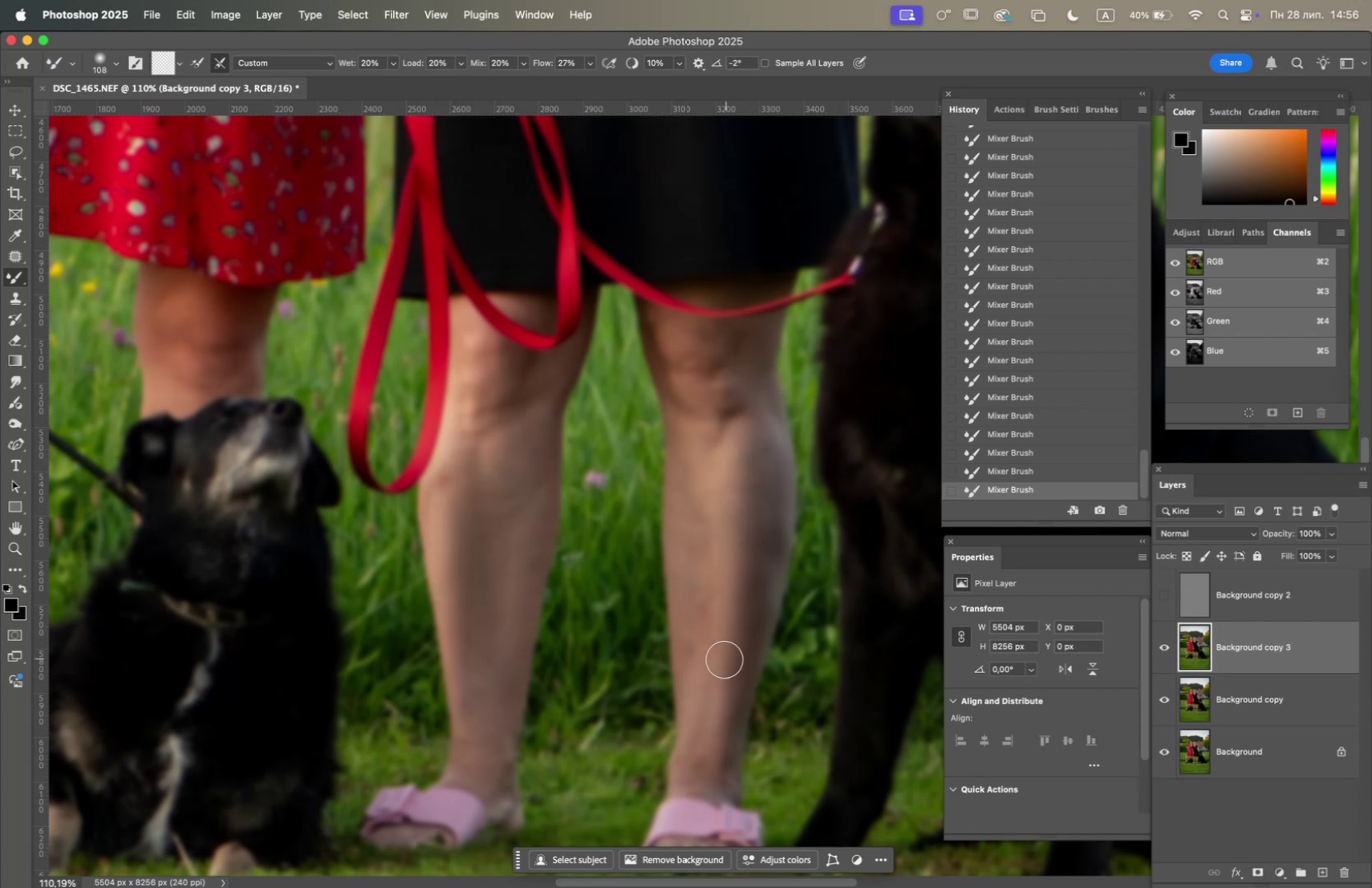 
left_click_drag(start_coordinate=[714, 659], to_coordinate=[700, 575])
 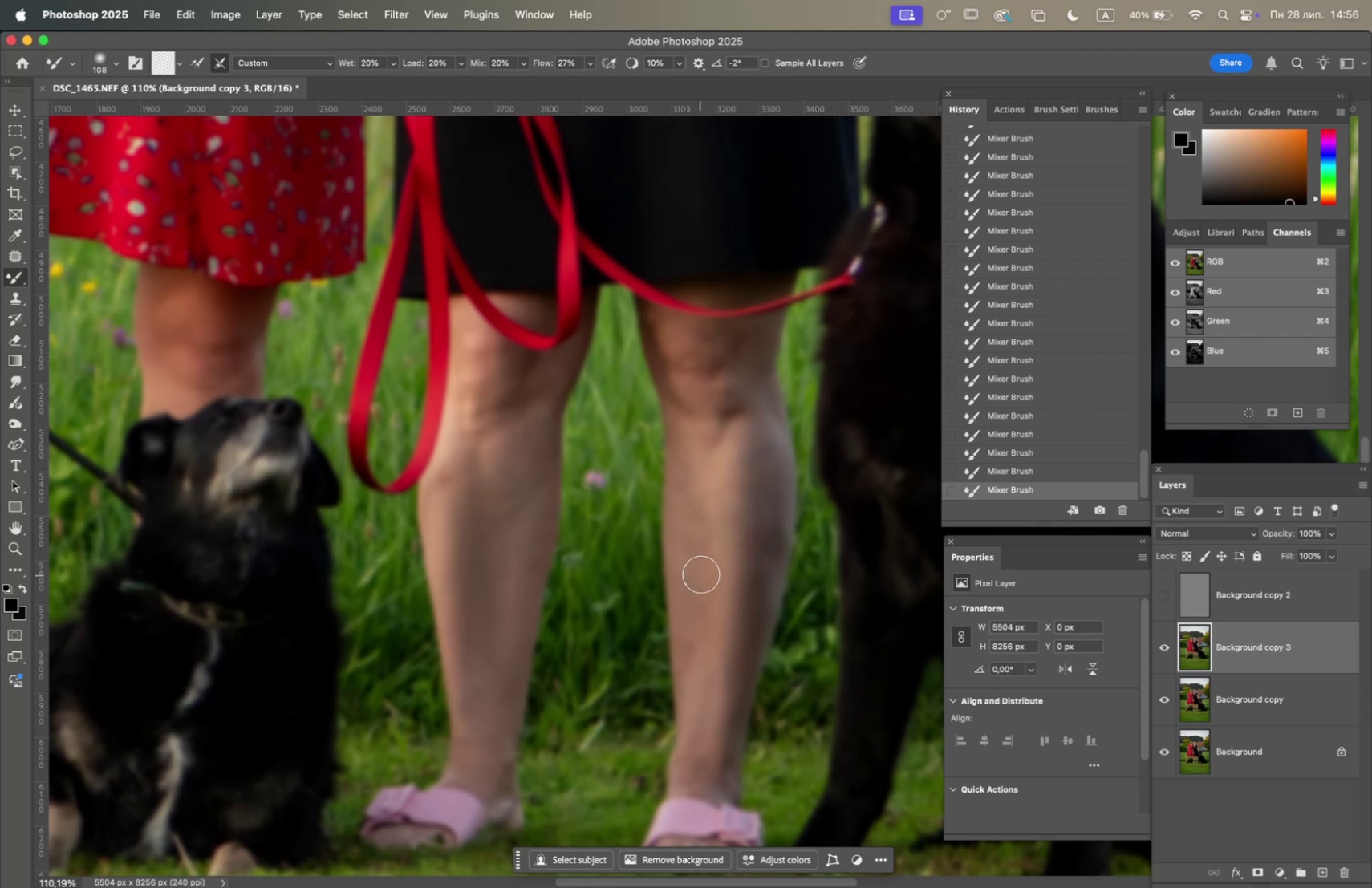 
left_click_drag(start_coordinate=[704, 575], to_coordinate=[697, 494])
 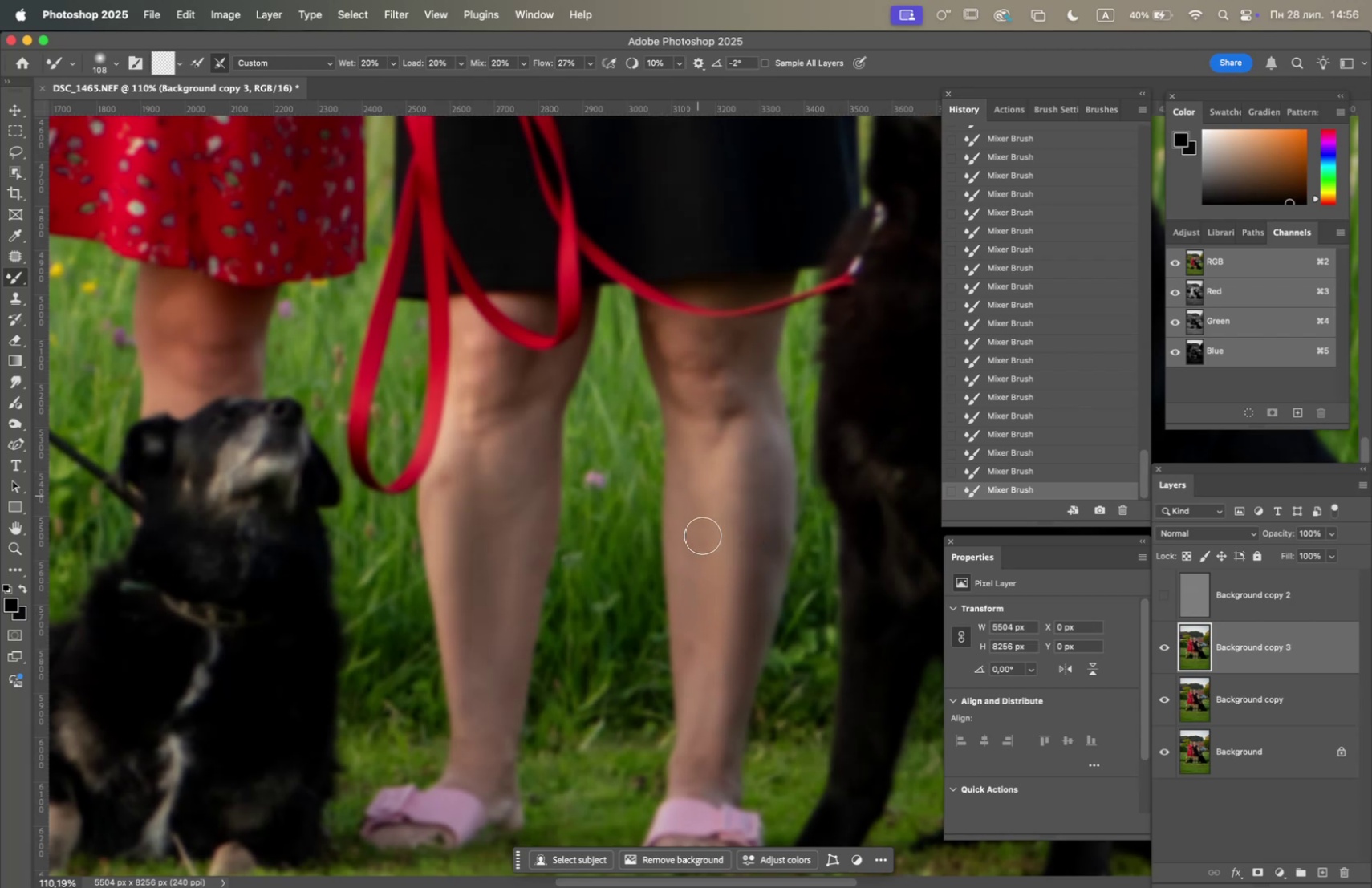 
left_click_drag(start_coordinate=[694, 473], to_coordinate=[689, 476])
 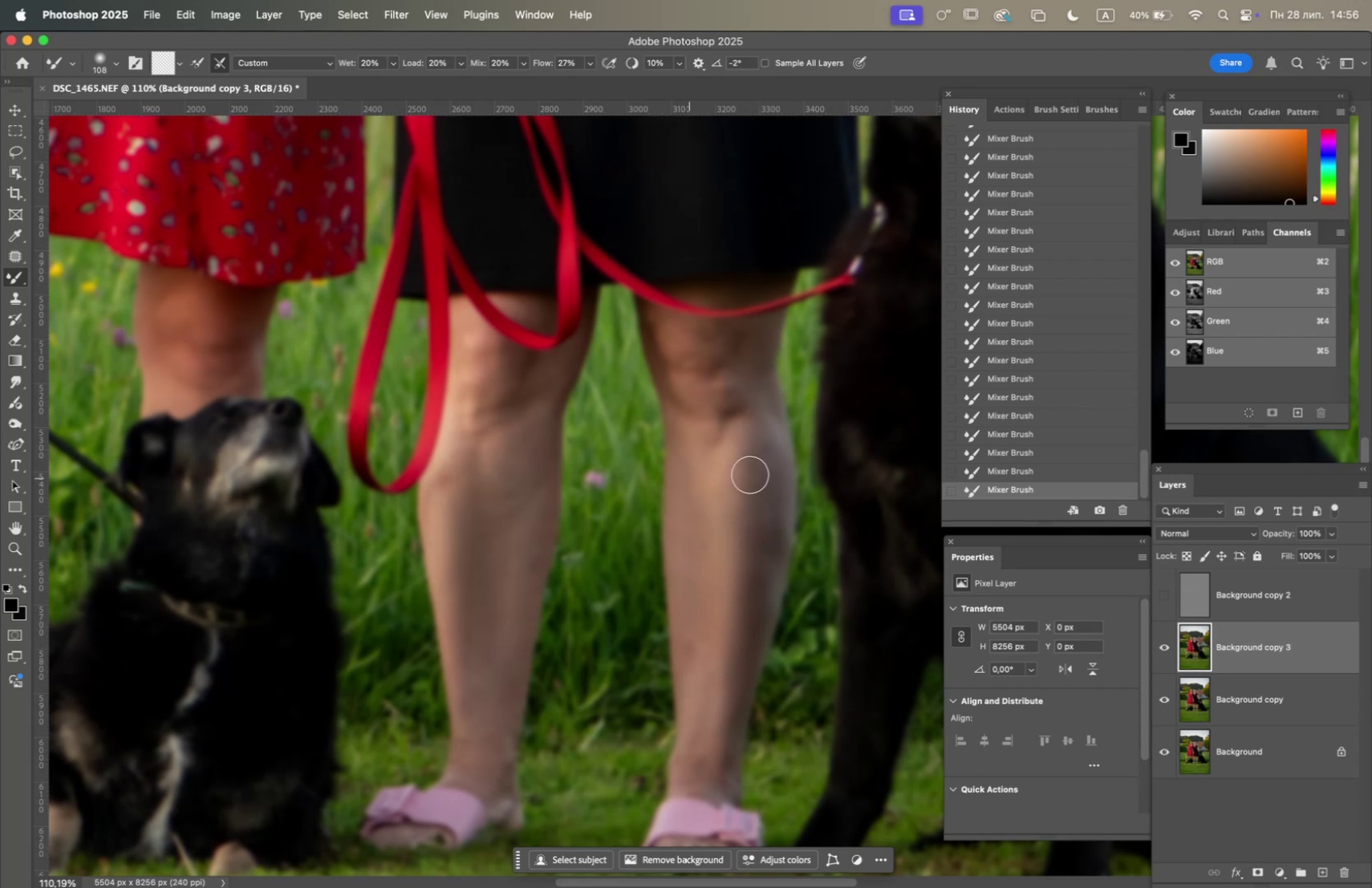 
left_click_drag(start_coordinate=[756, 428], to_coordinate=[754, 483])
 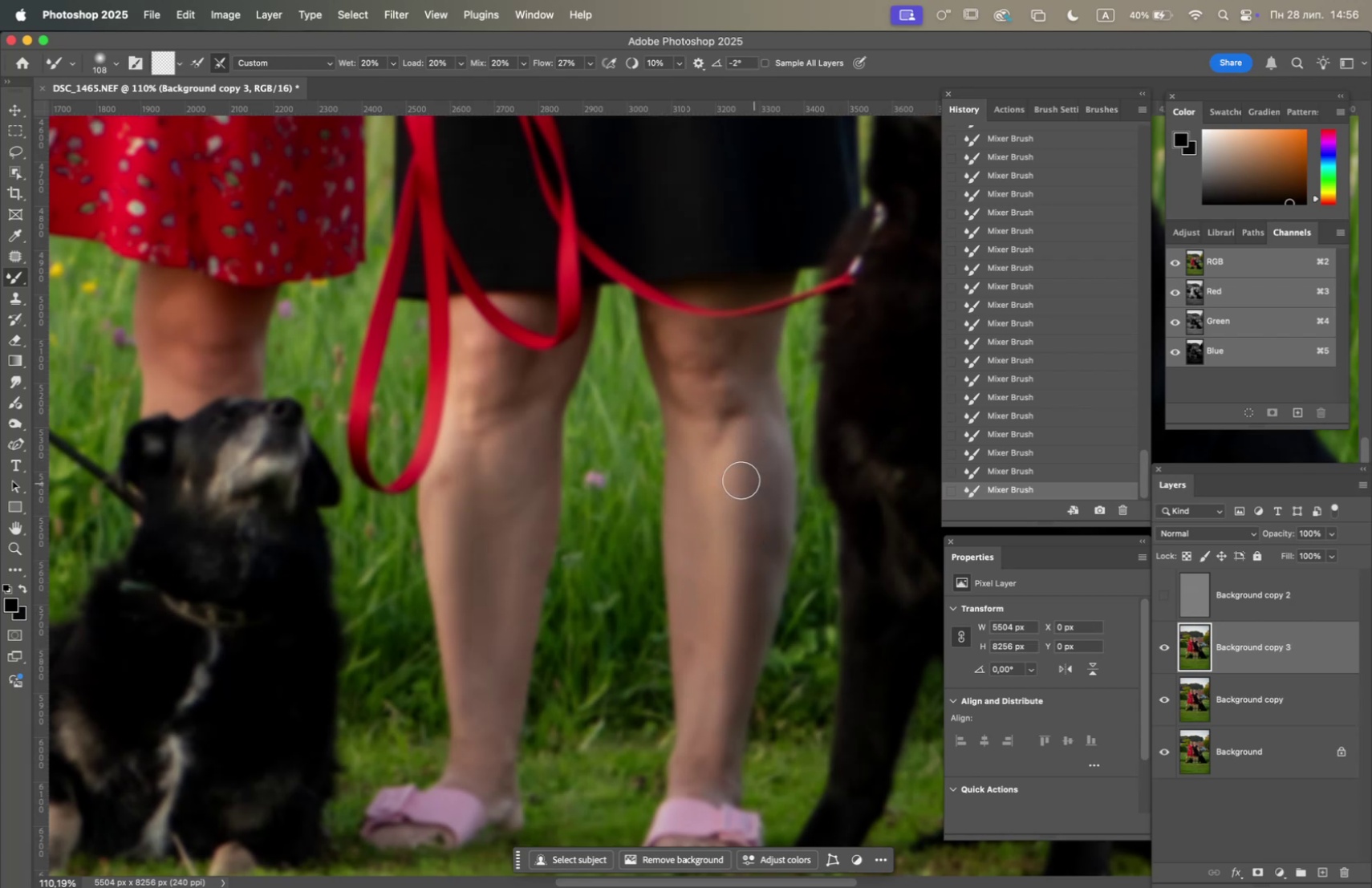 
left_click_drag(start_coordinate=[723, 472], to_coordinate=[715, 447])
 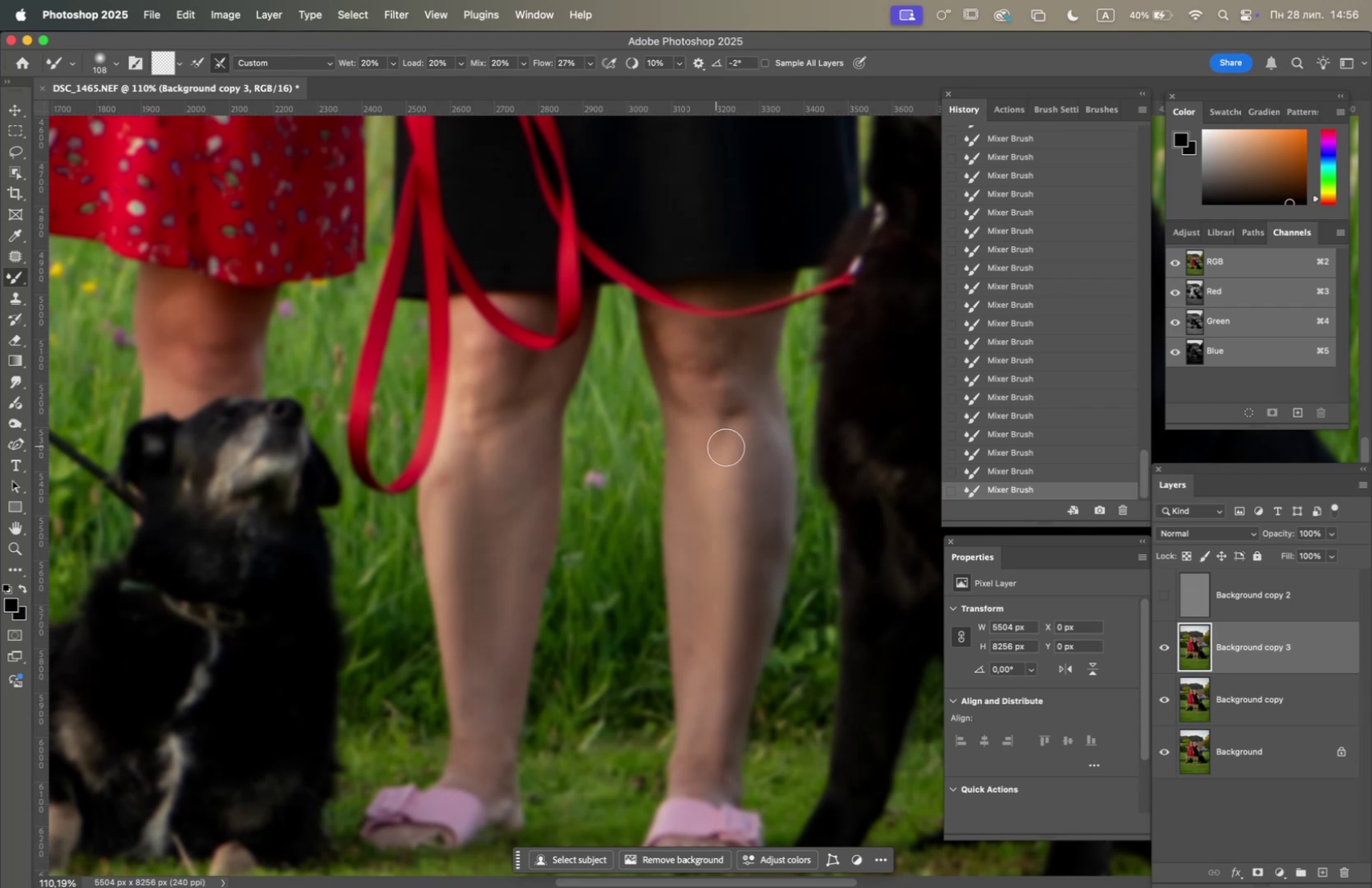 
left_click_drag(start_coordinate=[726, 440], to_coordinate=[713, 408])
 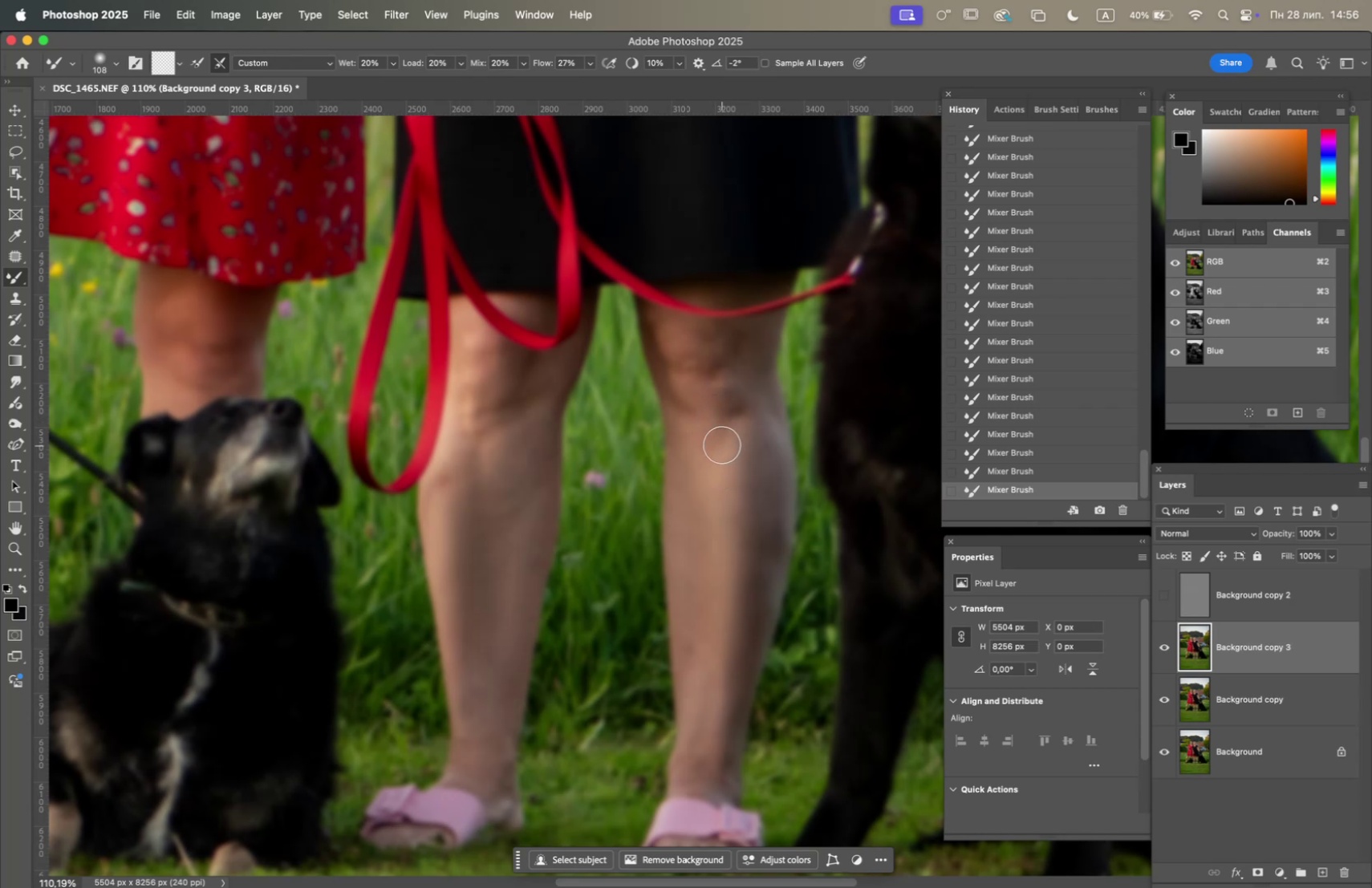 
left_click_drag(start_coordinate=[696, 387], to_coordinate=[694, 374])
 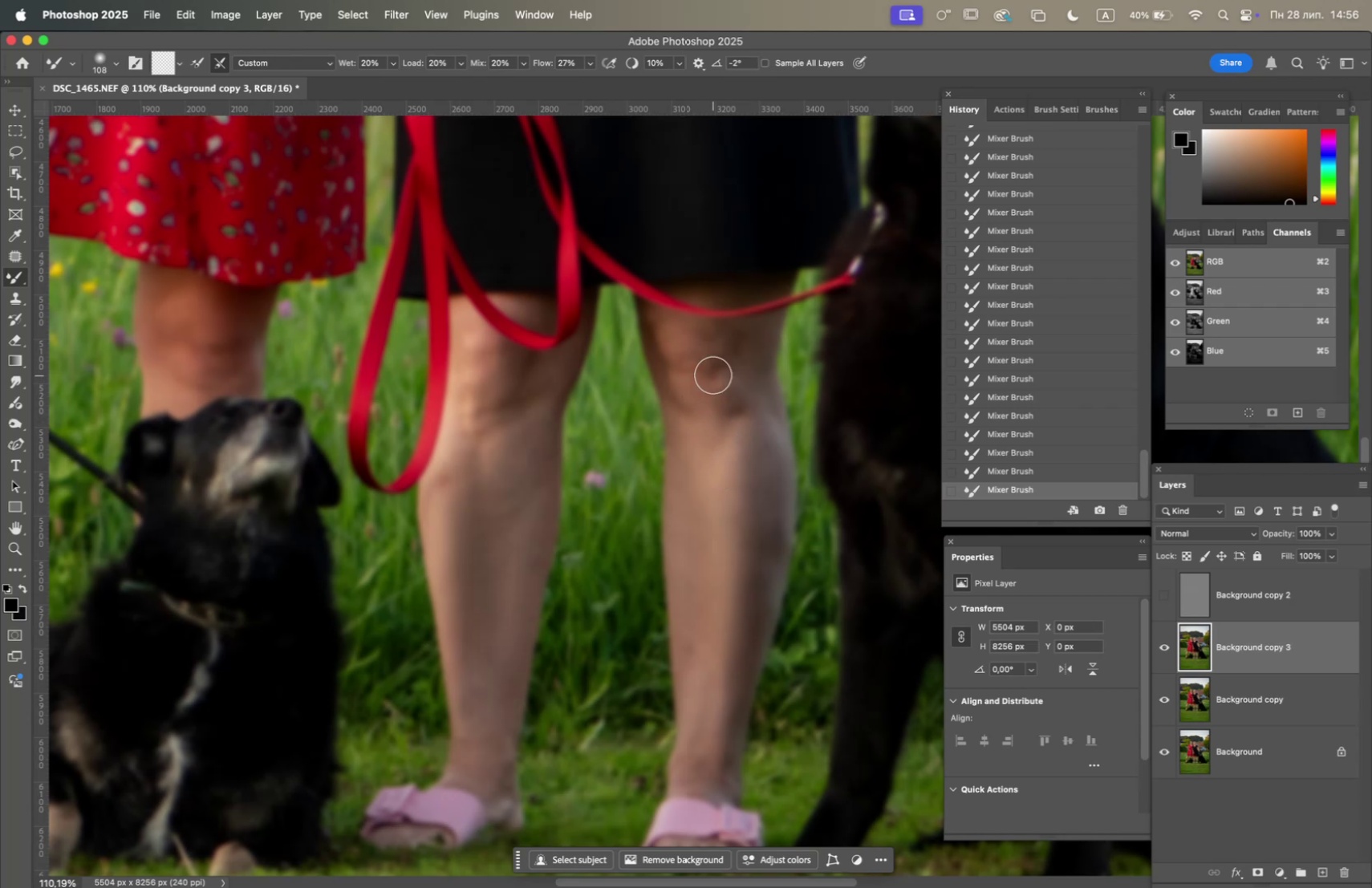 
left_click_drag(start_coordinate=[724, 395], to_coordinate=[721, 432])
 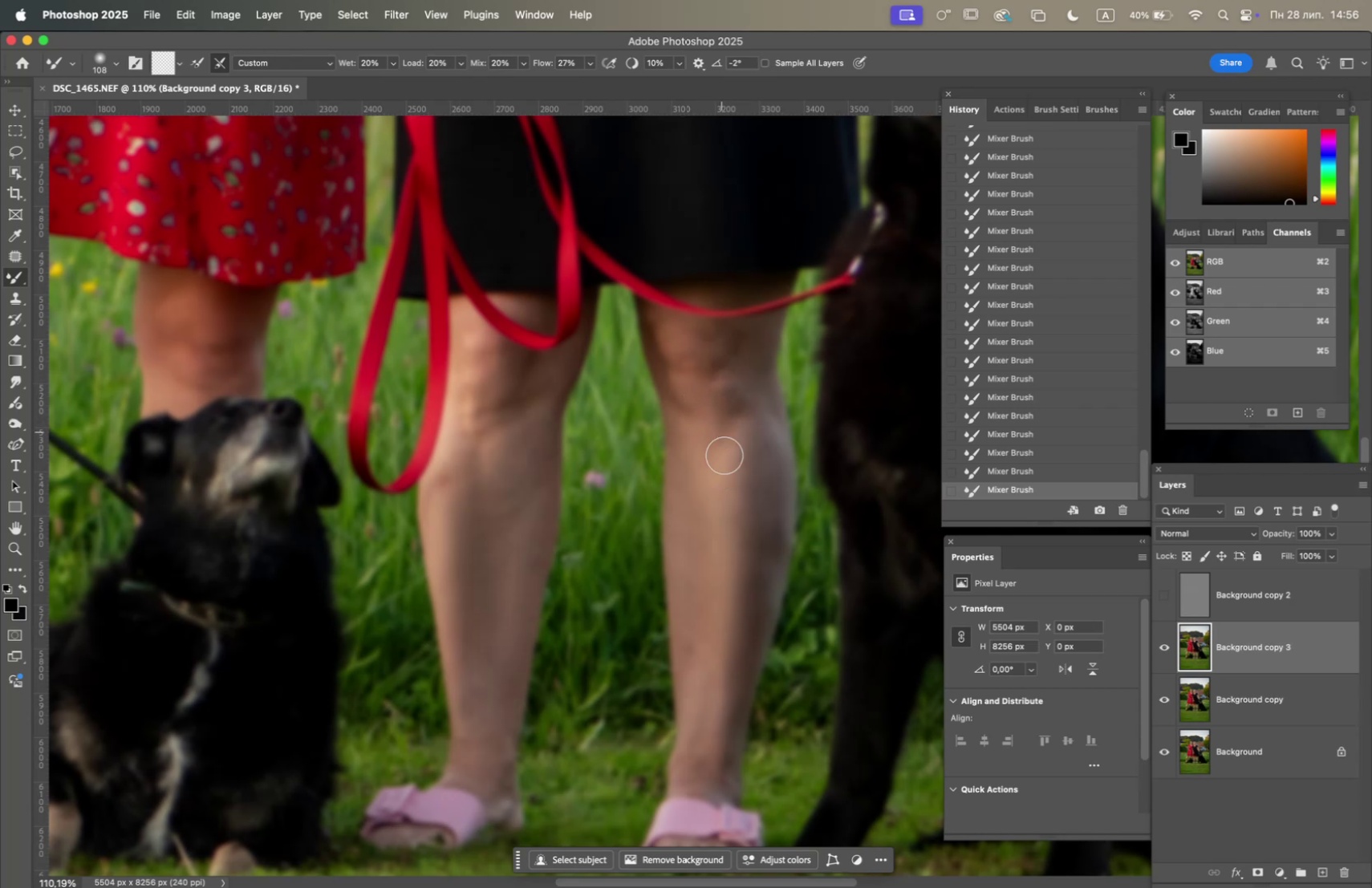 
left_click_drag(start_coordinate=[725, 454], to_coordinate=[725, 413])
 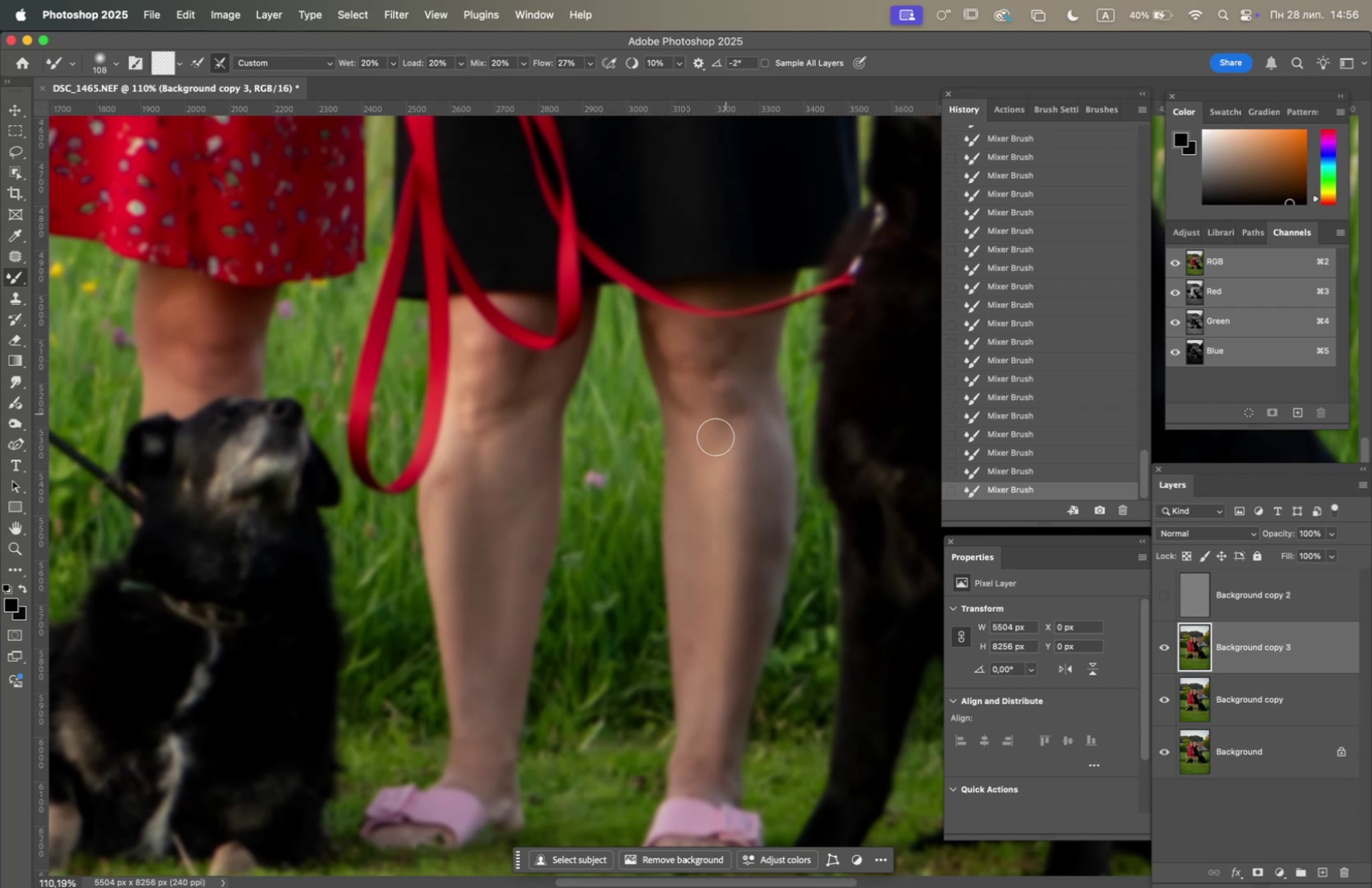 
left_click_drag(start_coordinate=[714, 448], to_coordinate=[732, 420])
 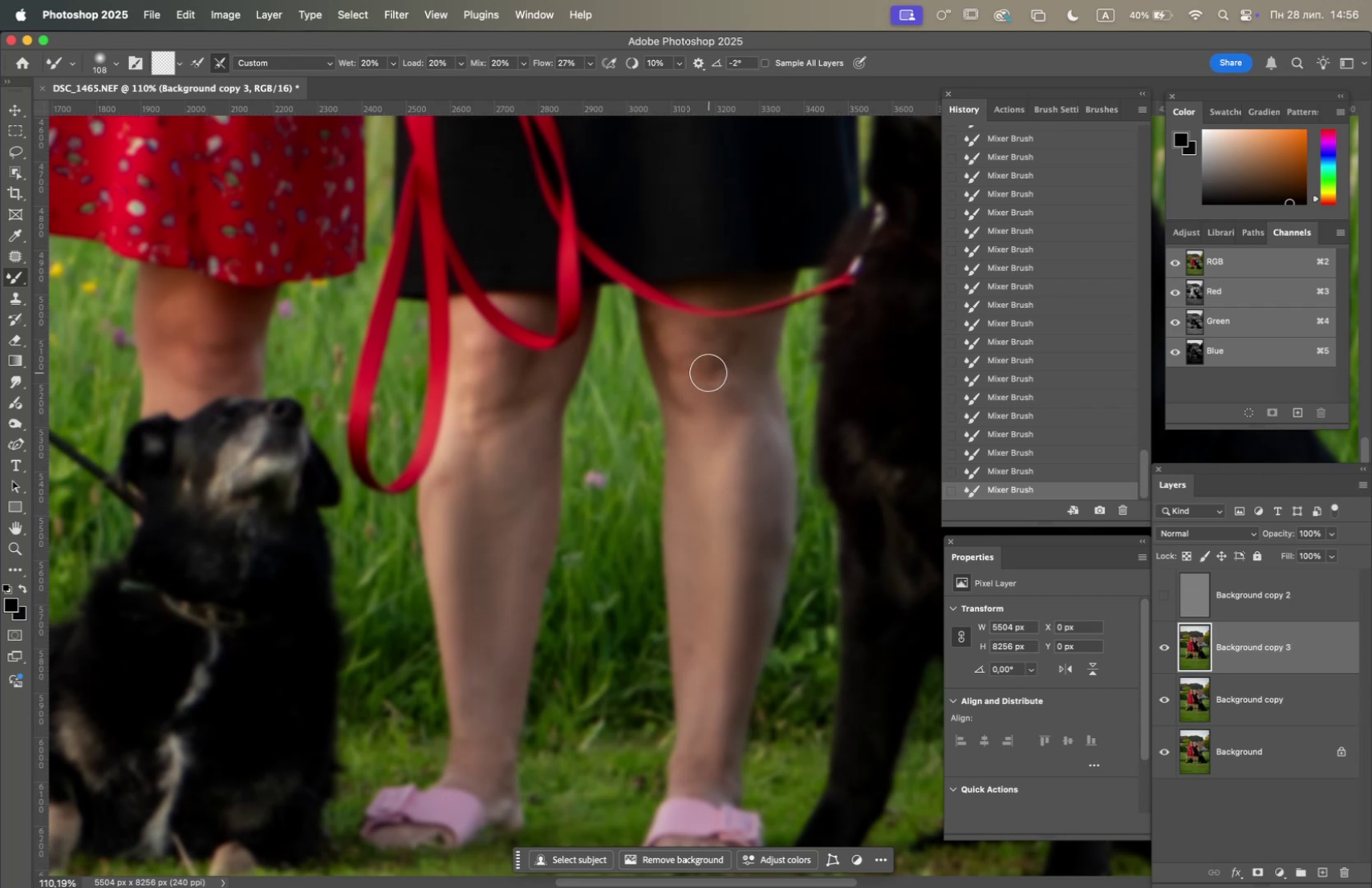 
left_click_drag(start_coordinate=[697, 357], to_coordinate=[688, 362])
 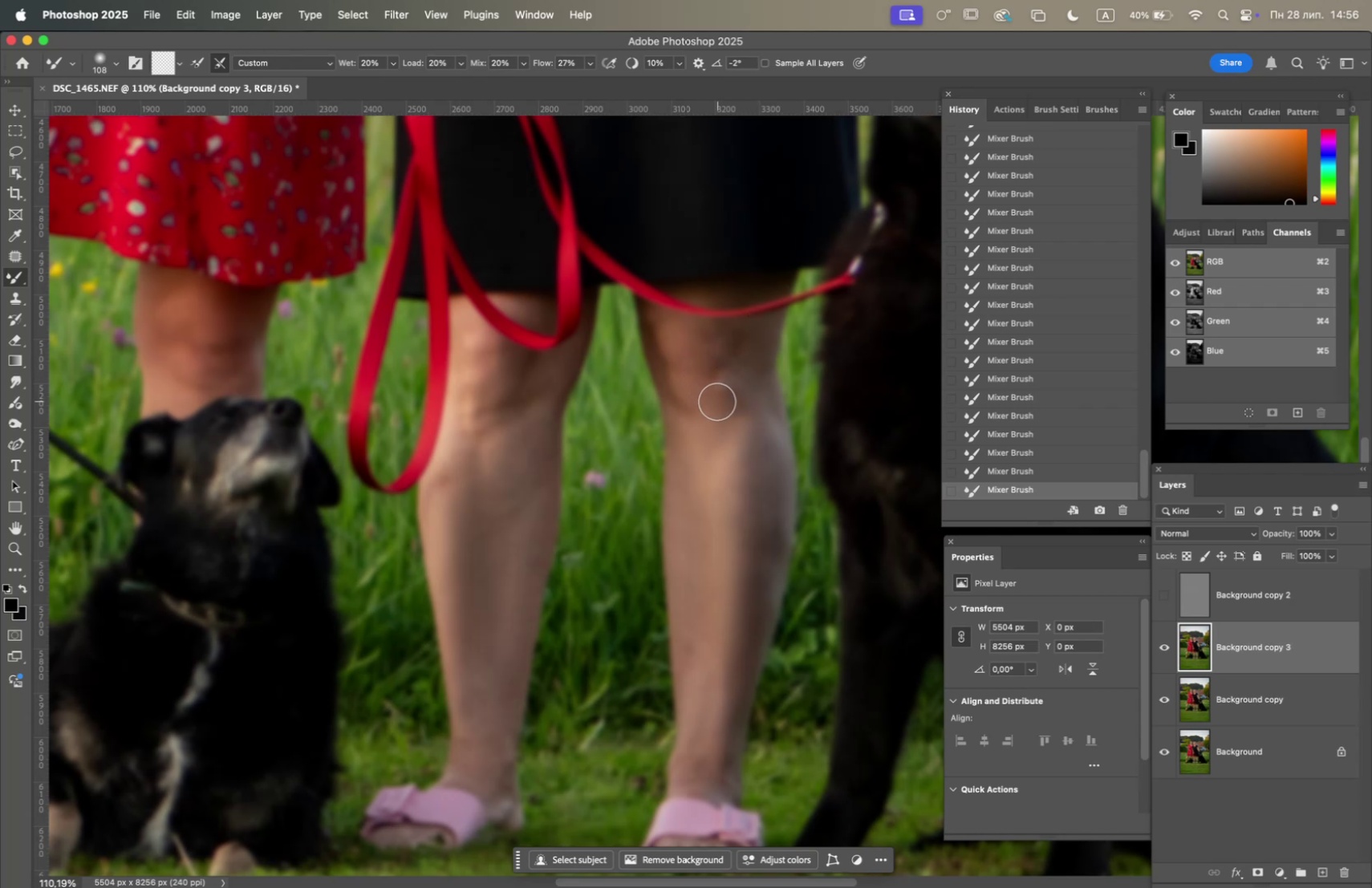 
wait(5.01)
 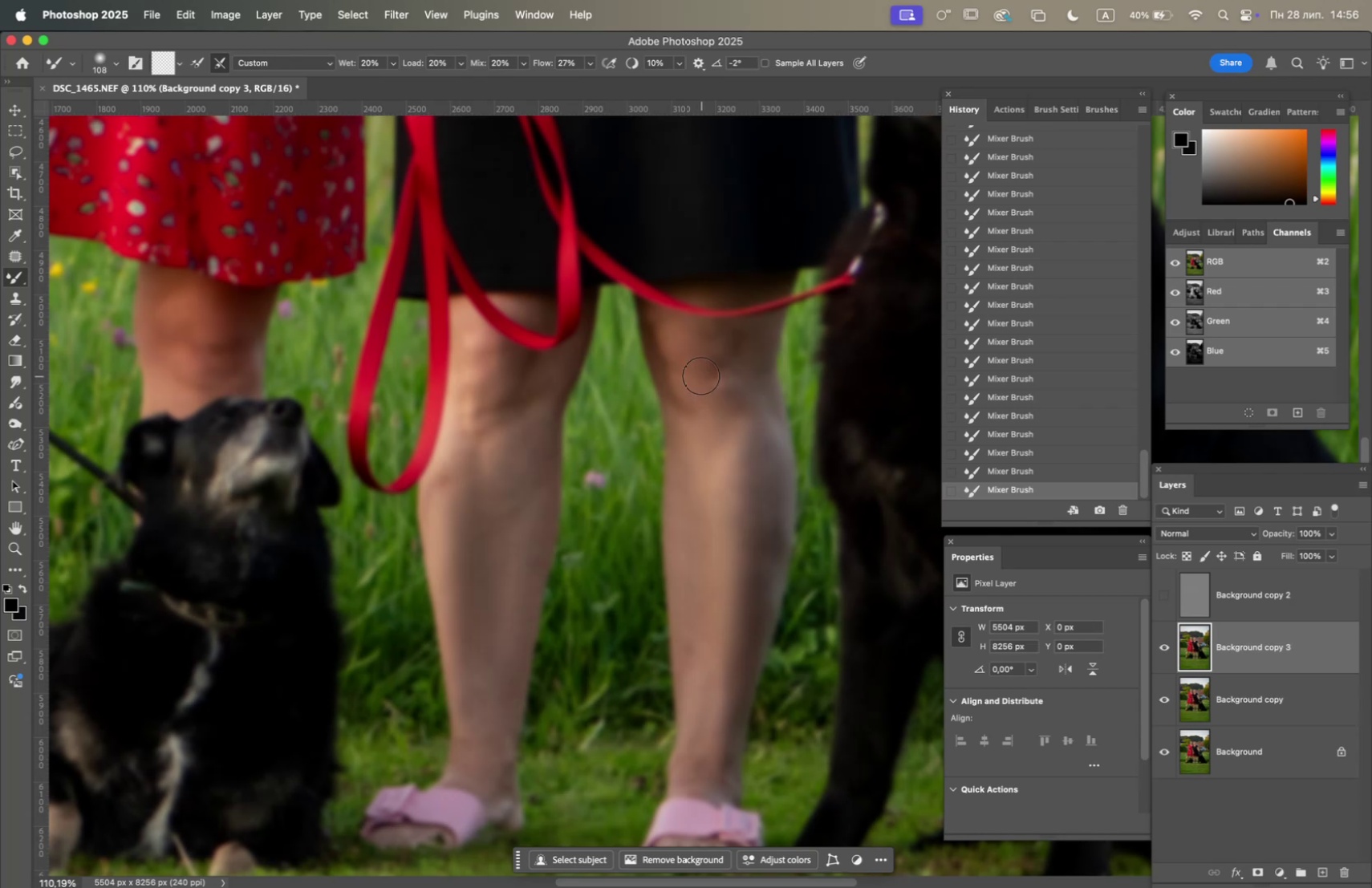 
left_click_drag(start_coordinate=[500, 496], to_coordinate=[492, 514])
 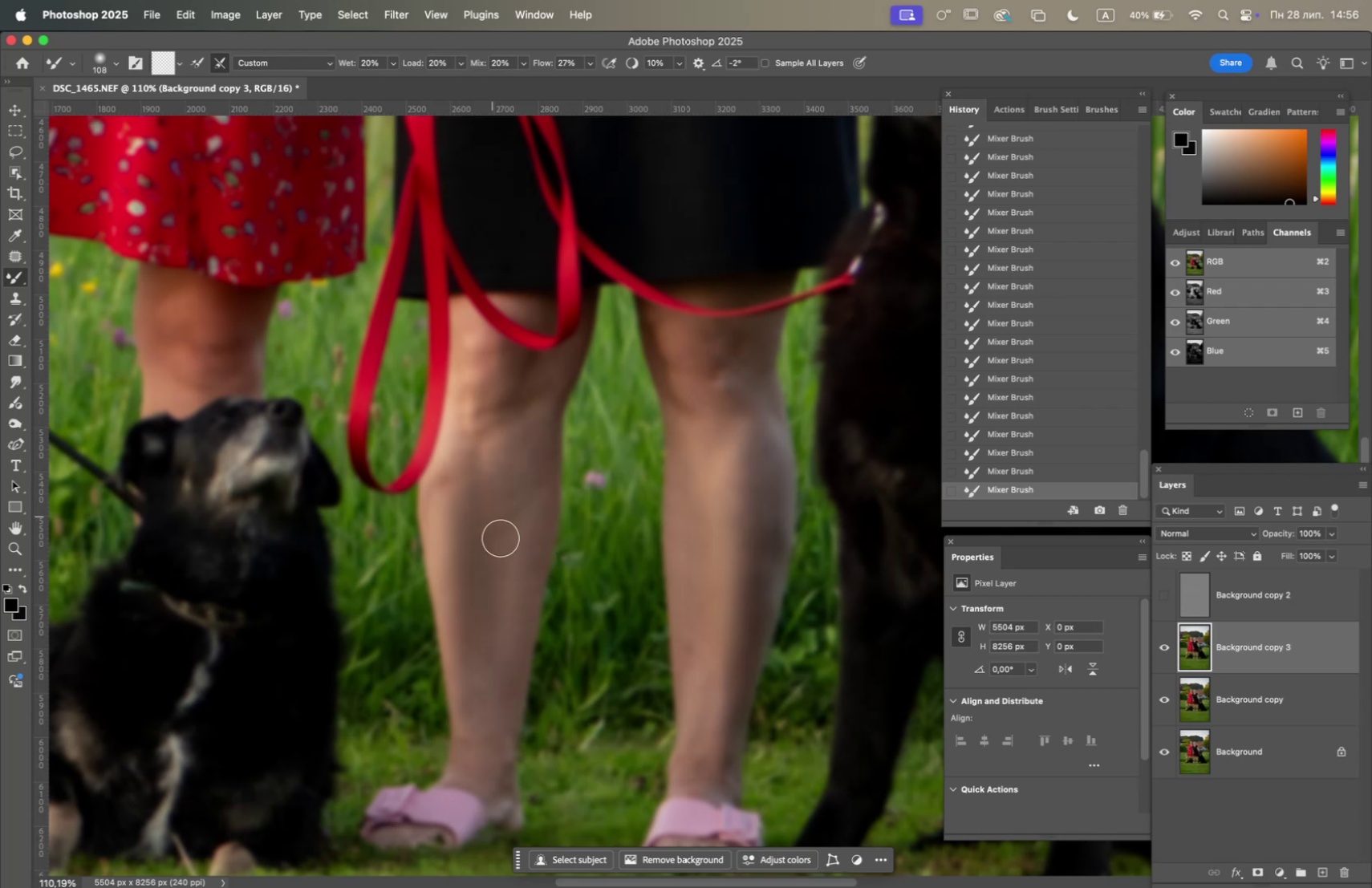 
left_click_drag(start_coordinate=[503, 544], to_coordinate=[506, 521])
 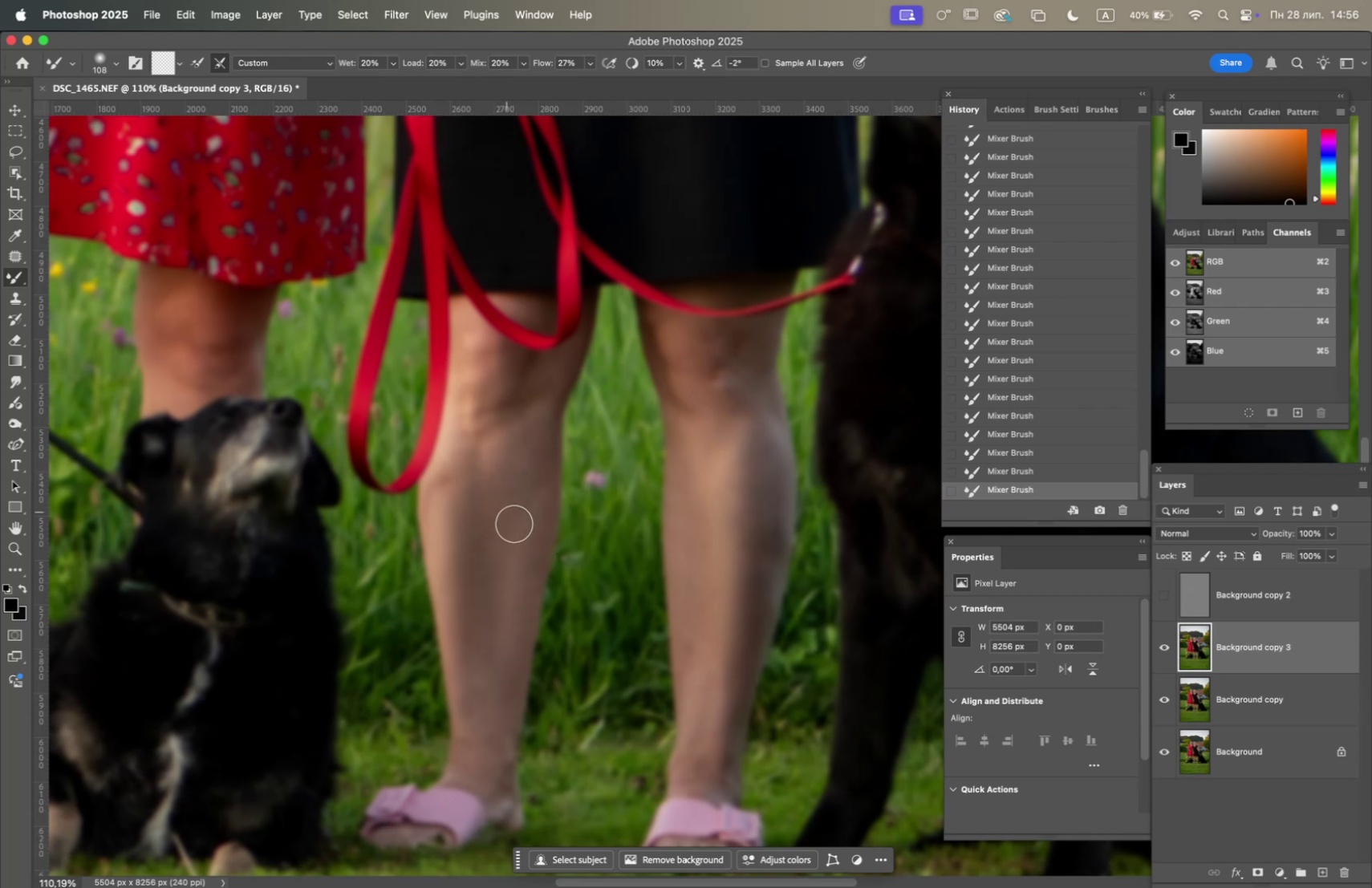 
left_click_drag(start_coordinate=[518, 540], to_coordinate=[526, 452])
 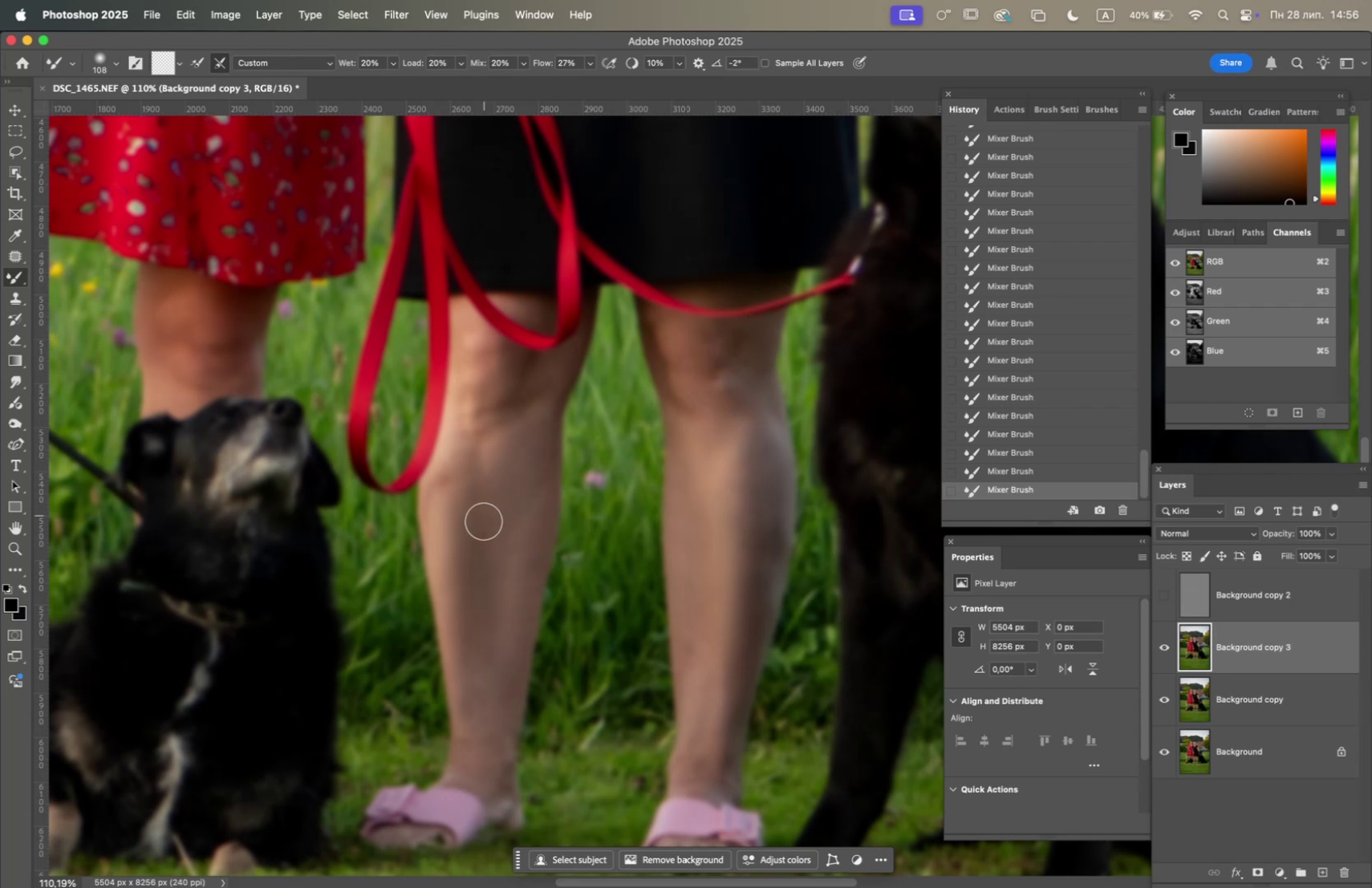 
right_click([484, 523])
 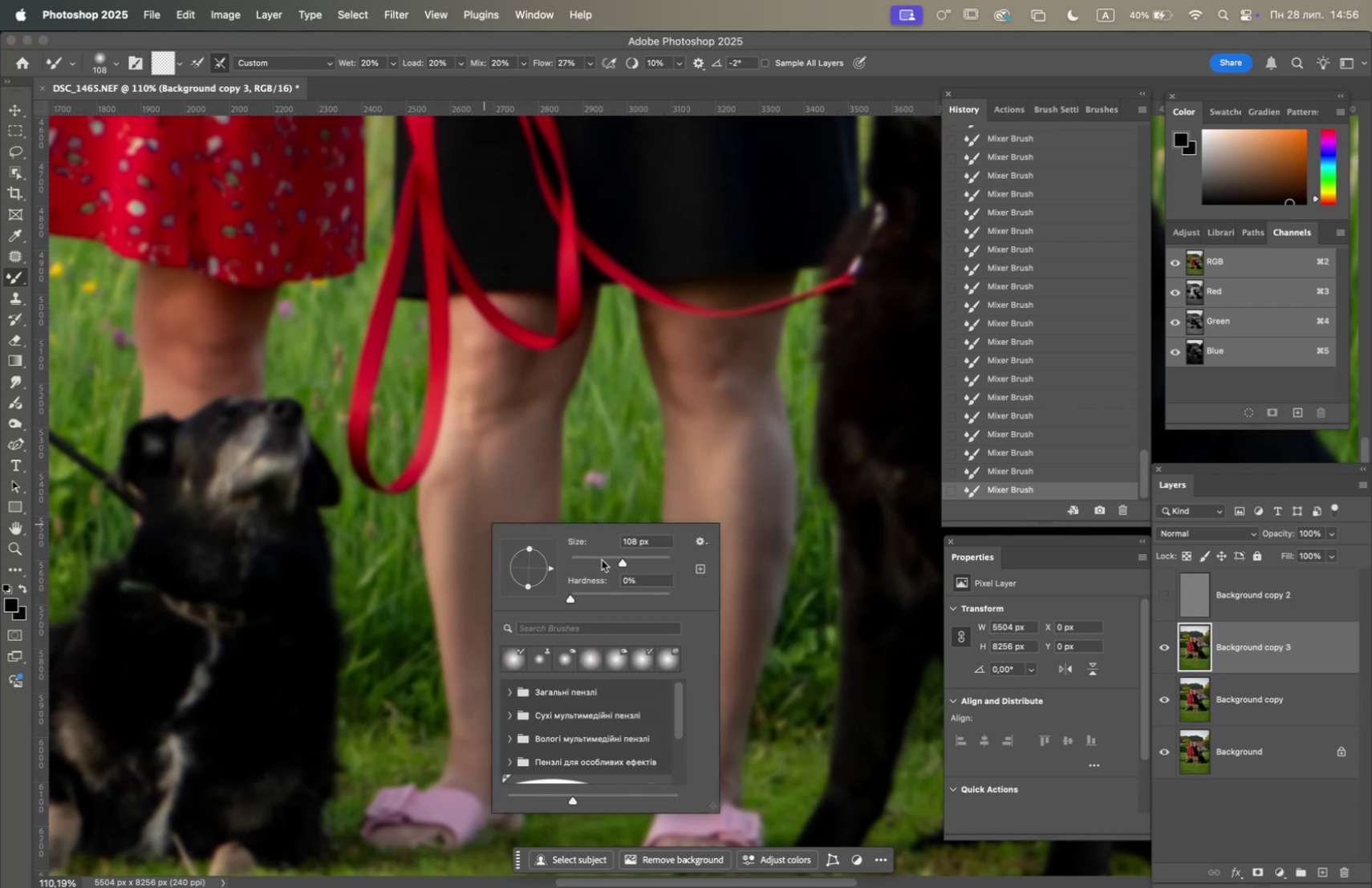 
left_click([603, 562])
 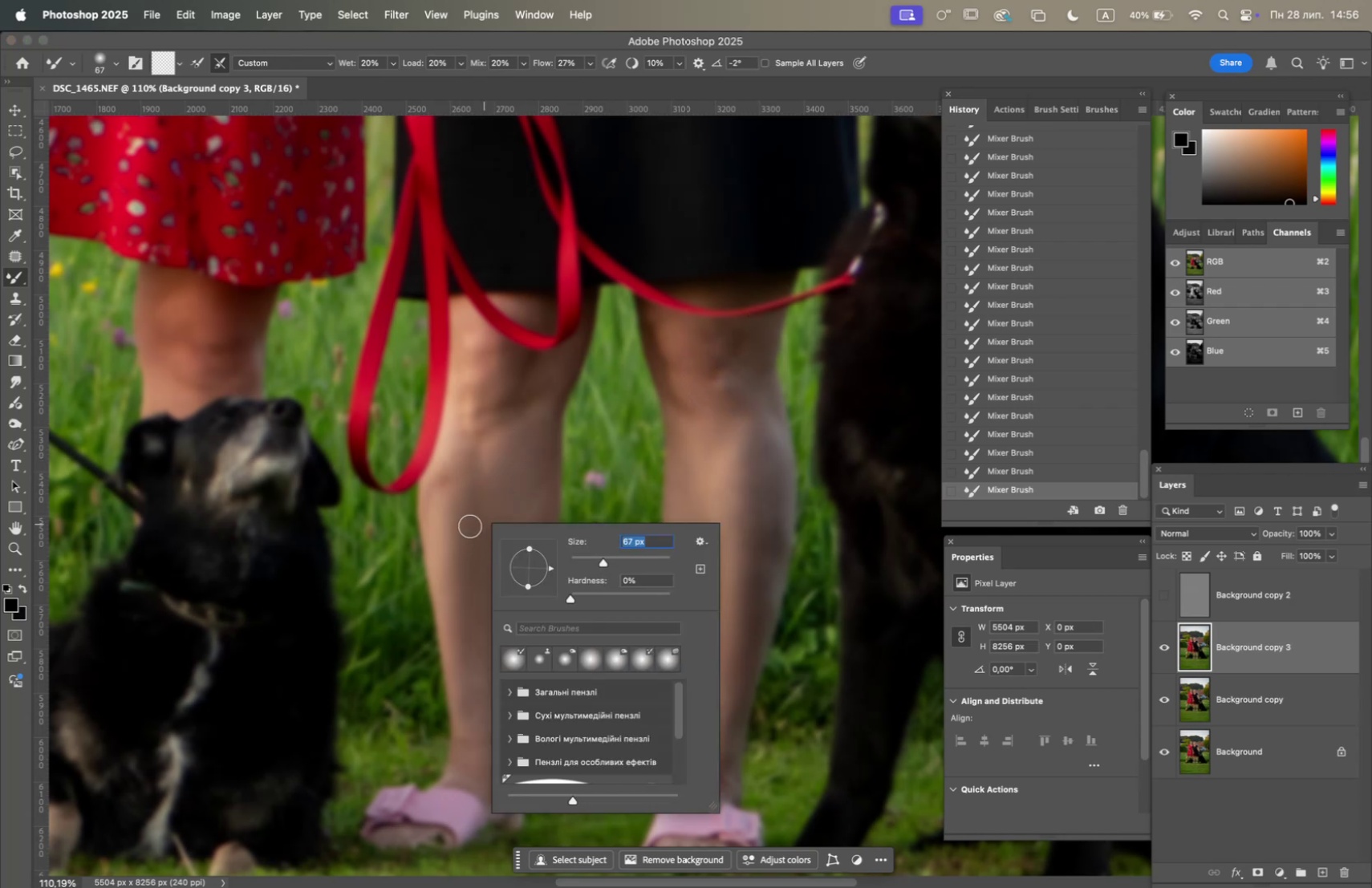 
left_click_drag(start_coordinate=[456, 509], to_coordinate=[444, 493])
 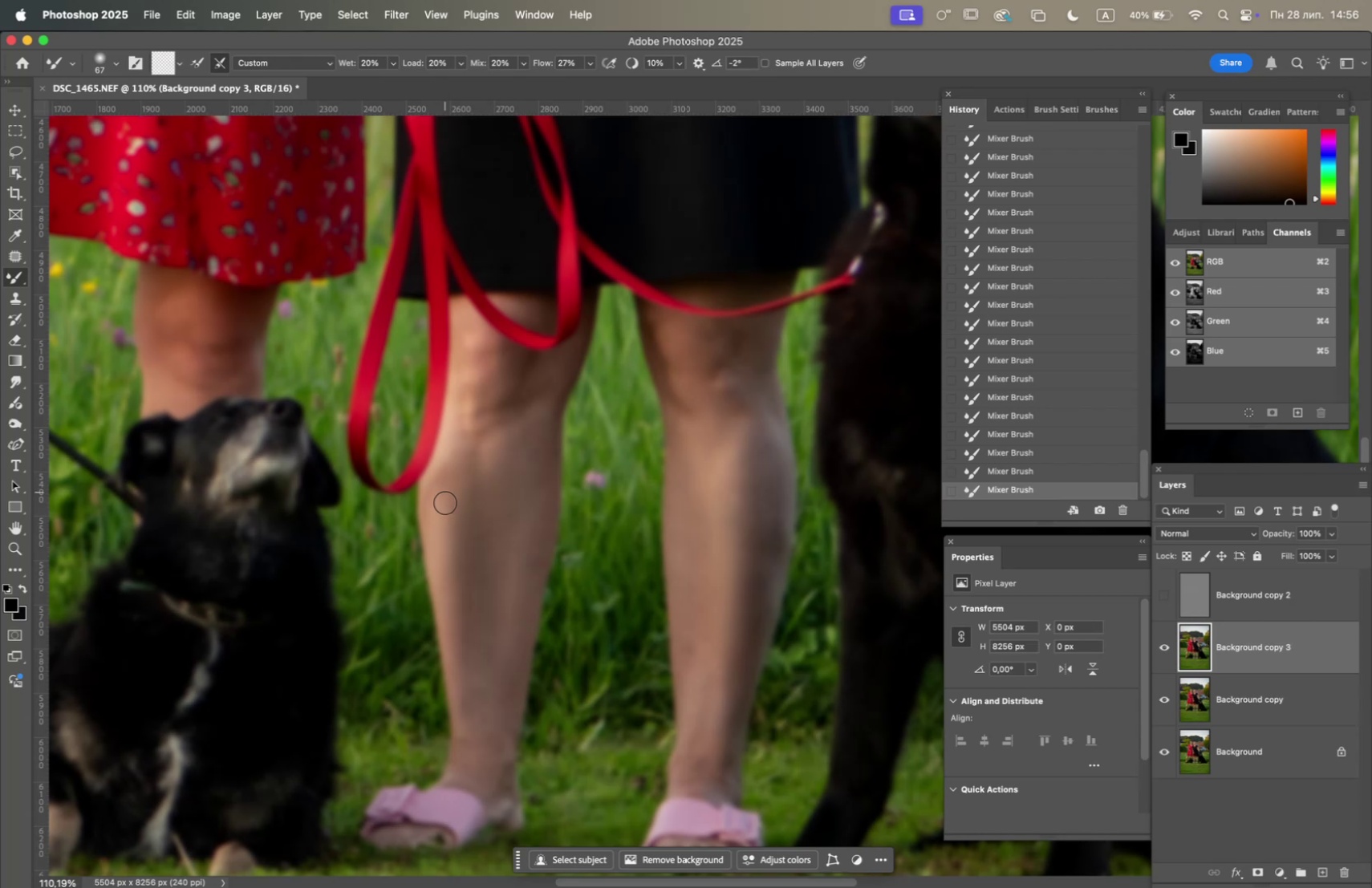 
left_click_drag(start_coordinate=[447, 523], to_coordinate=[443, 488])
 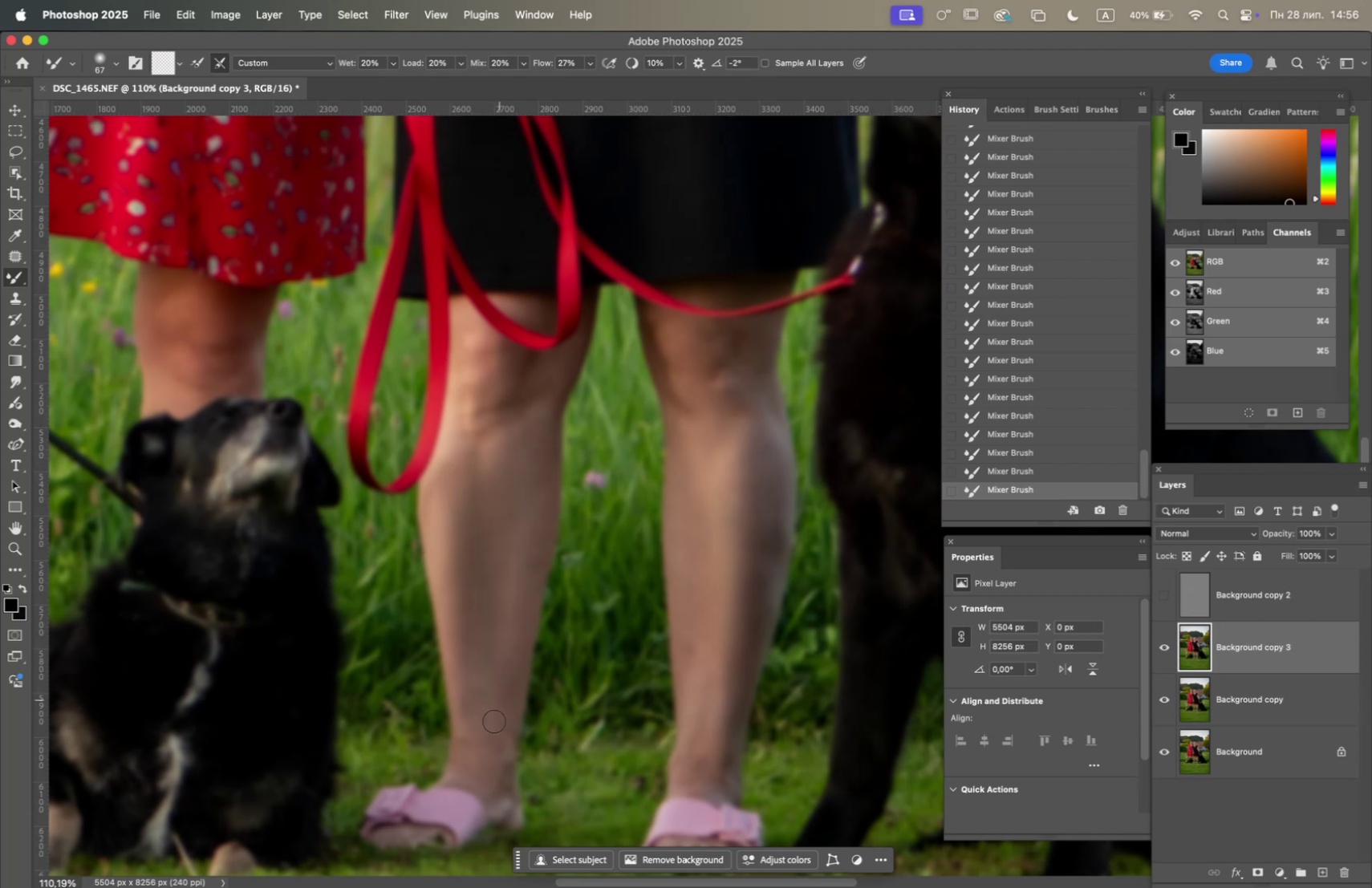 
left_click_drag(start_coordinate=[489, 691], to_coordinate=[477, 699])
 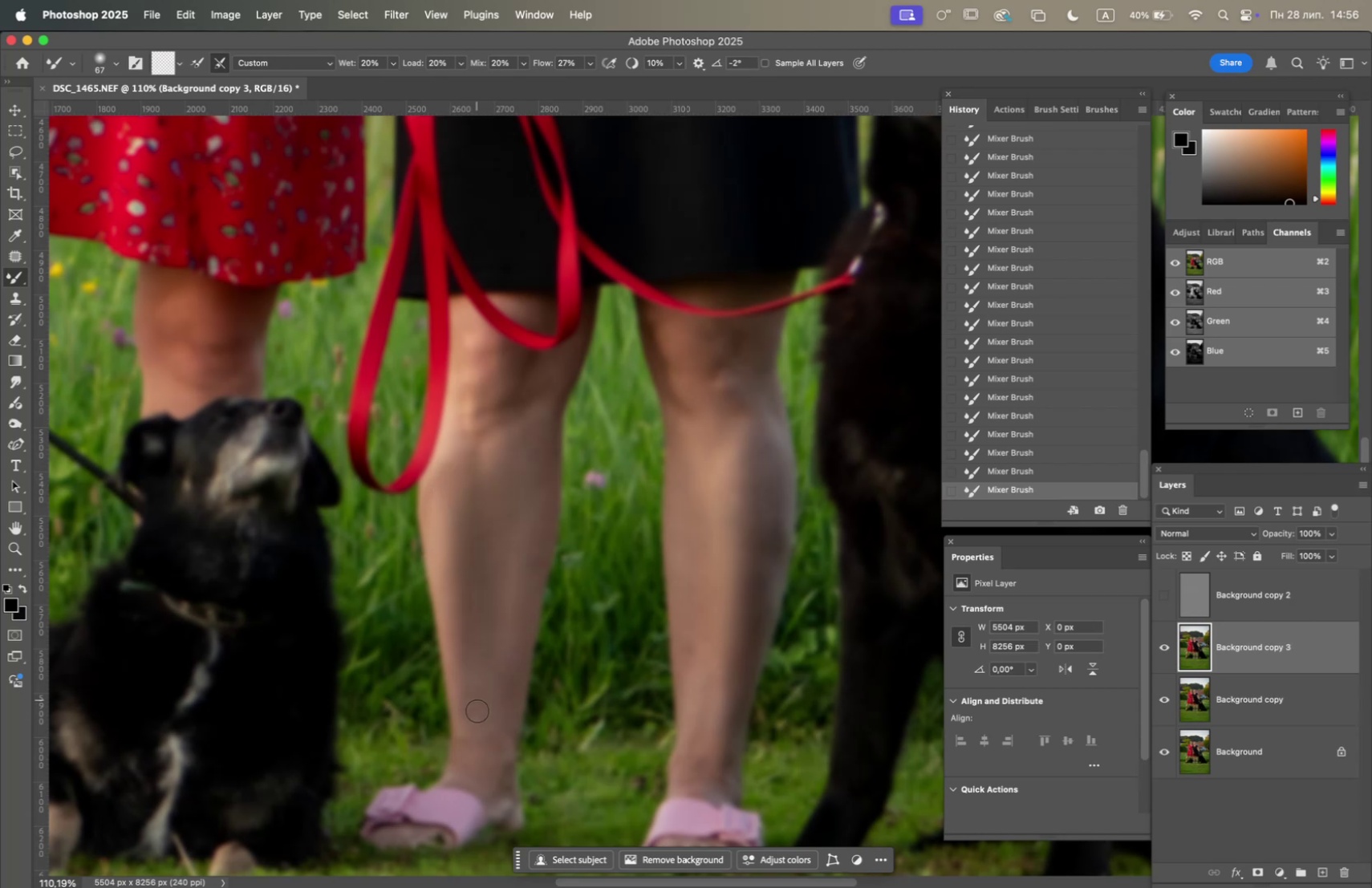 
left_click_drag(start_coordinate=[478, 719], to_coordinate=[467, 746])
 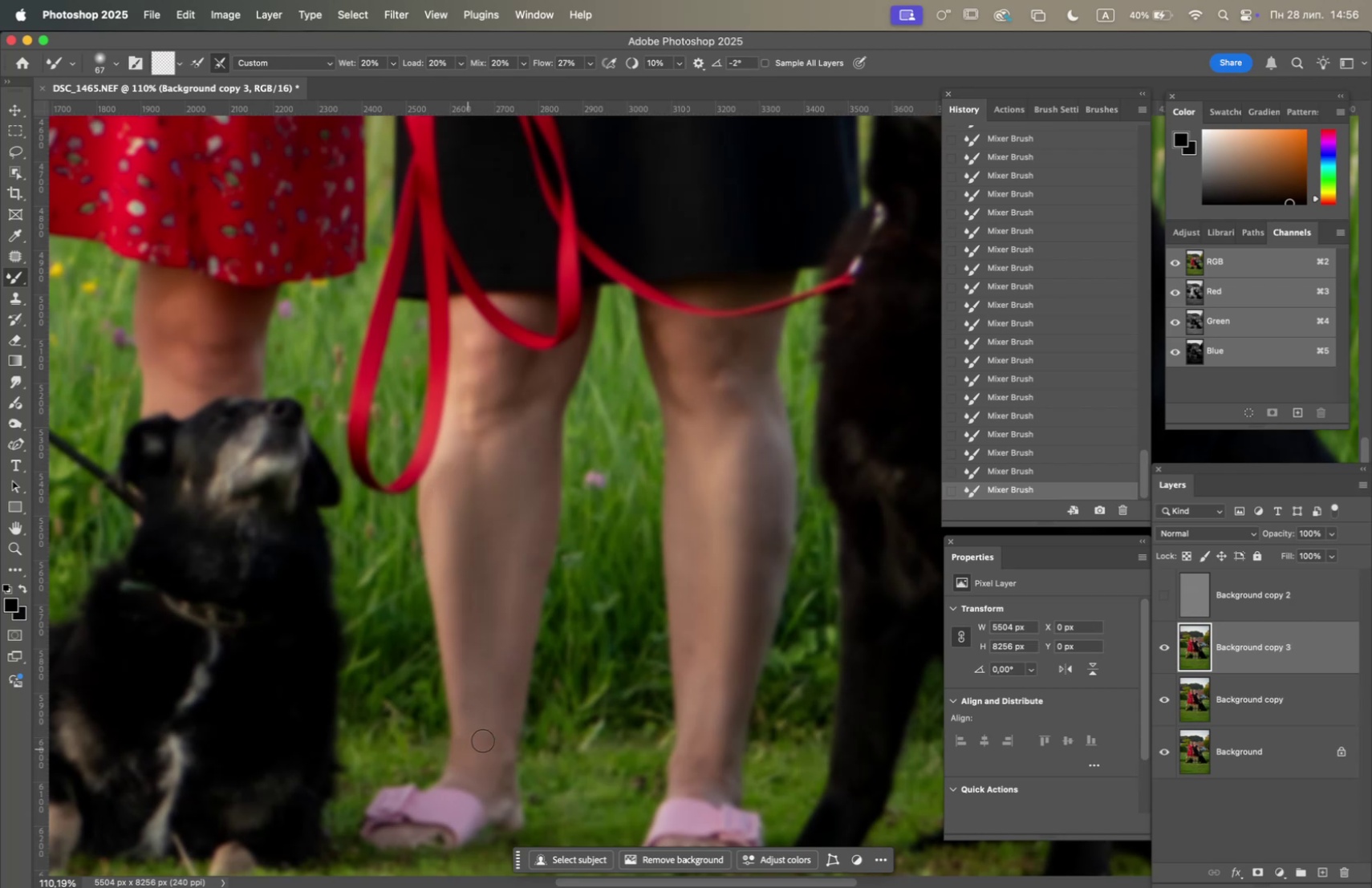 
left_click_drag(start_coordinate=[485, 708], to_coordinate=[486, 744])
 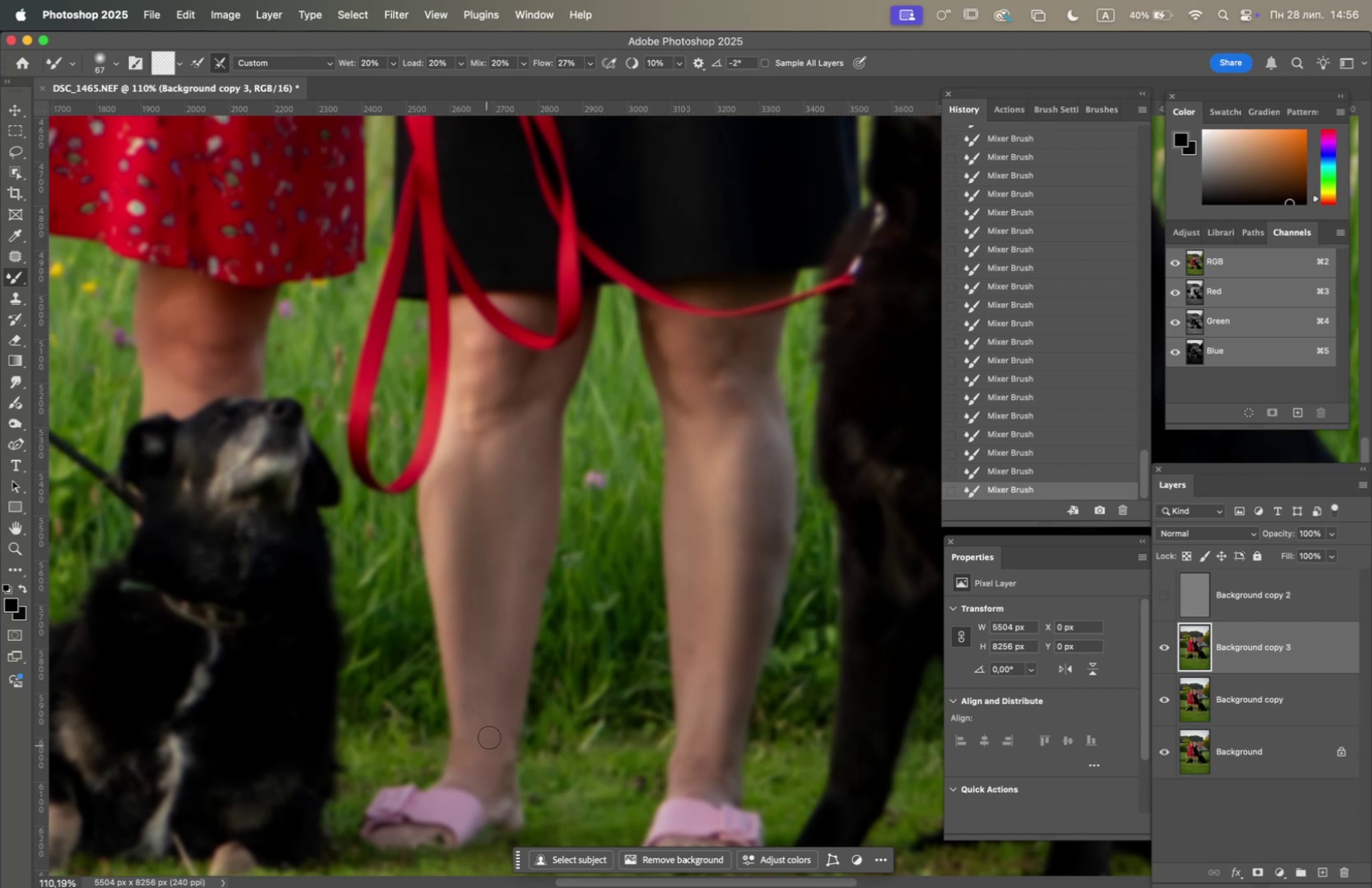 
left_click_drag(start_coordinate=[493, 720], to_coordinate=[499, 691])
 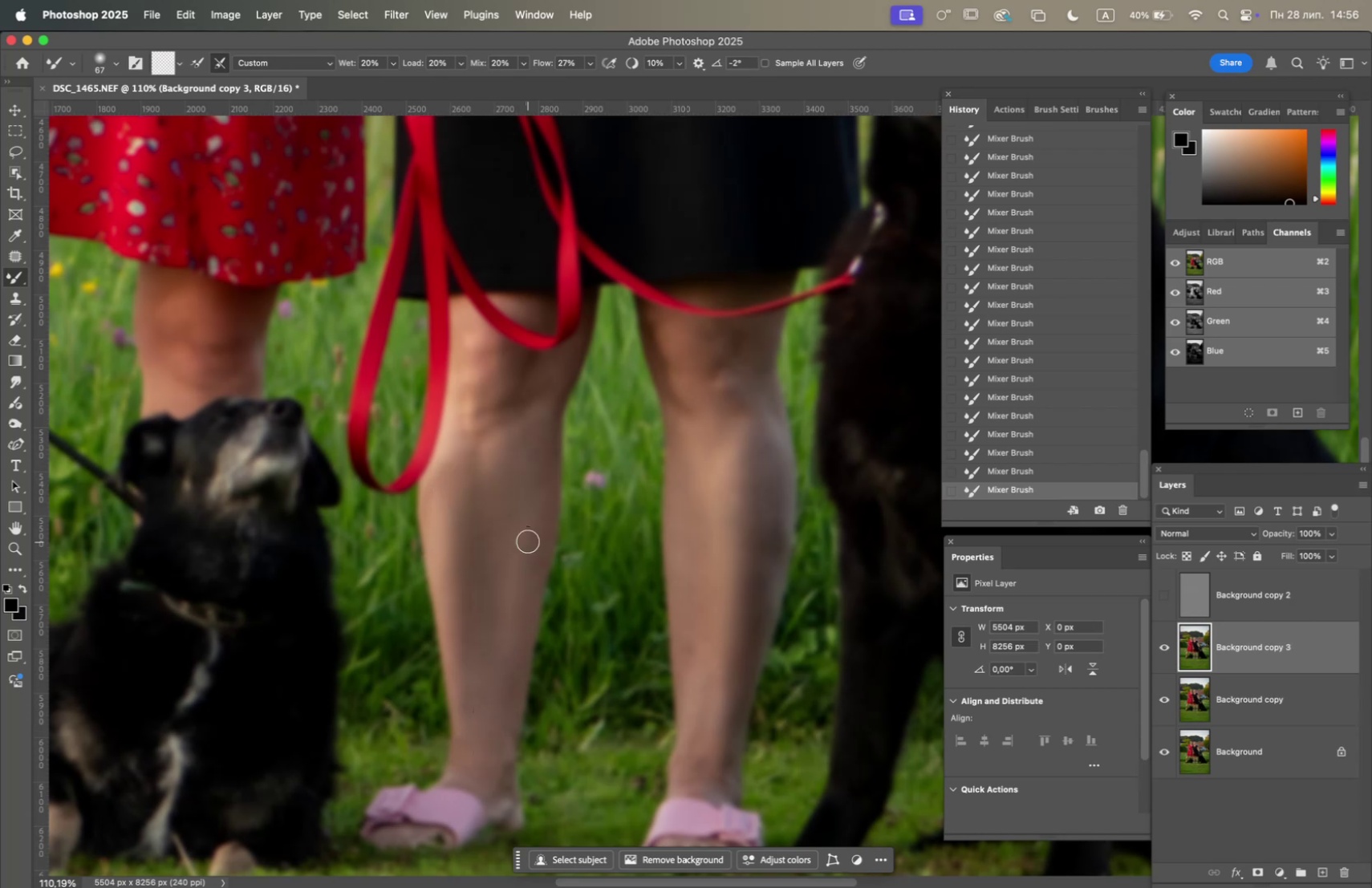 
left_click_drag(start_coordinate=[537, 521], to_coordinate=[529, 553])
 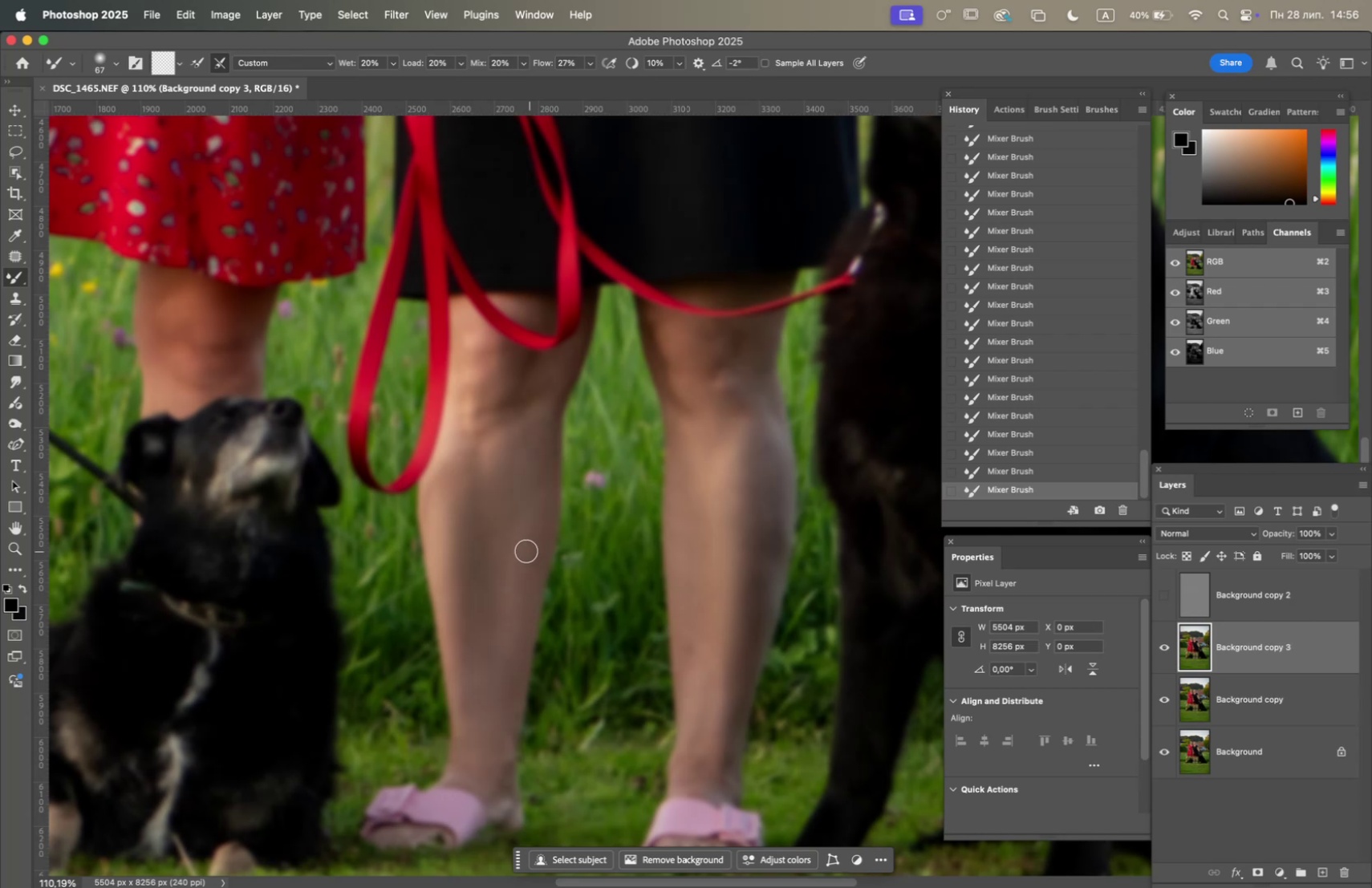 
left_click_drag(start_coordinate=[521, 562], to_coordinate=[538, 507])
 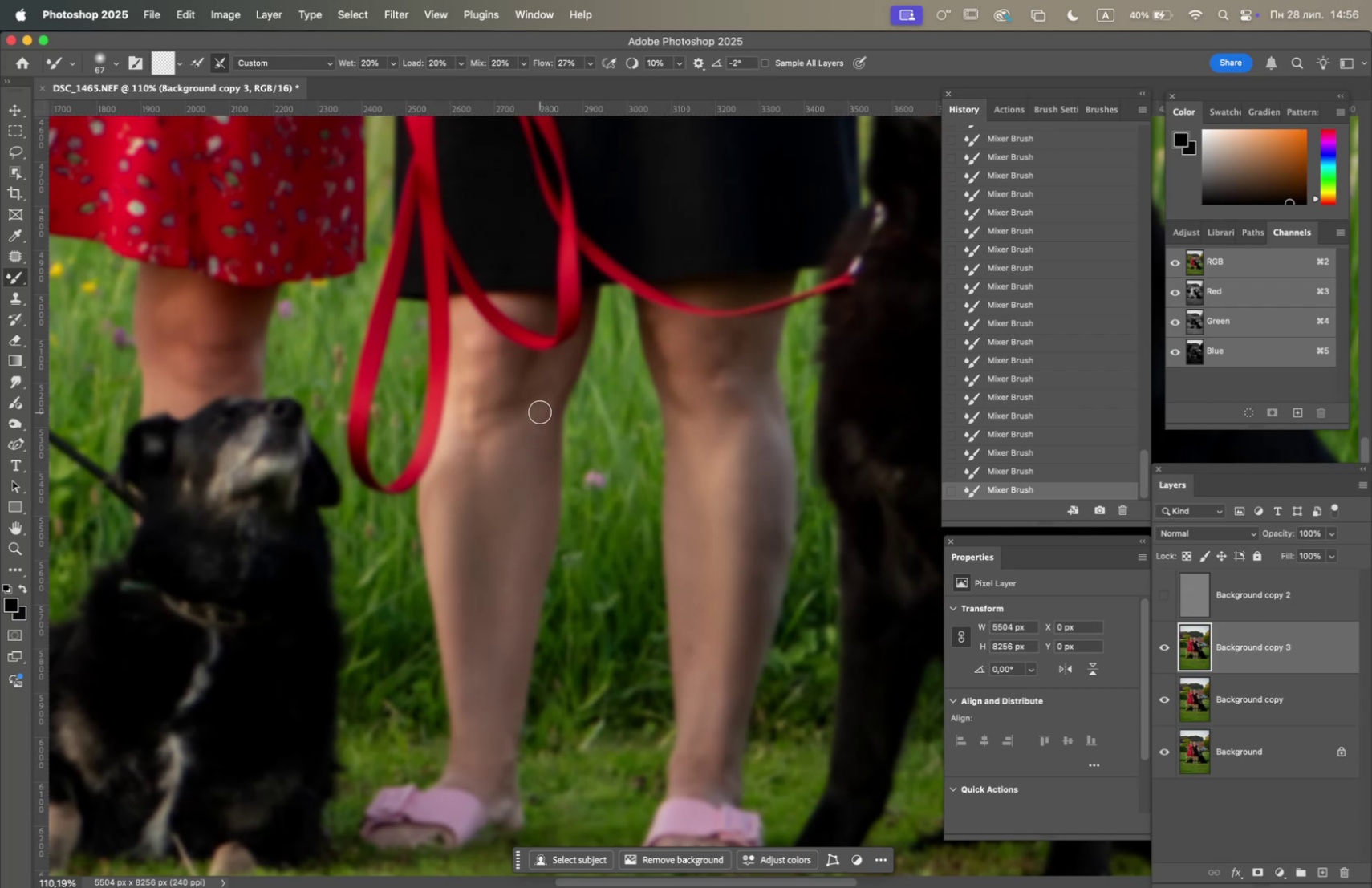 
left_click_drag(start_coordinate=[542, 403], to_coordinate=[533, 422])
 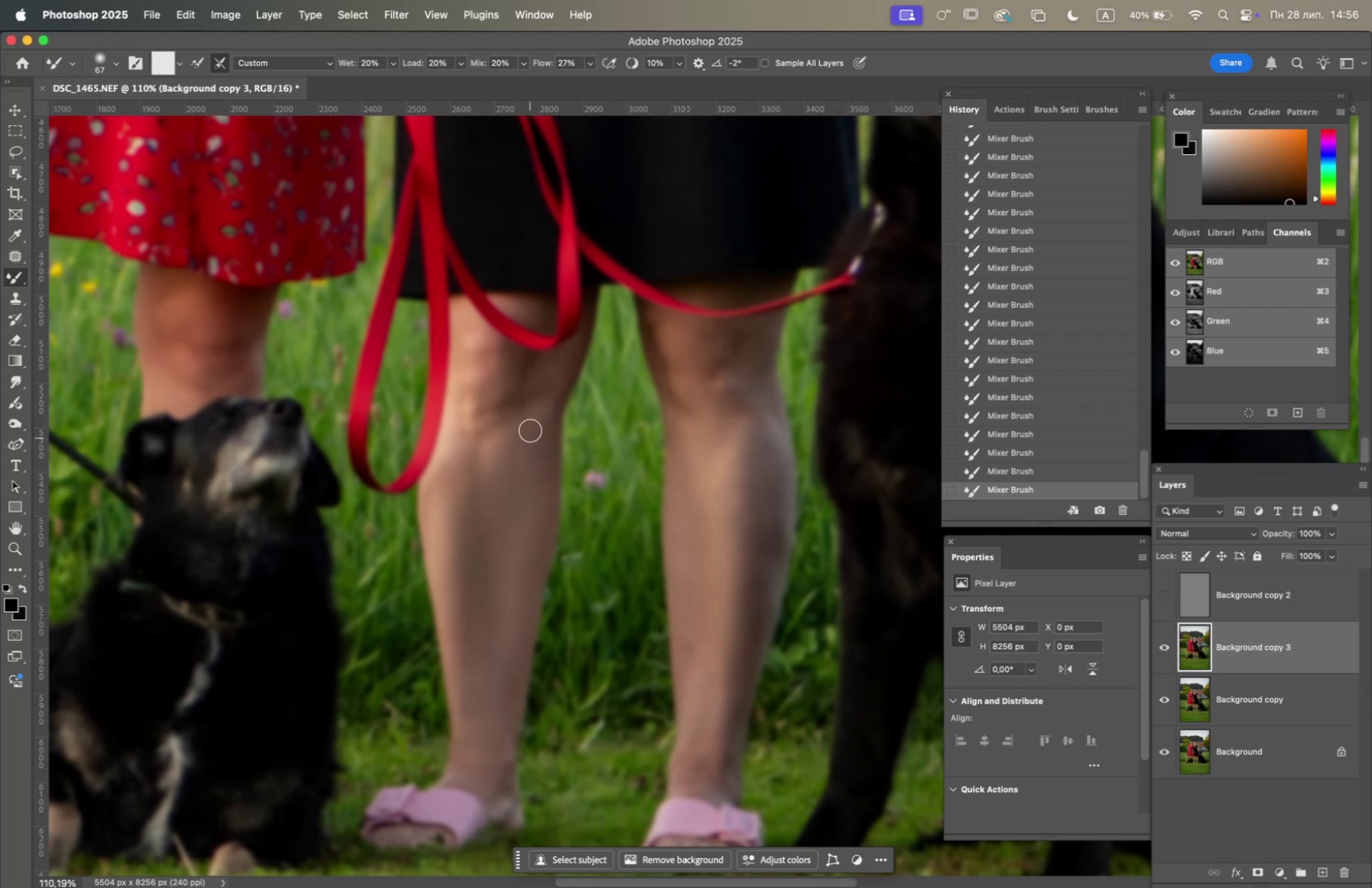 
left_click_drag(start_coordinate=[535, 404], to_coordinate=[521, 451])
 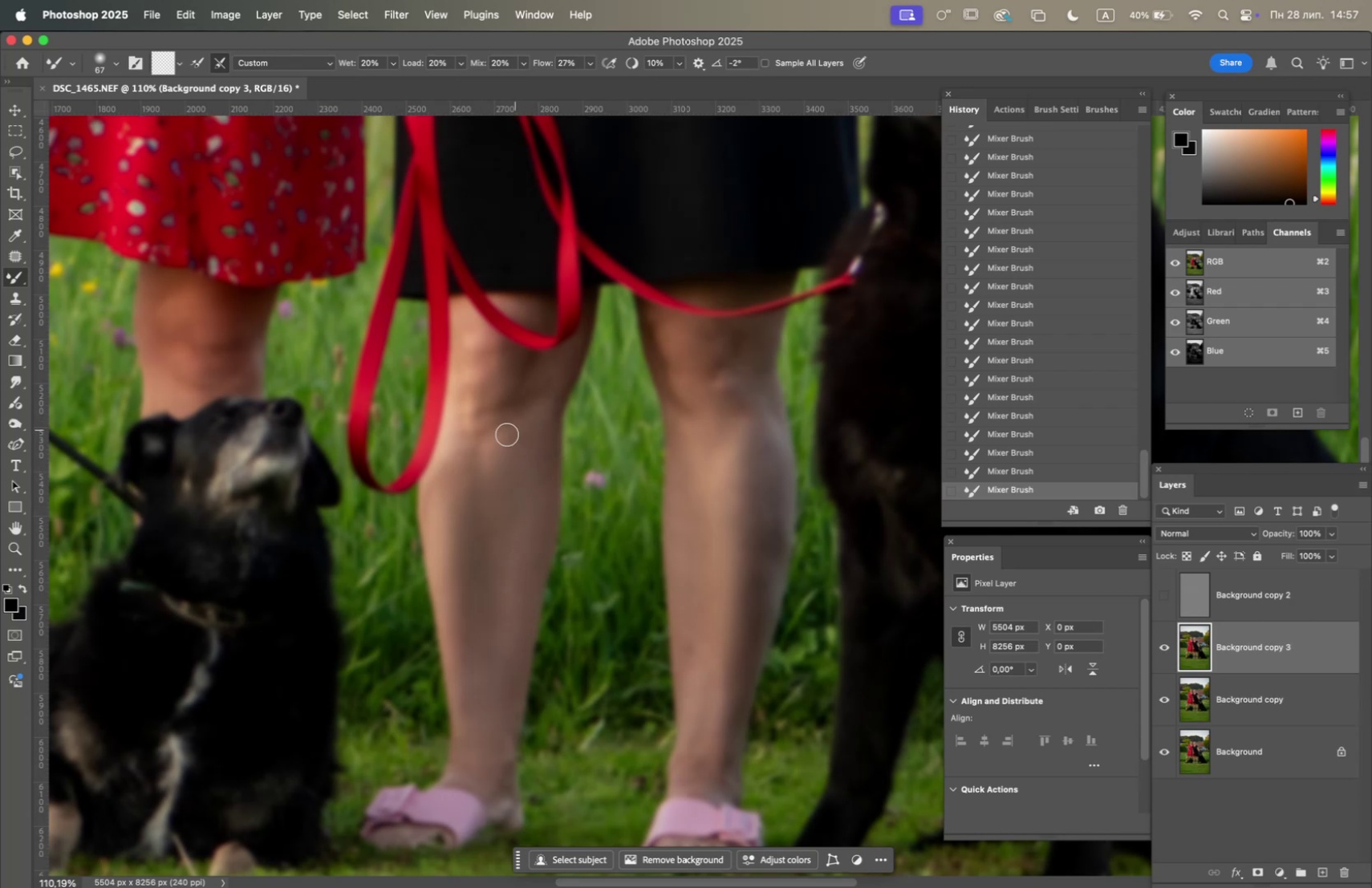 
left_click_drag(start_coordinate=[493, 428], to_coordinate=[524, 420])
 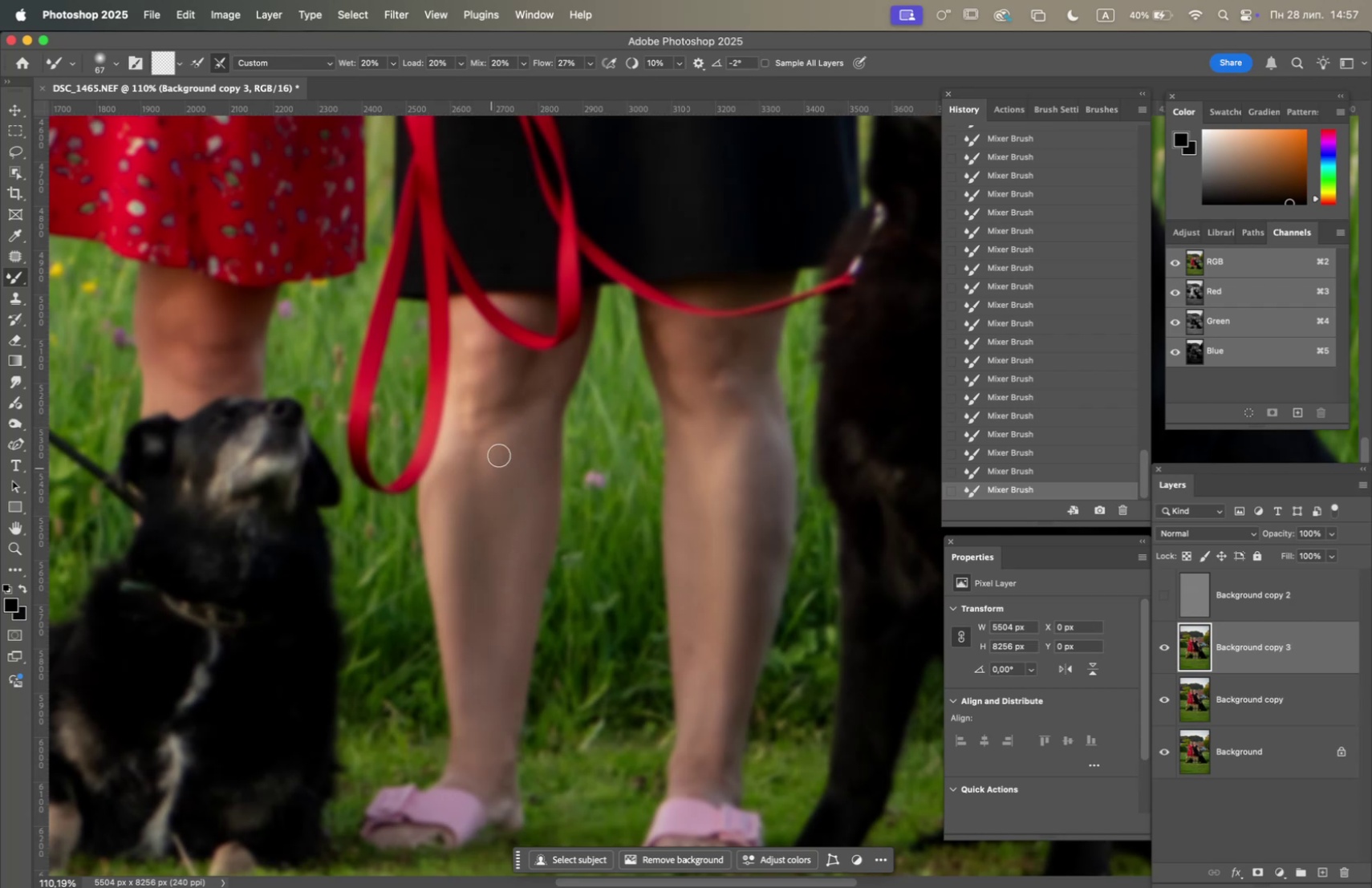 
left_click([526, 417])
 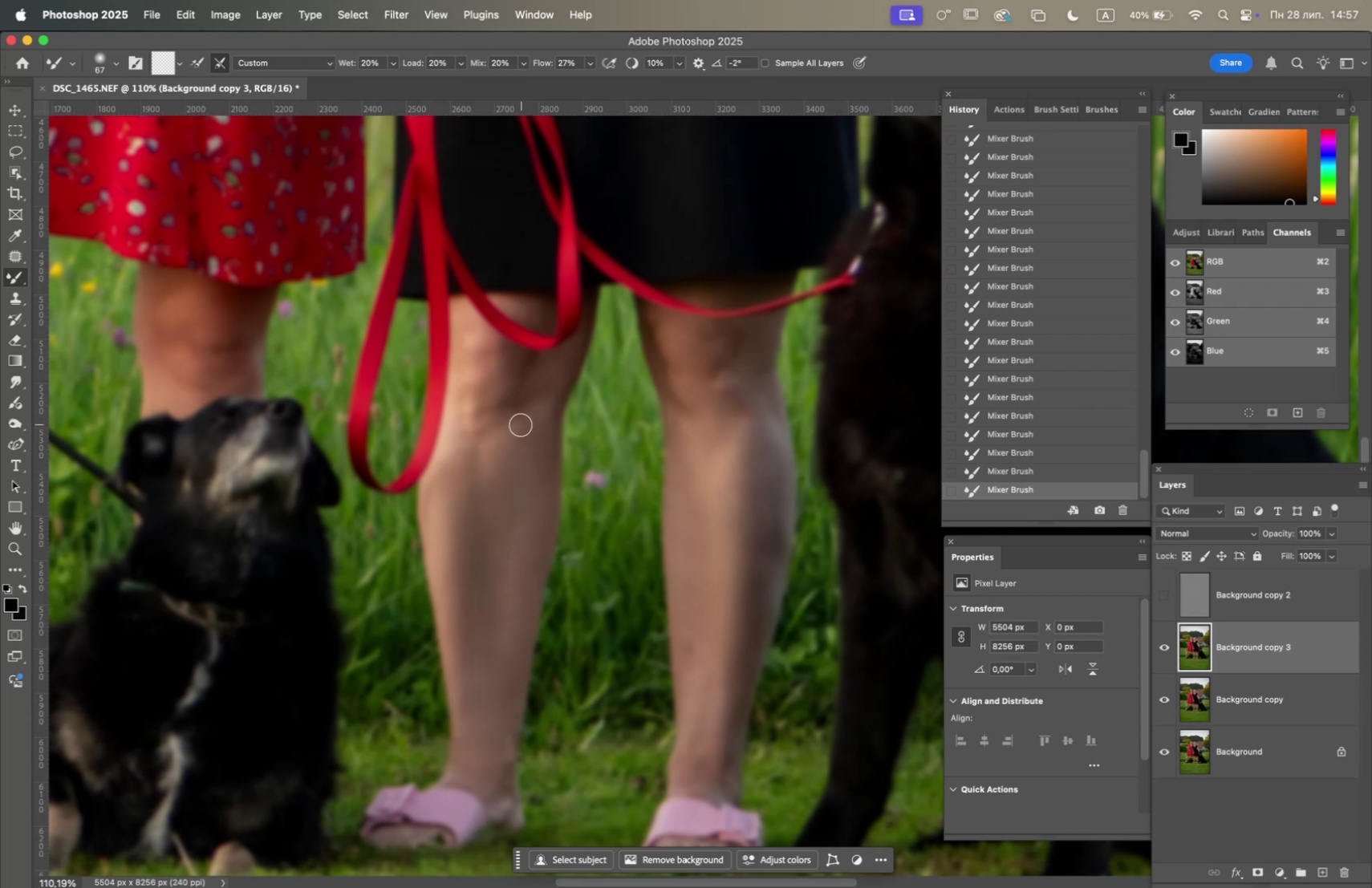 
left_click_drag(start_coordinate=[510, 435], to_coordinate=[493, 467])
 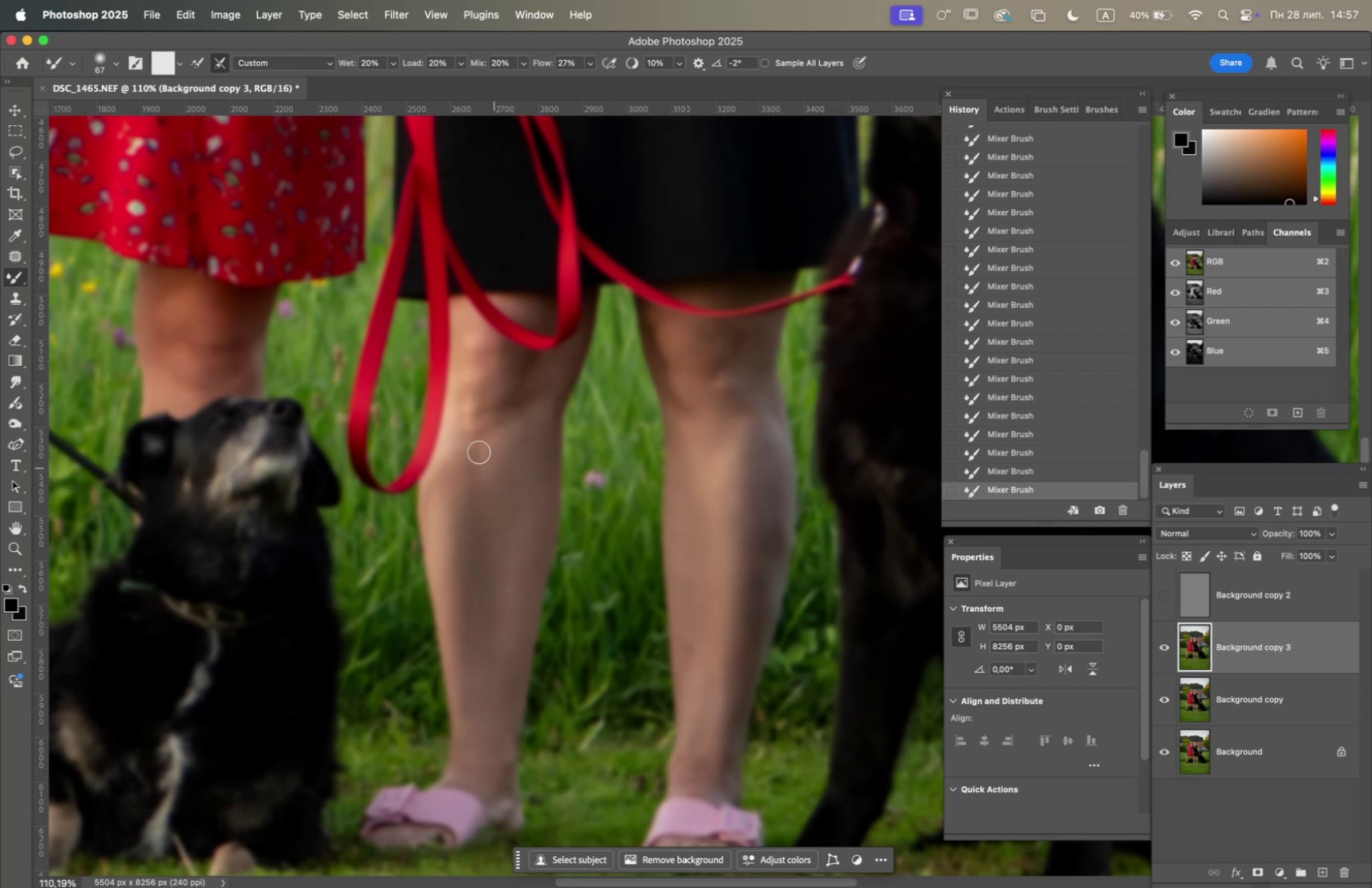 
left_click_drag(start_coordinate=[469, 460], to_coordinate=[472, 466])
 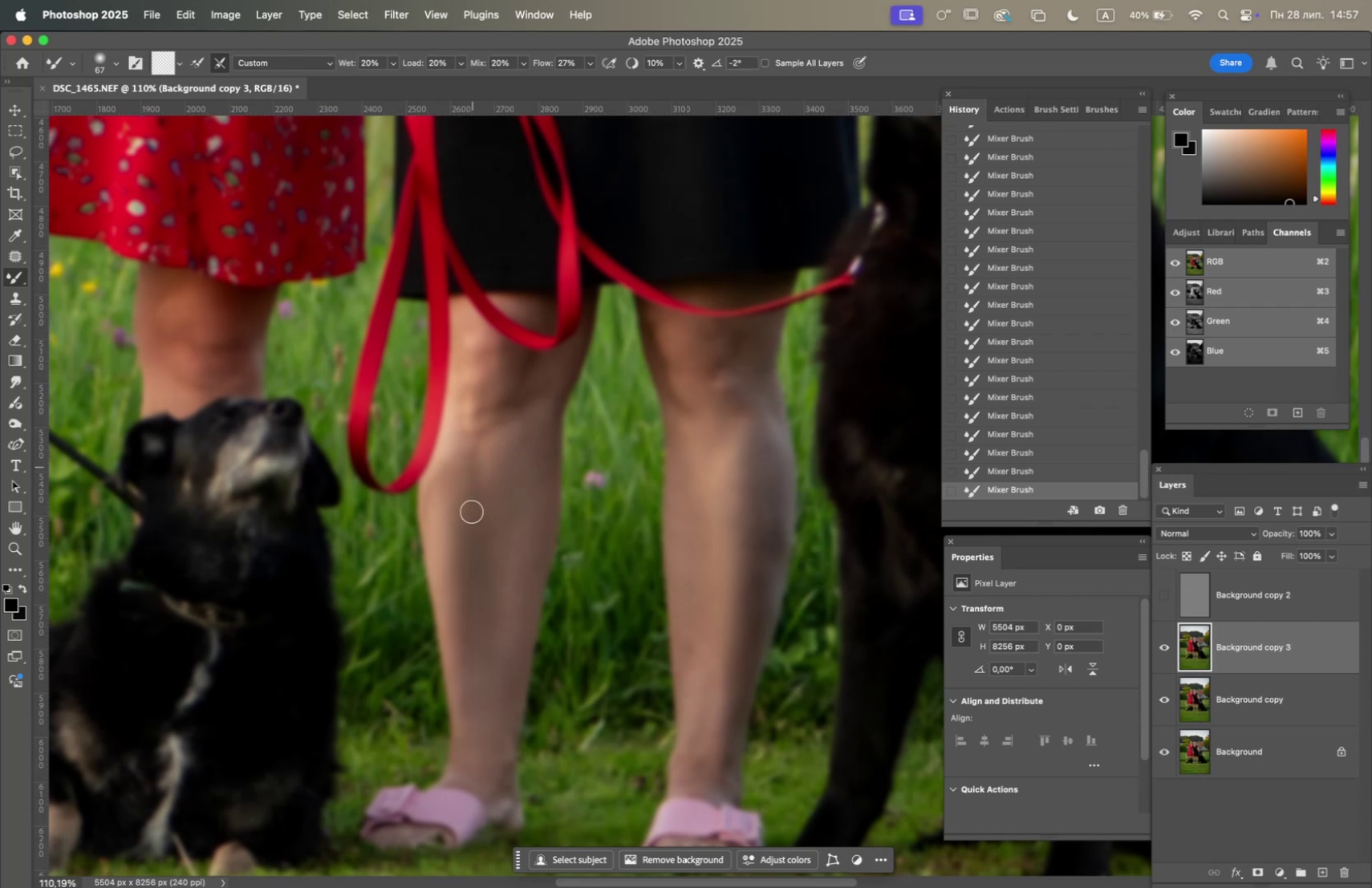 
left_click_drag(start_coordinate=[472, 529], to_coordinate=[474, 581])
 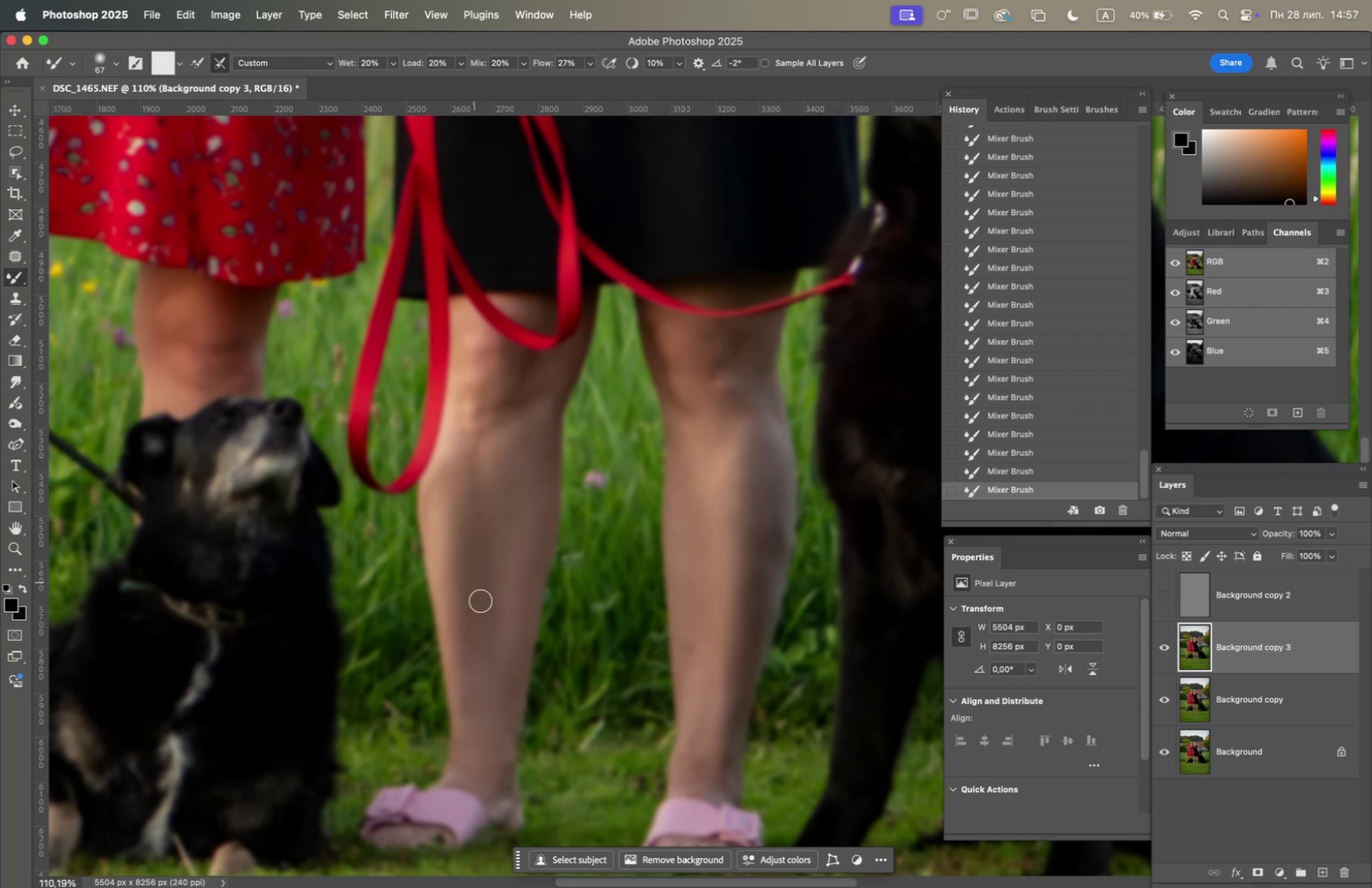 
left_click_drag(start_coordinate=[483, 574], to_coordinate=[489, 506])
 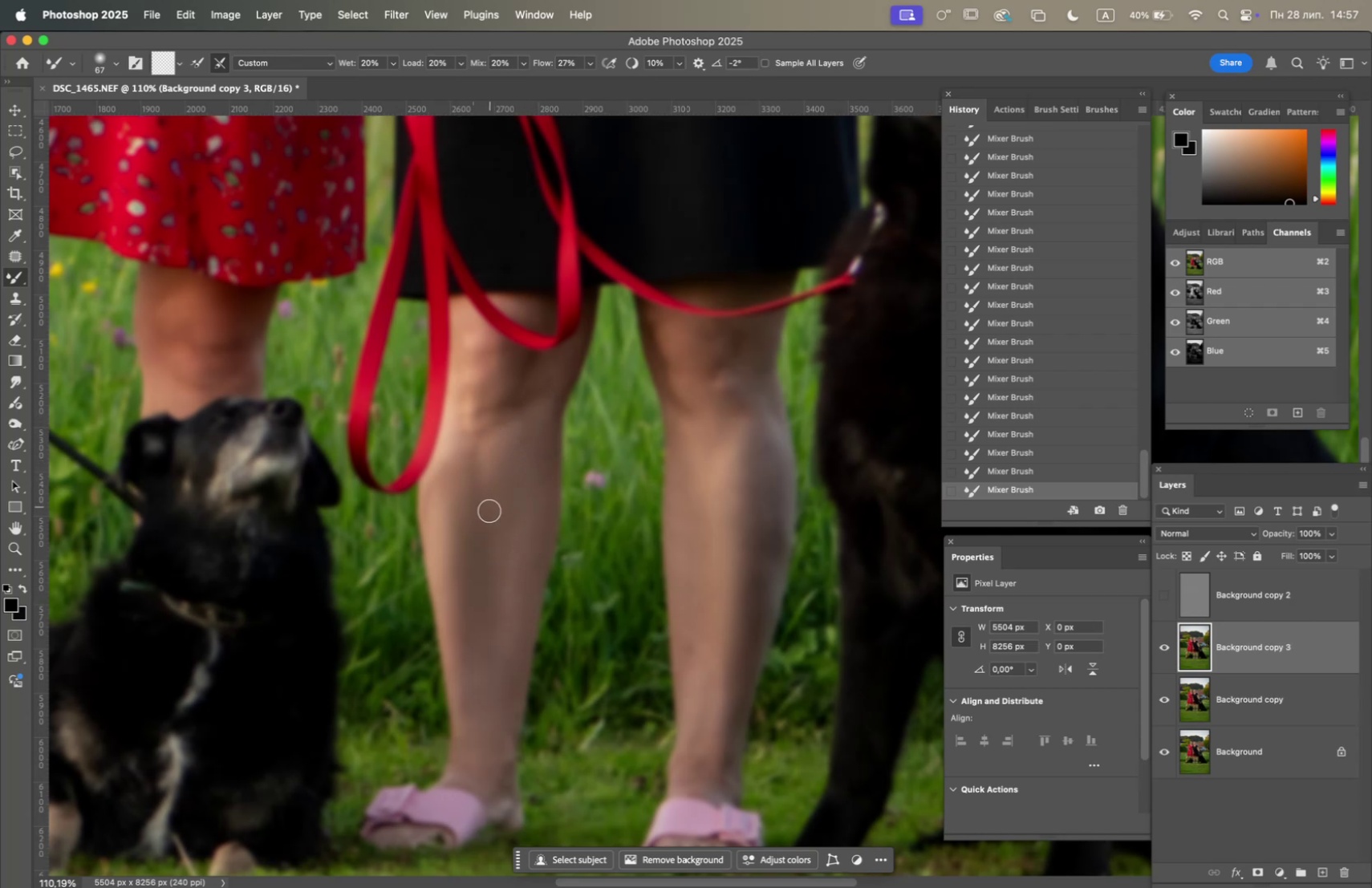 
left_click_drag(start_coordinate=[504, 457], to_coordinate=[499, 559])
 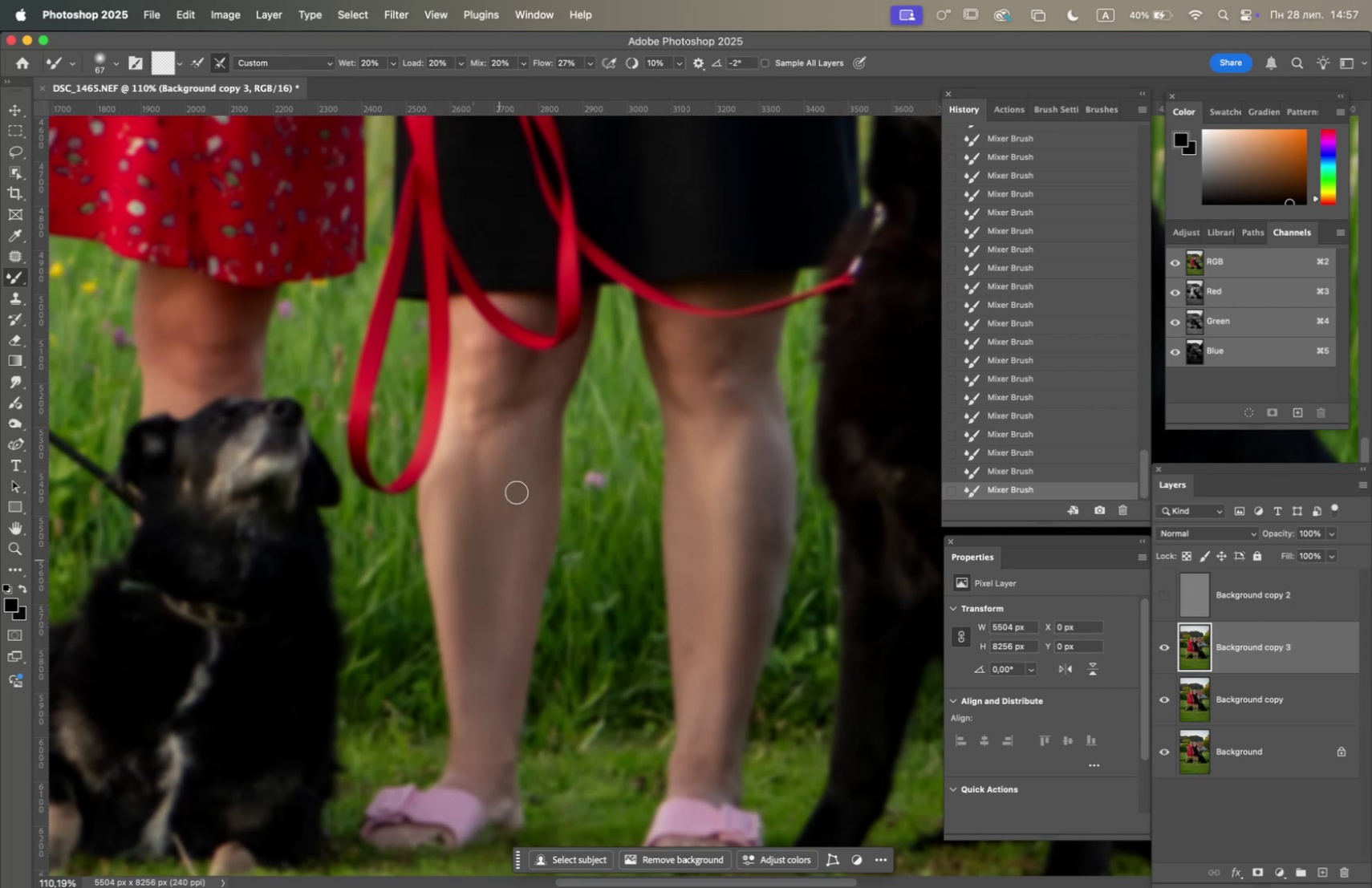 
left_click_drag(start_coordinate=[521, 474], to_coordinate=[511, 523])
 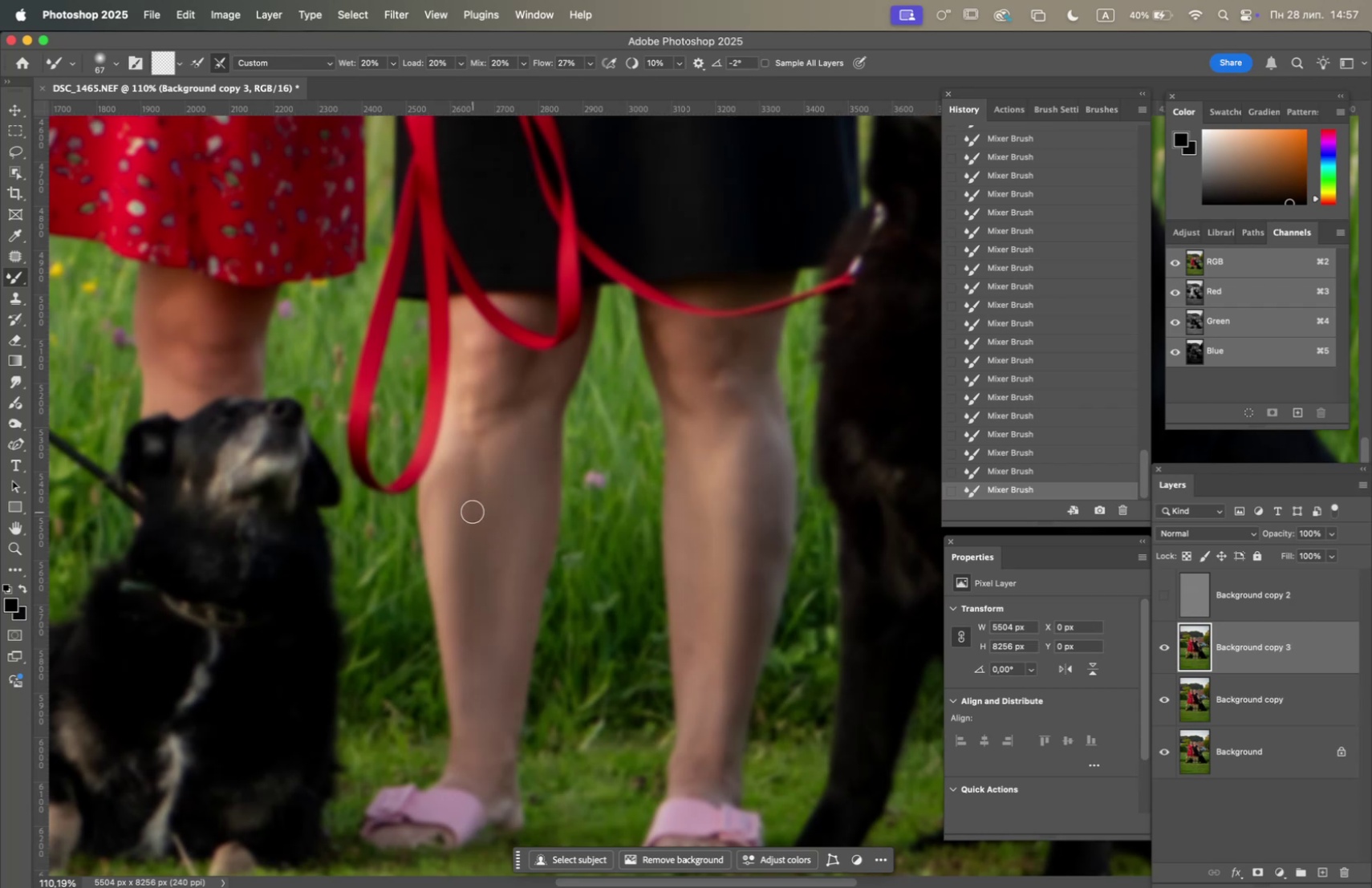 
left_click_drag(start_coordinate=[474, 436], to_coordinate=[473, 428])
 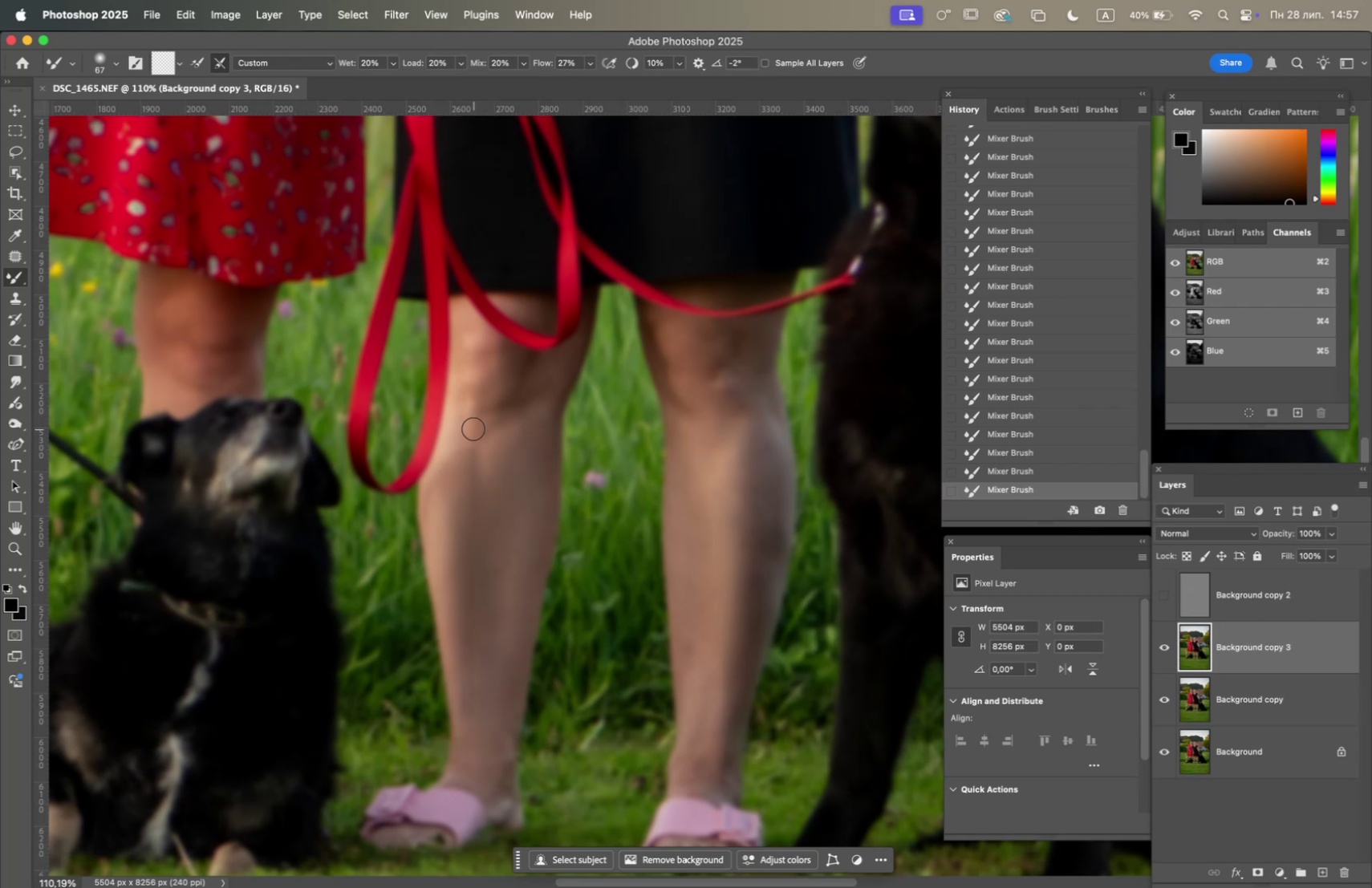 
left_click_drag(start_coordinate=[471, 448], to_coordinate=[491, 423])
 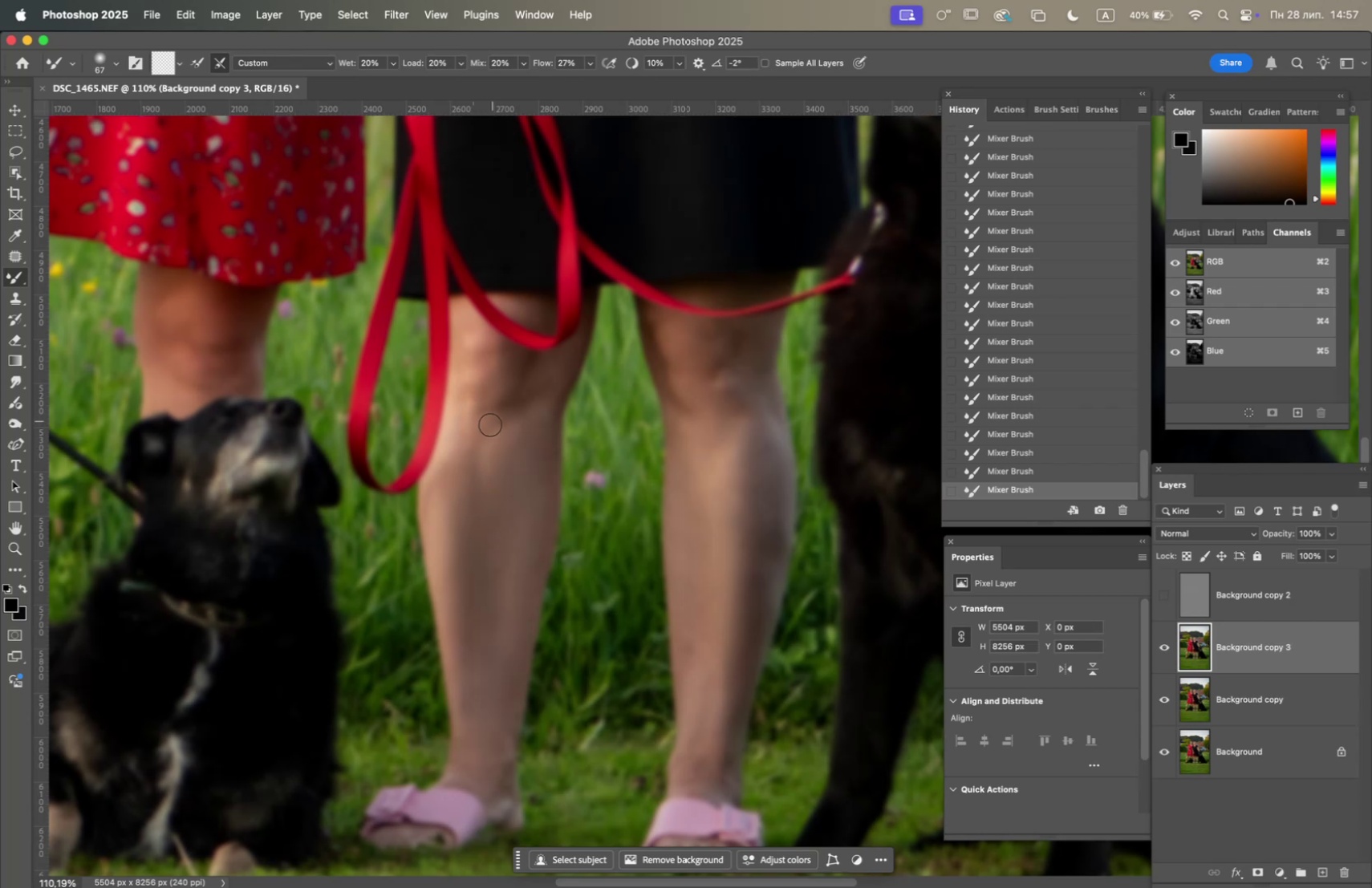 
left_click_drag(start_coordinate=[480, 468], to_coordinate=[511, 416])
 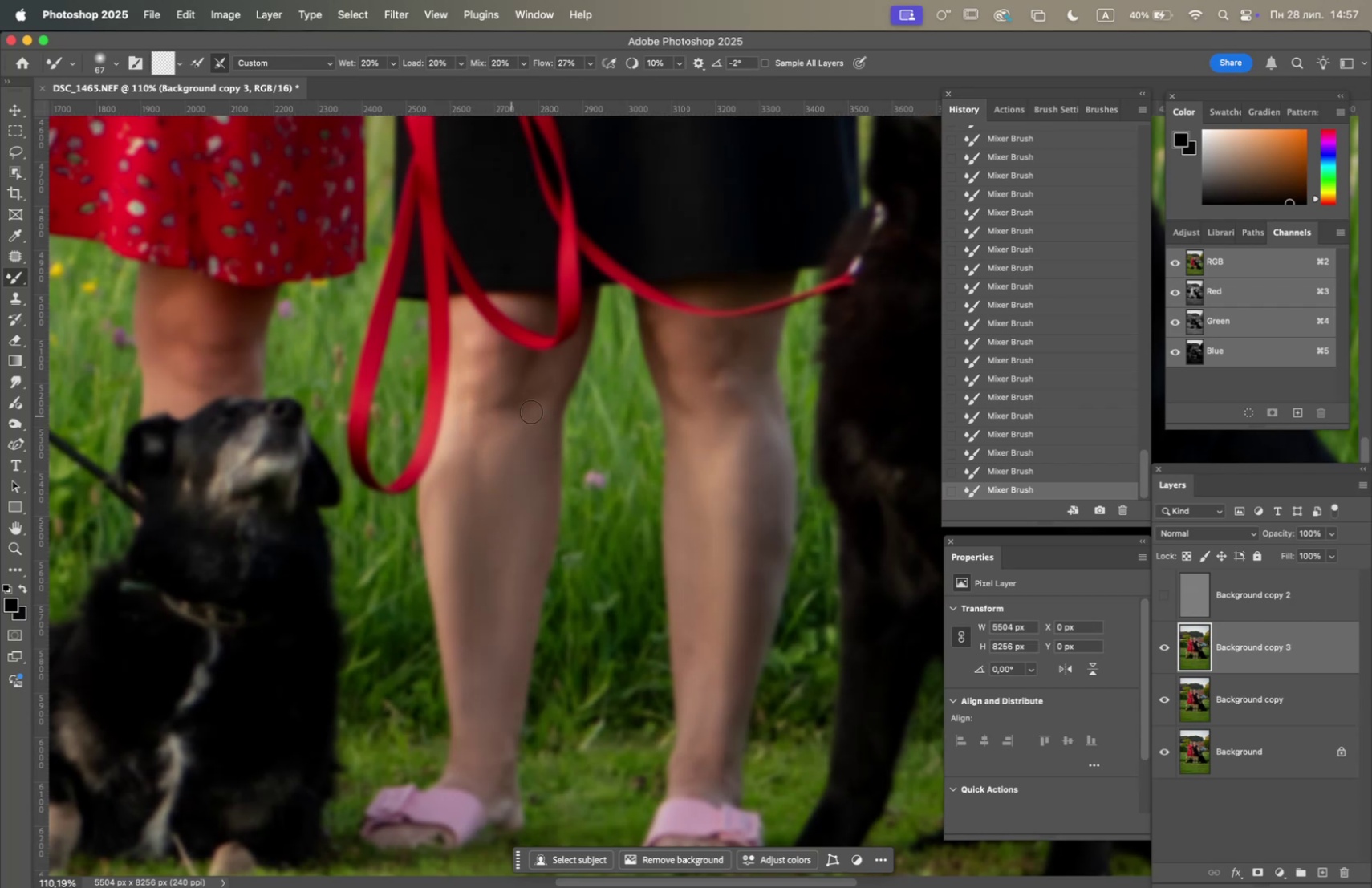 
left_click_drag(start_coordinate=[527, 416], to_coordinate=[521, 424])
 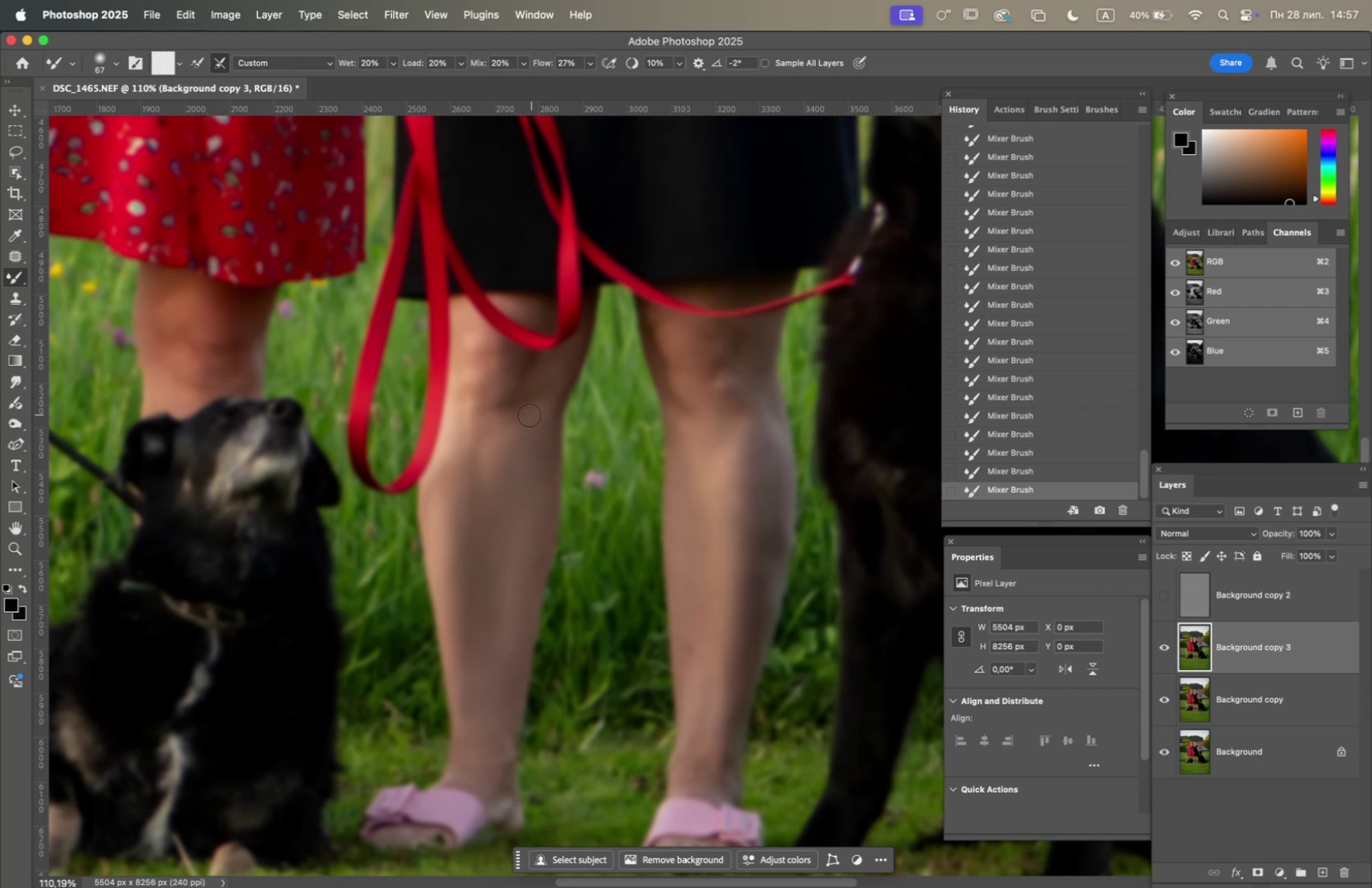 
left_click_drag(start_coordinate=[511, 444], to_coordinate=[508, 456])
 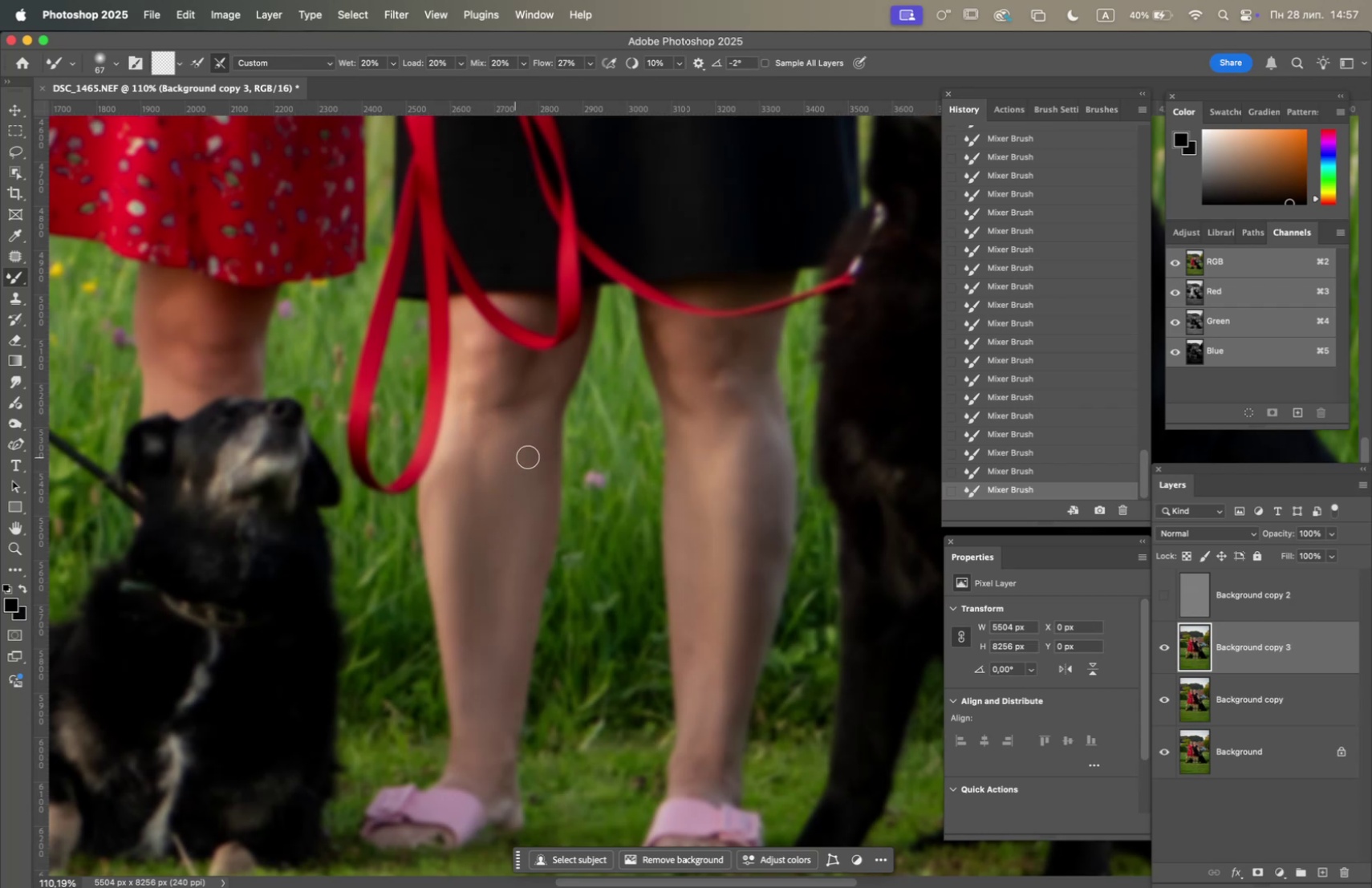 
left_click_drag(start_coordinate=[535, 437], to_coordinate=[537, 409])
 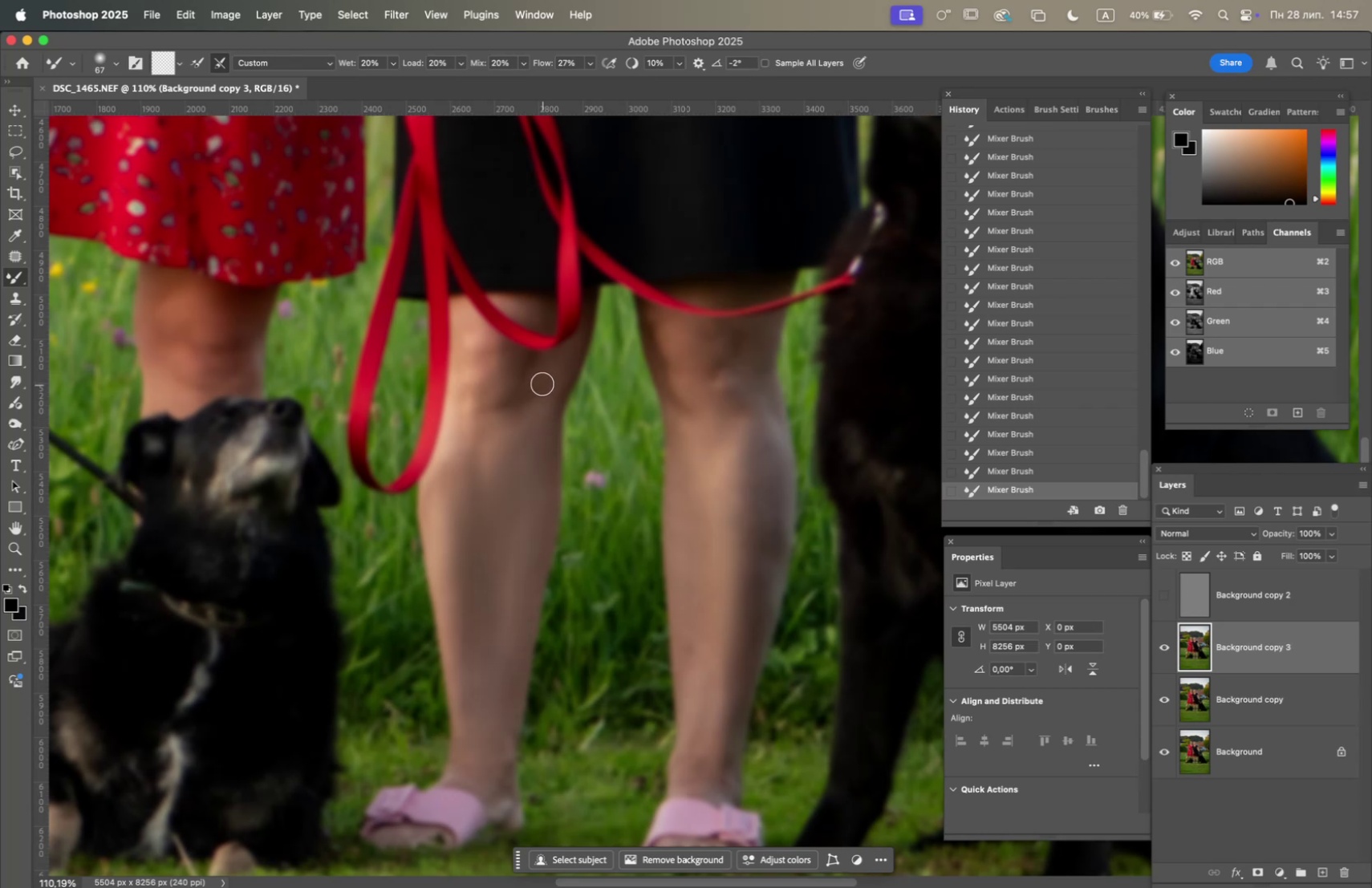 
left_click_drag(start_coordinate=[547, 375], to_coordinate=[542, 391])
 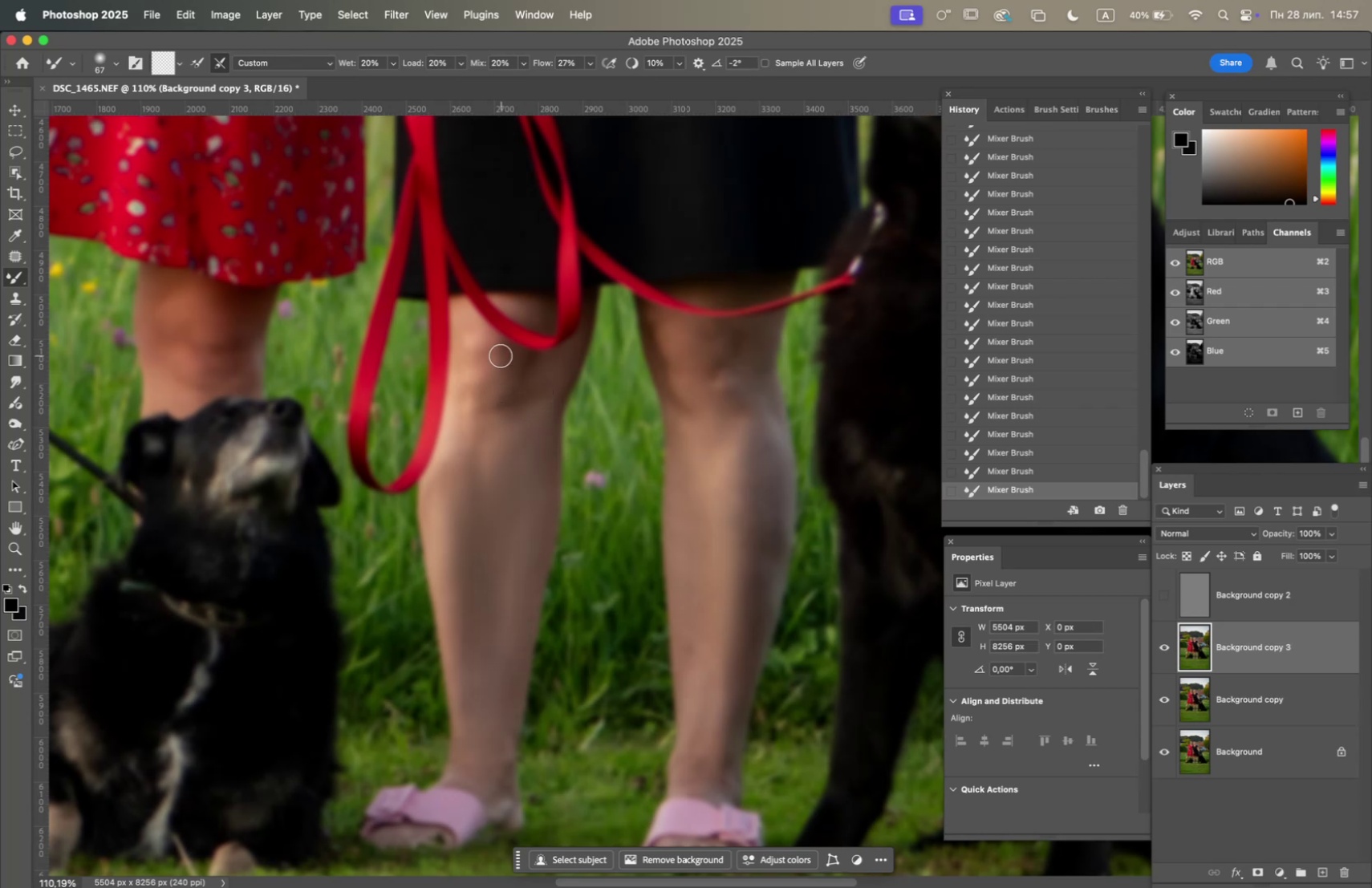 
left_click_drag(start_coordinate=[490, 355], to_coordinate=[493, 361])
 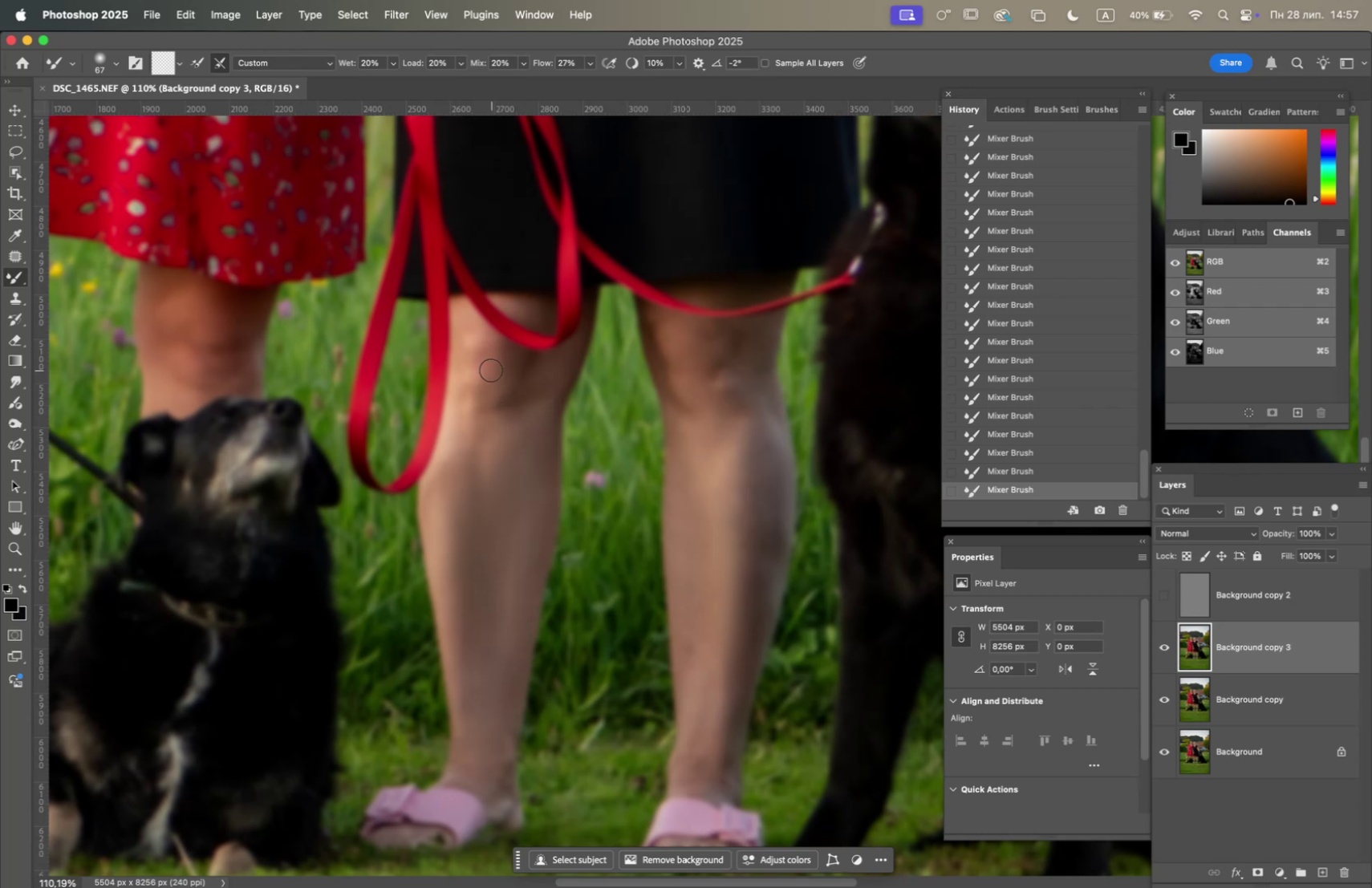 
left_click_drag(start_coordinate=[489, 371], to_coordinate=[481, 359])
 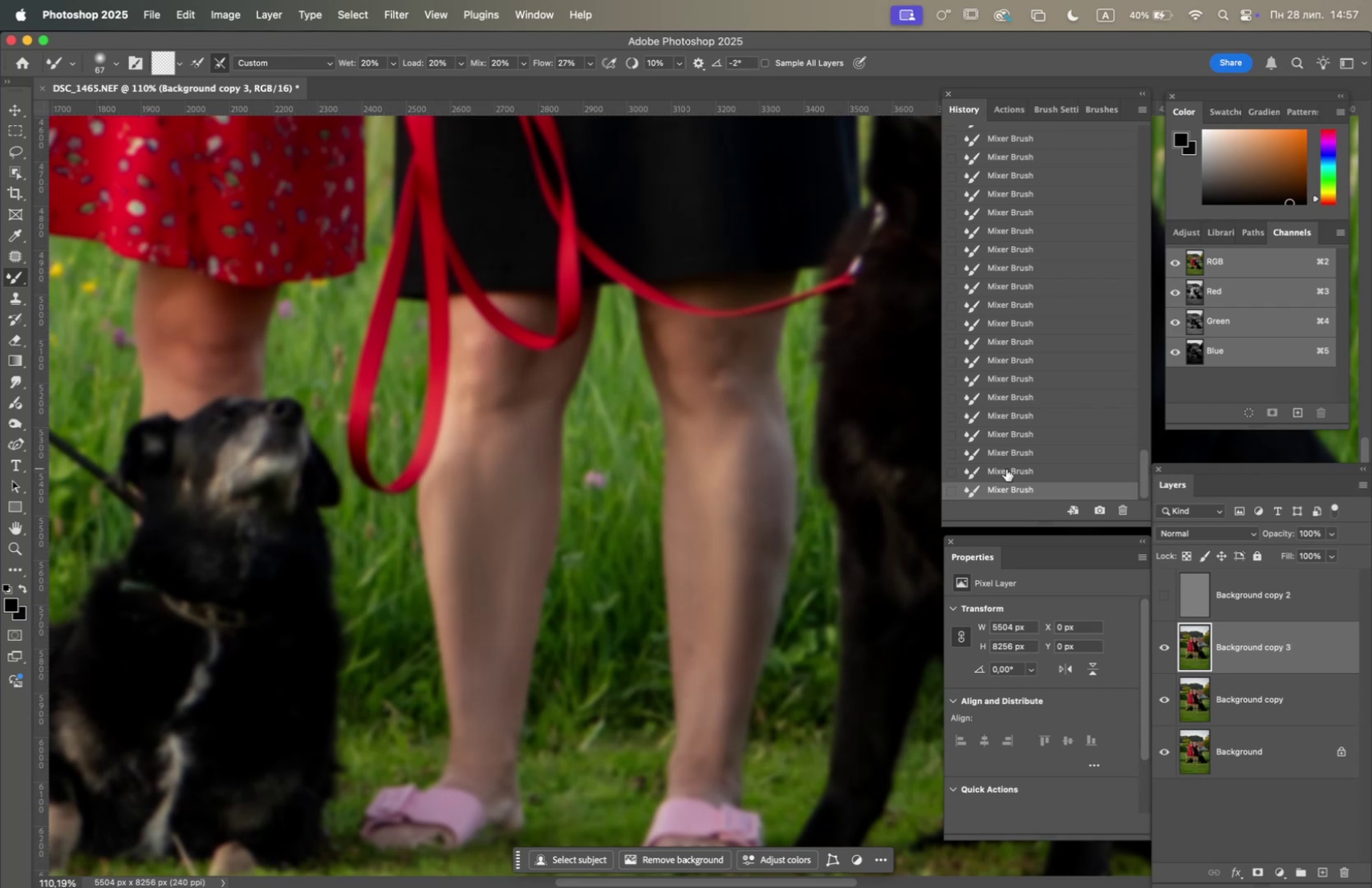 
left_click([1010, 453])
 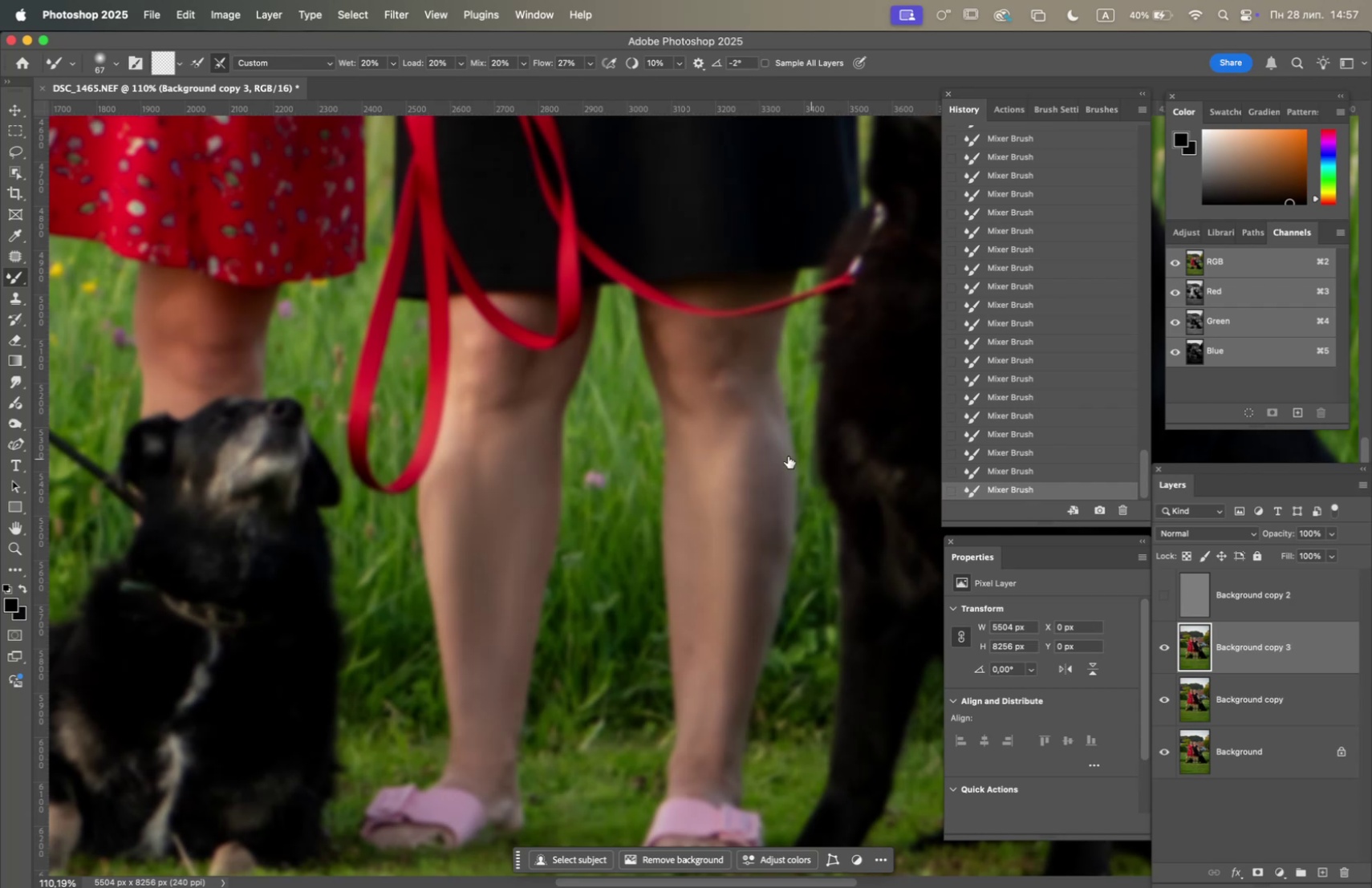 
left_click_drag(start_coordinate=[475, 367], to_coordinate=[499, 360])
 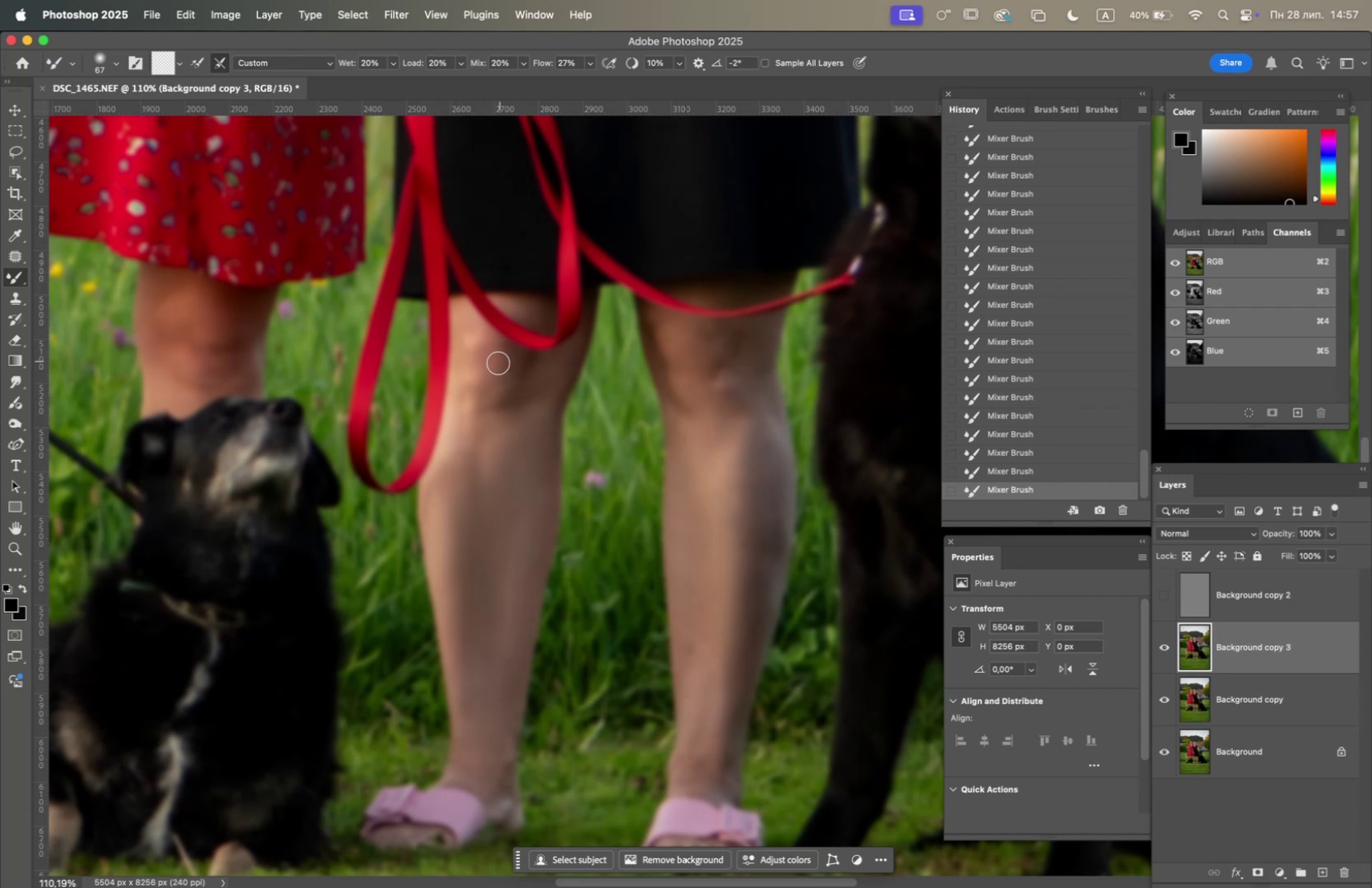 
left_click_drag(start_coordinate=[493, 373], to_coordinate=[469, 395])
 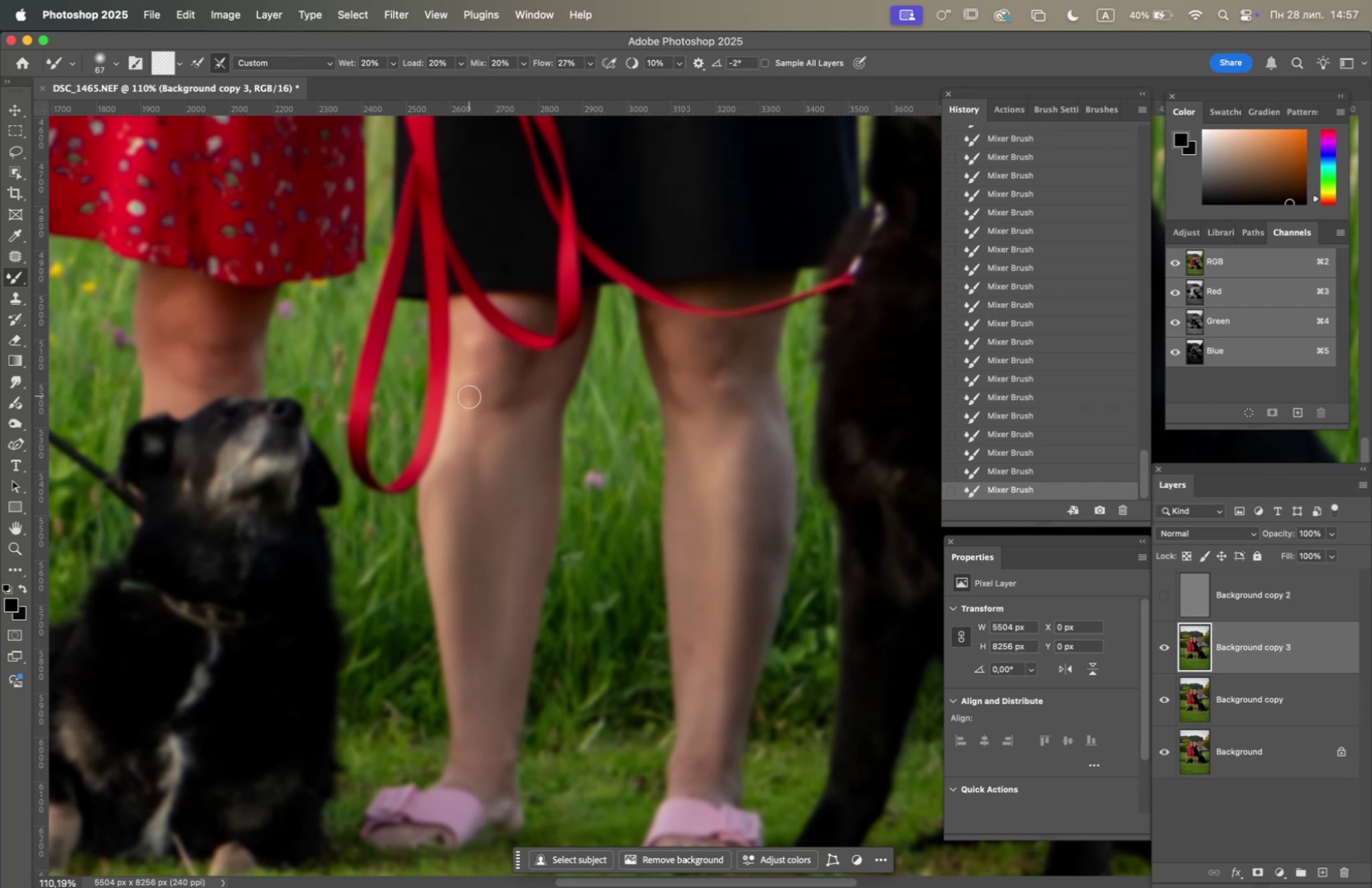 
left_click_drag(start_coordinate=[470, 417], to_coordinate=[475, 401])
 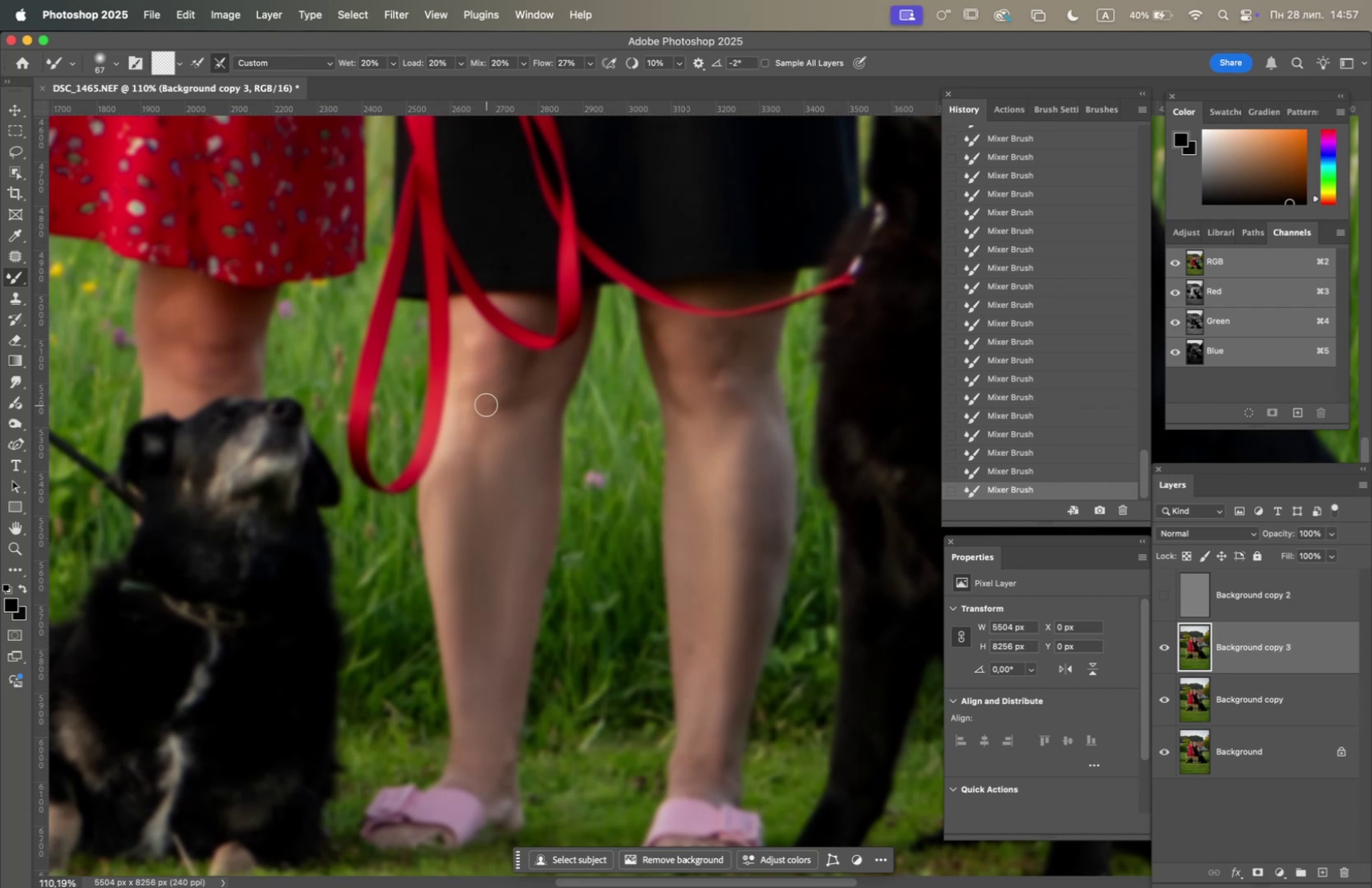 
left_click_drag(start_coordinate=[485, 372], to_coordinate=[477, 374])
 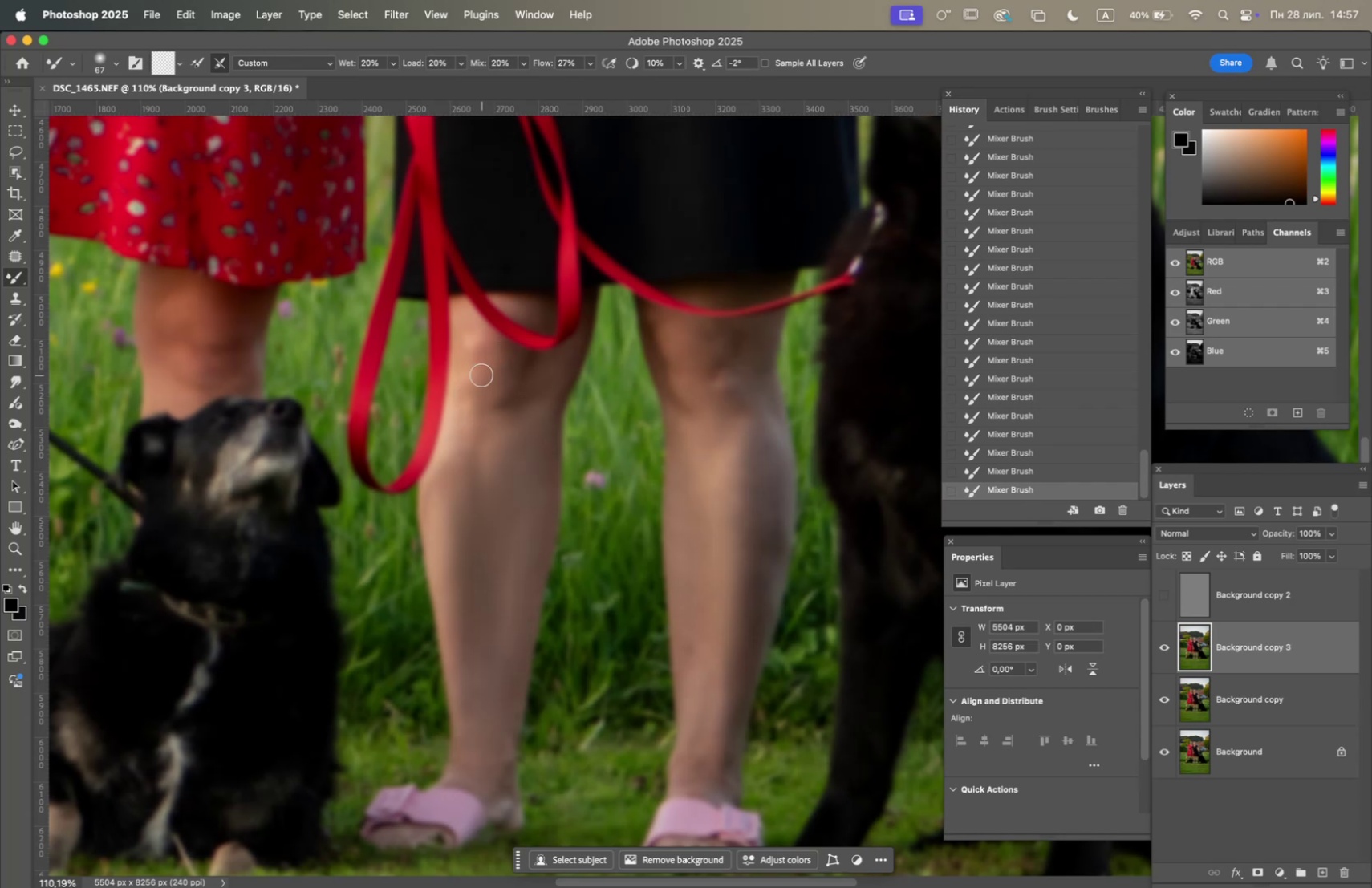 
left_click_drag(start_coordinate=[481, 344], to_coordinate=[474, 343])
 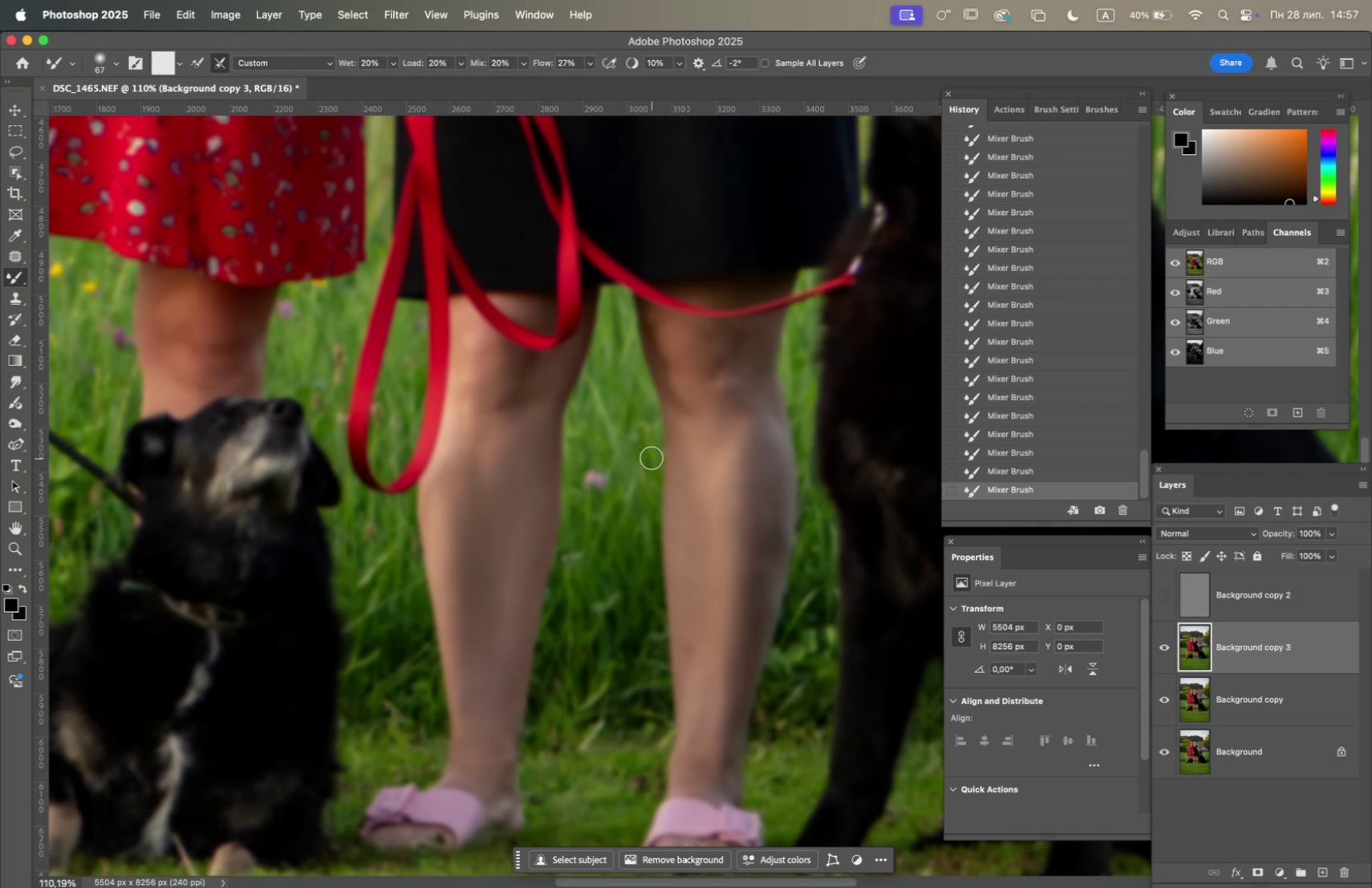 
left_click_drag(start_coordinate=[485, 424], to_coordinate=[506, 393])
 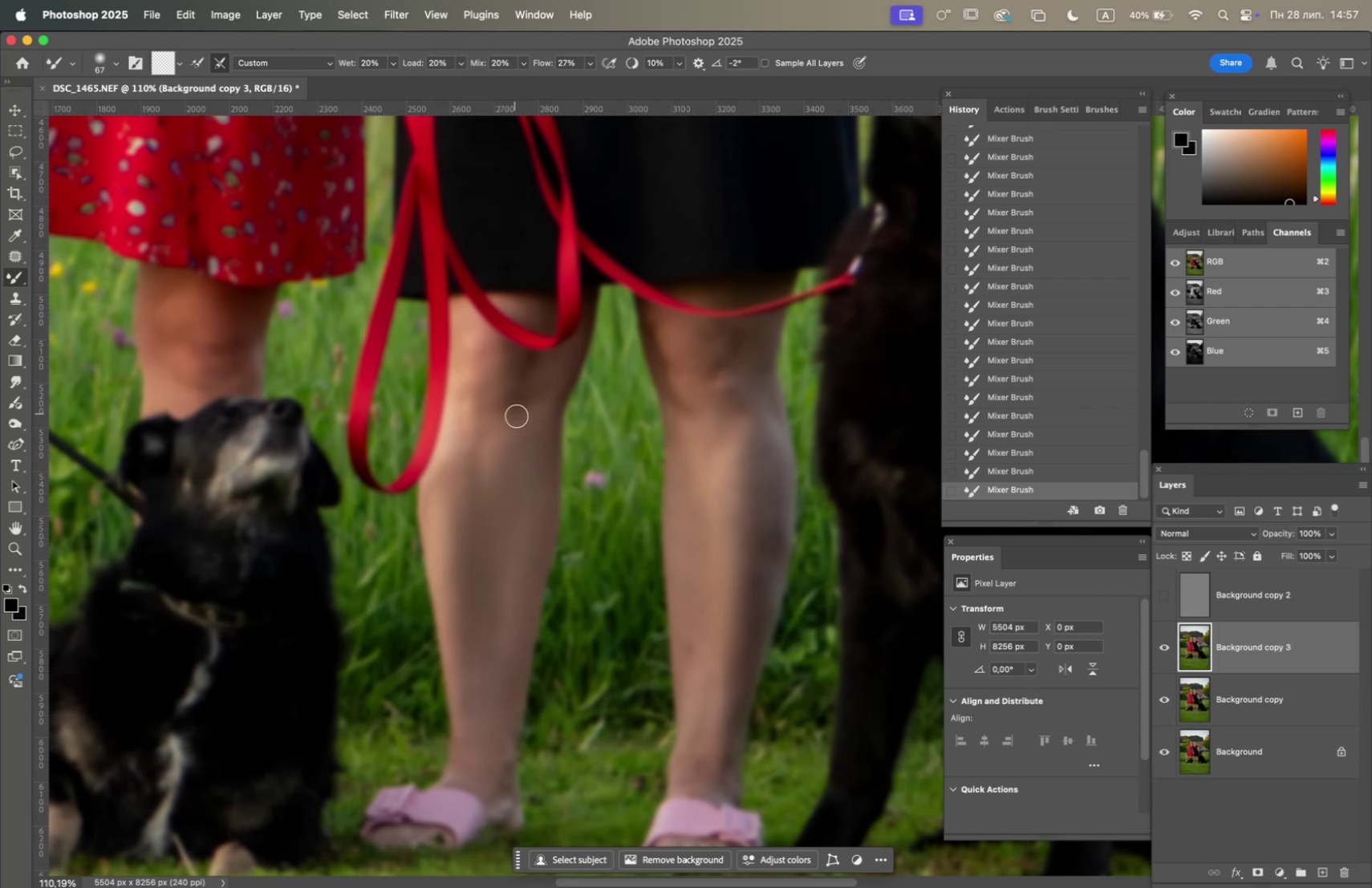 
left_click_drag(start_coordinate=[519, 422], to_coordinate=[496, 384])
 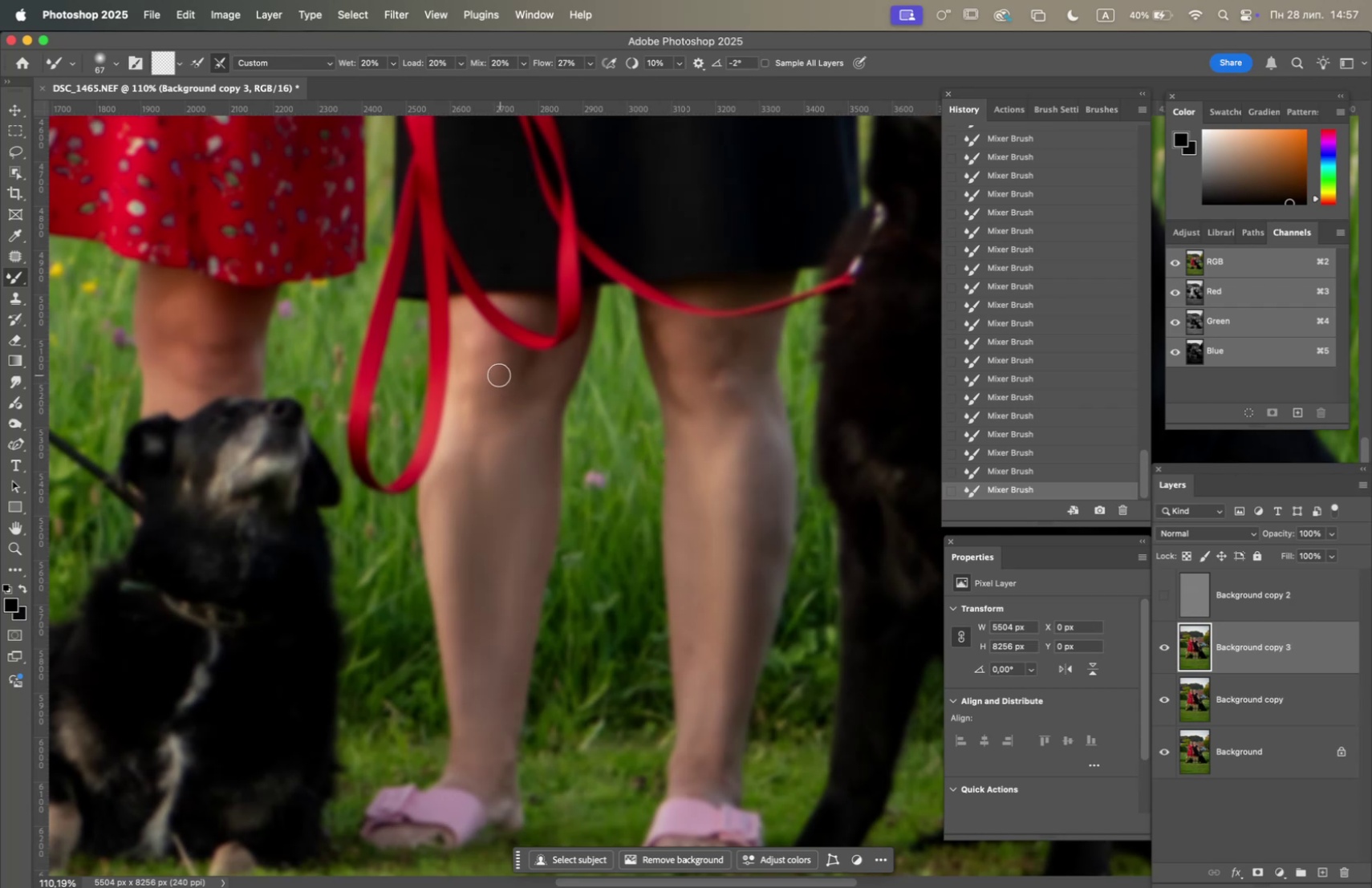 
left_click_drag(start_coordinate=[488, 374], to_coordinate=[492, 383])
 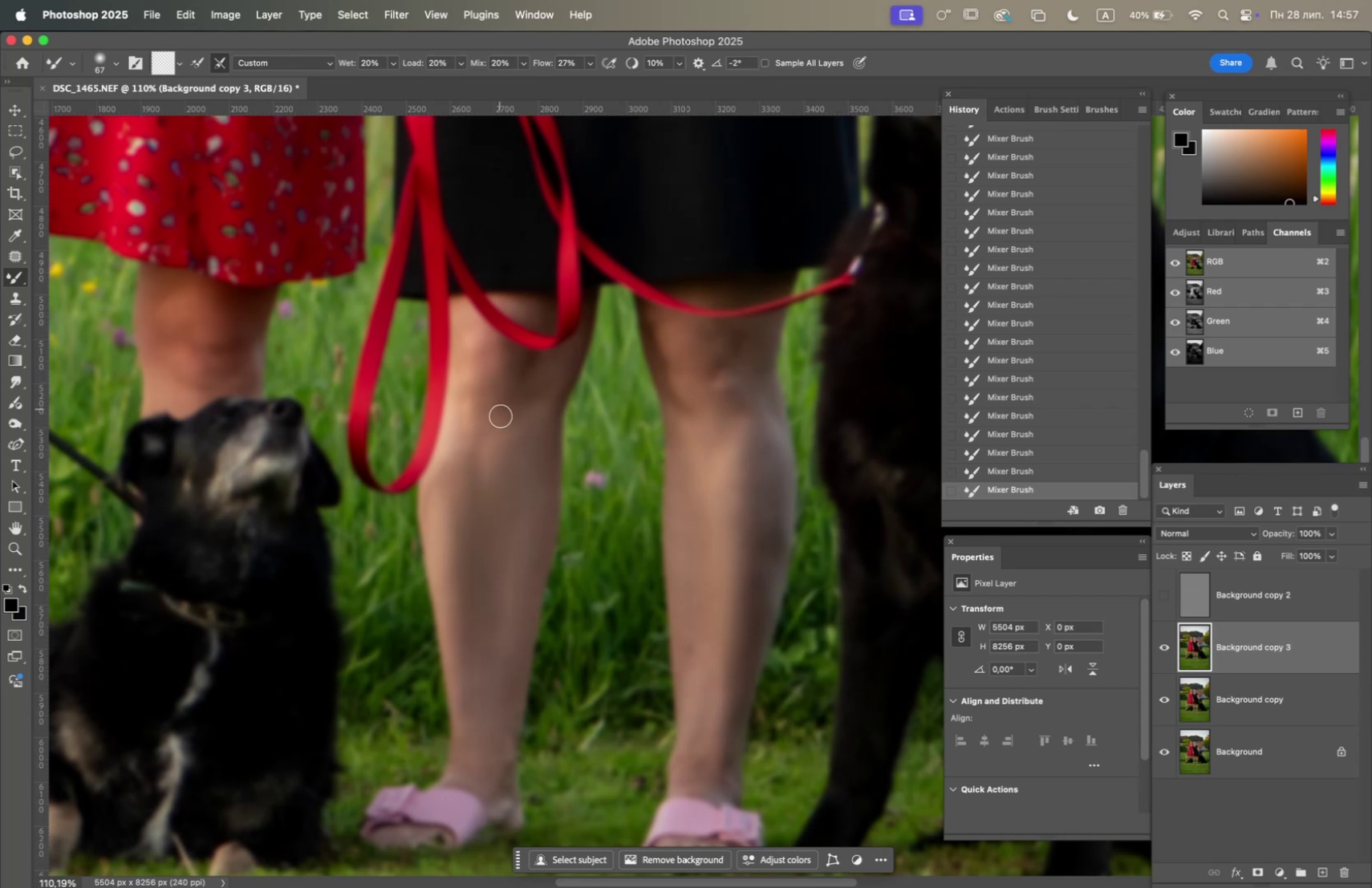 
left_click_drag(start_coordinate=[522, 416], to_coordinate=[530, 399])
 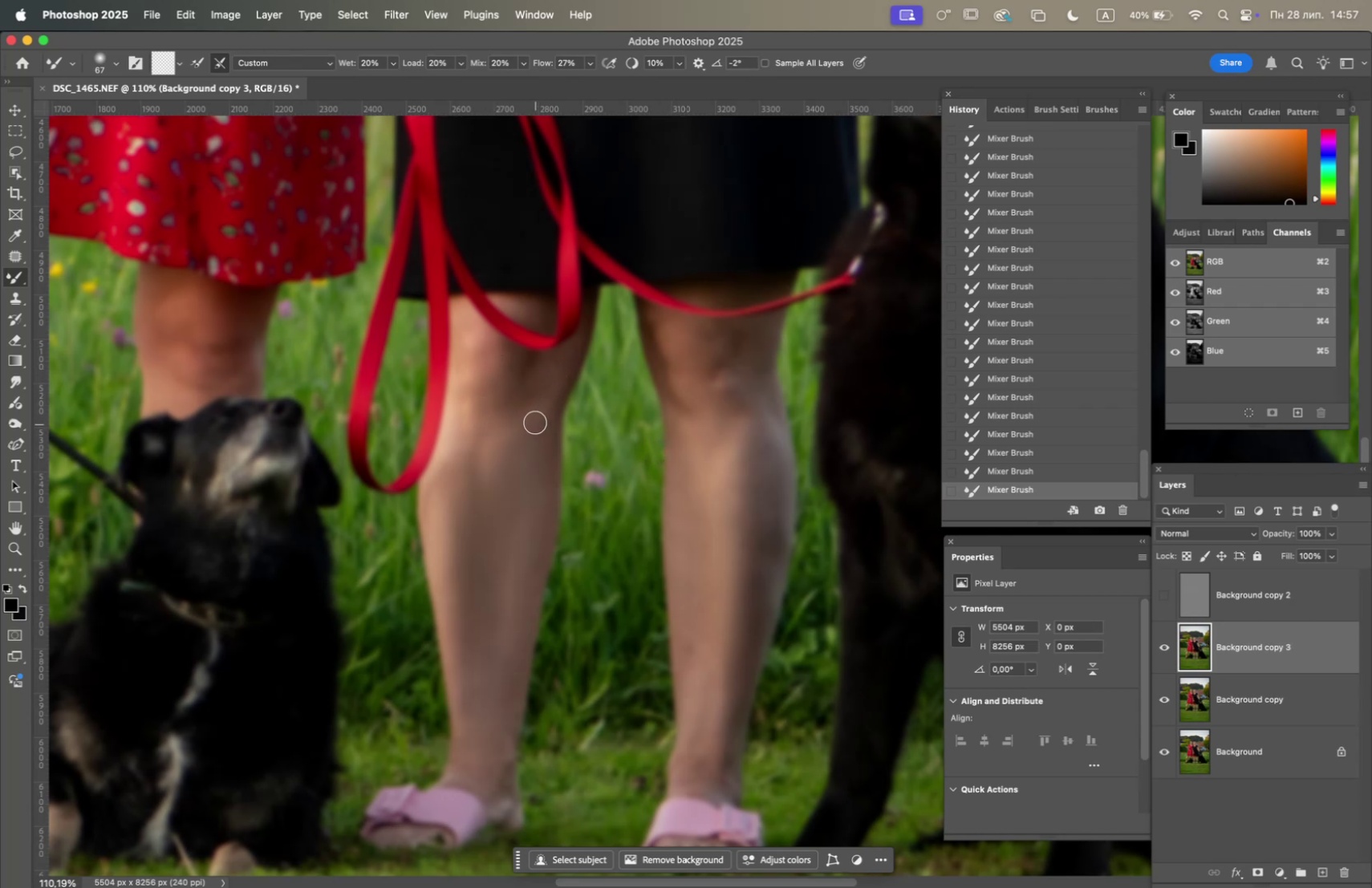 
left_click_drag(start_coordinate=[537, 416], to_coordinate=[514, 436])
 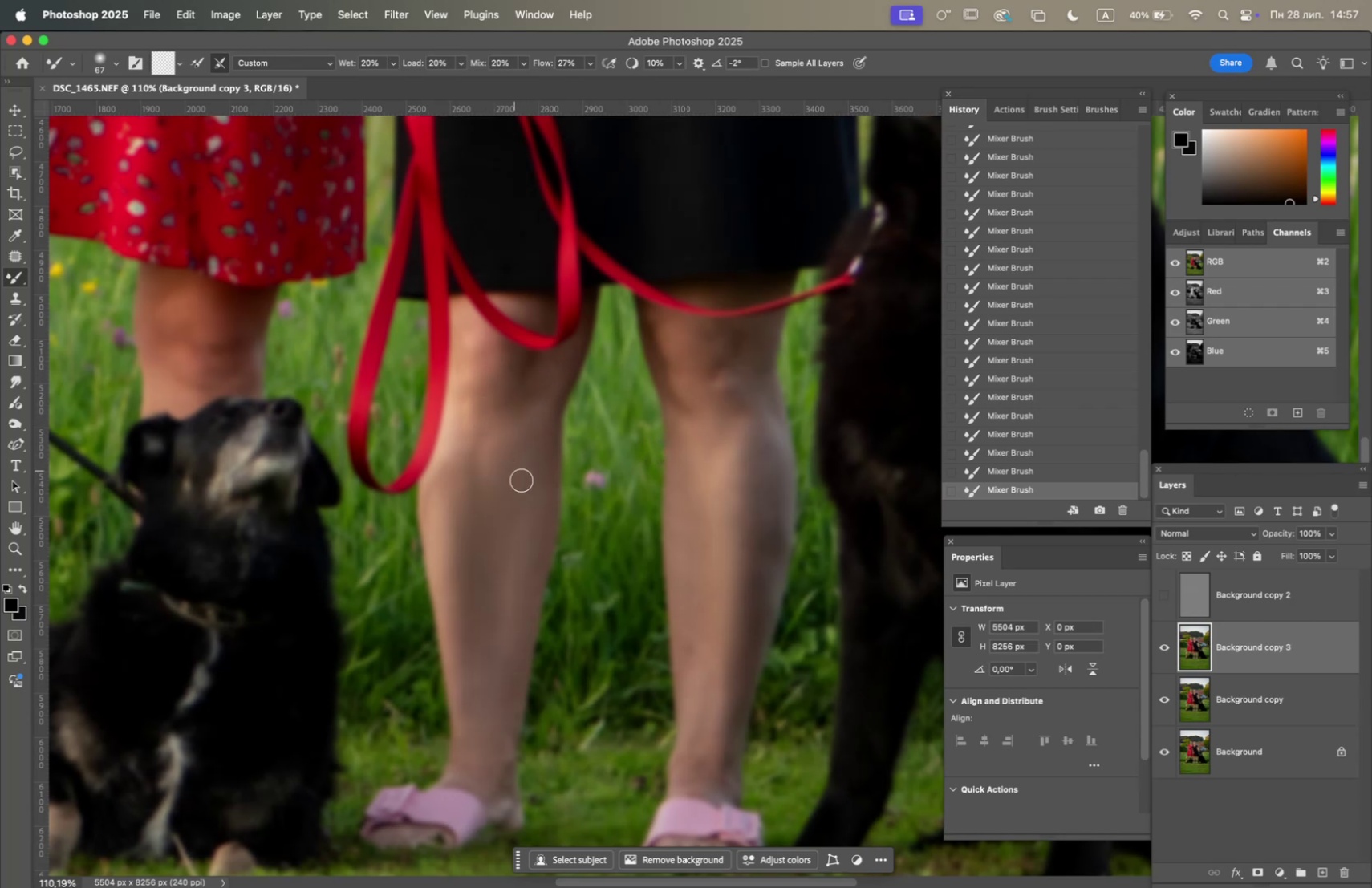 
left_click_drag(start_coordinate=[529, 472], to_coordinate=[536, 435])
 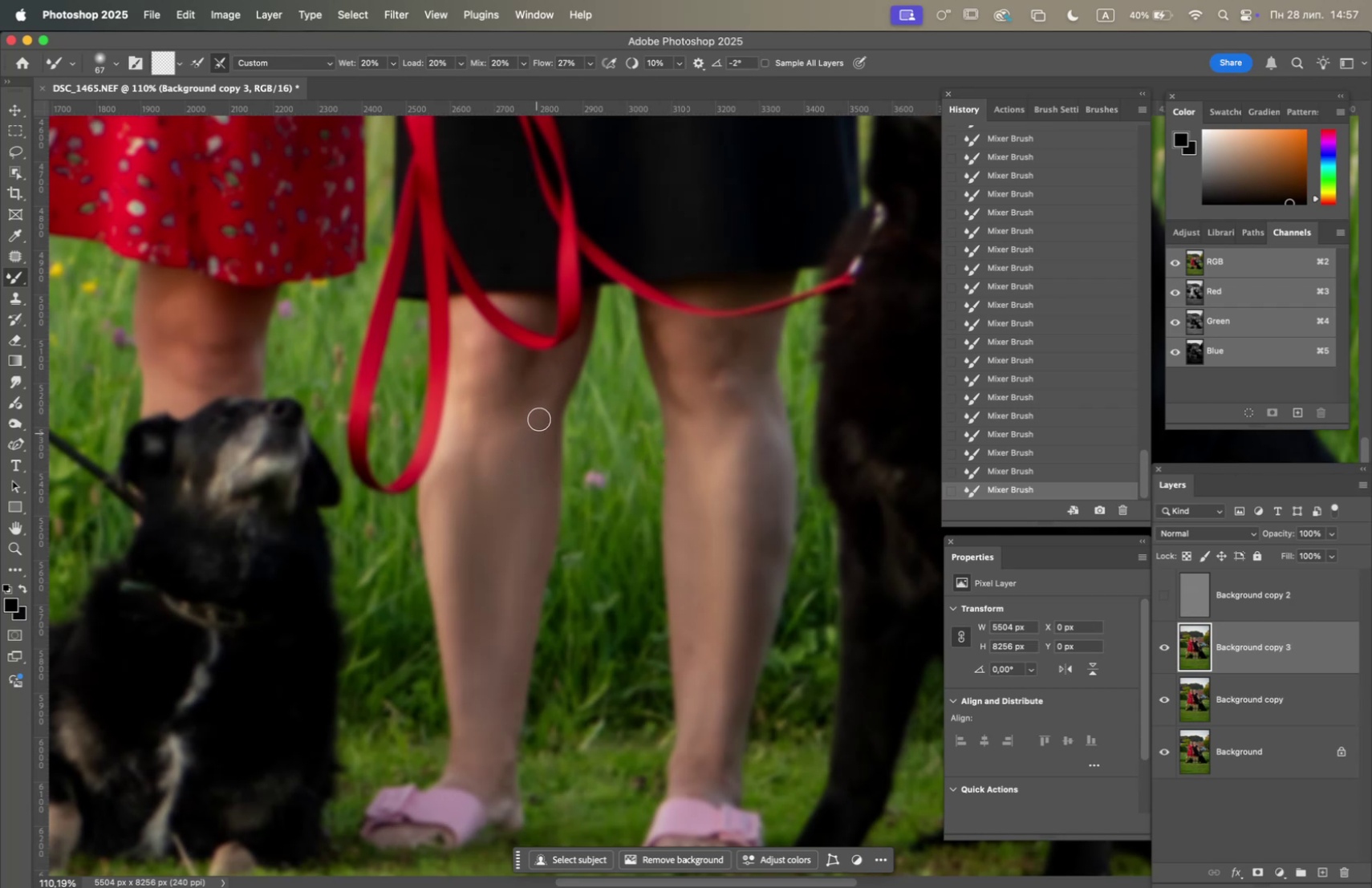 
left_click_drag(start_coordinate=[539, 418], to_coordinate=[538, 411])
 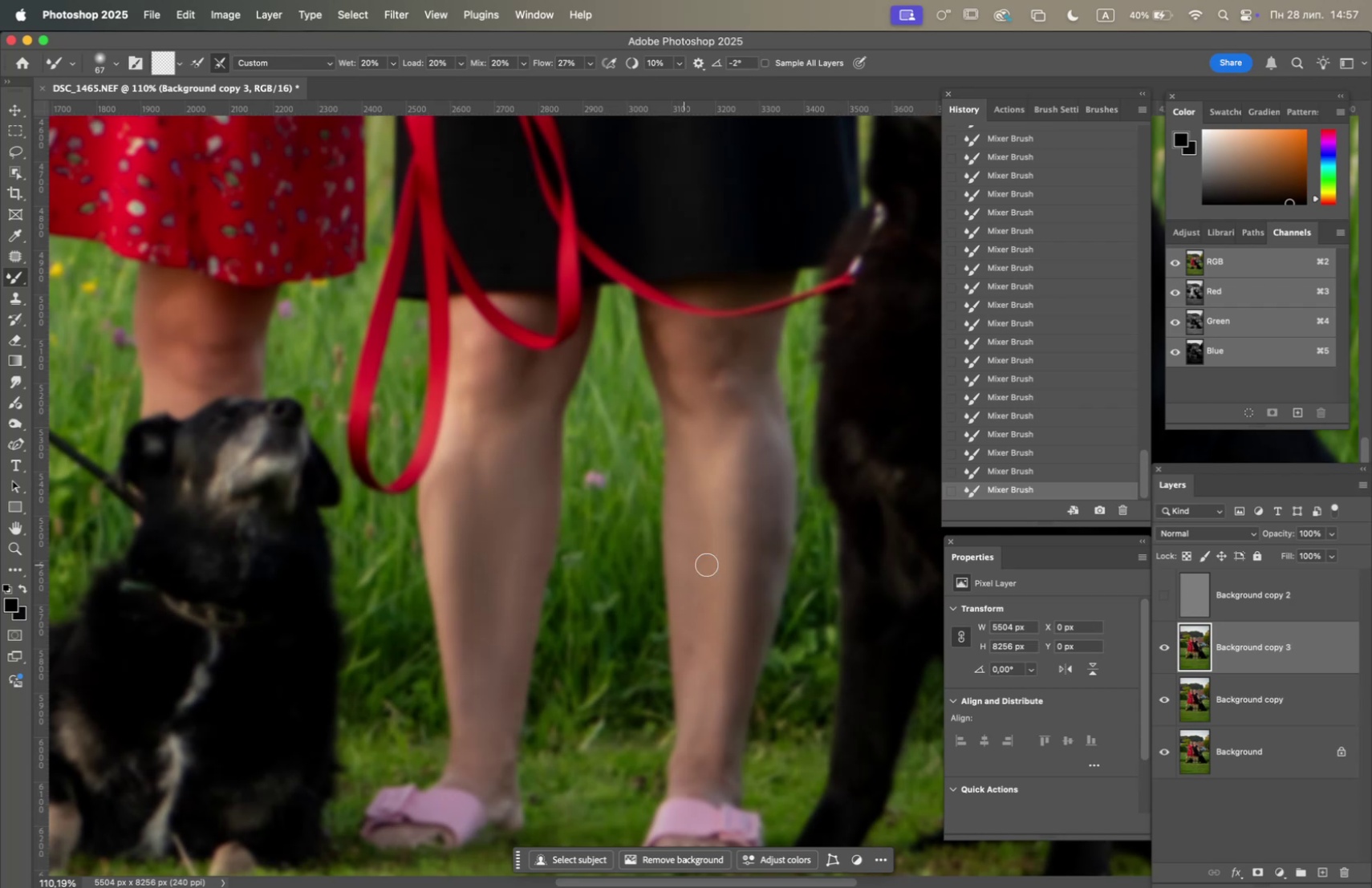 
left_click_drag(start_coordinate=[730, 501], to_coordinate=[733, 508])
 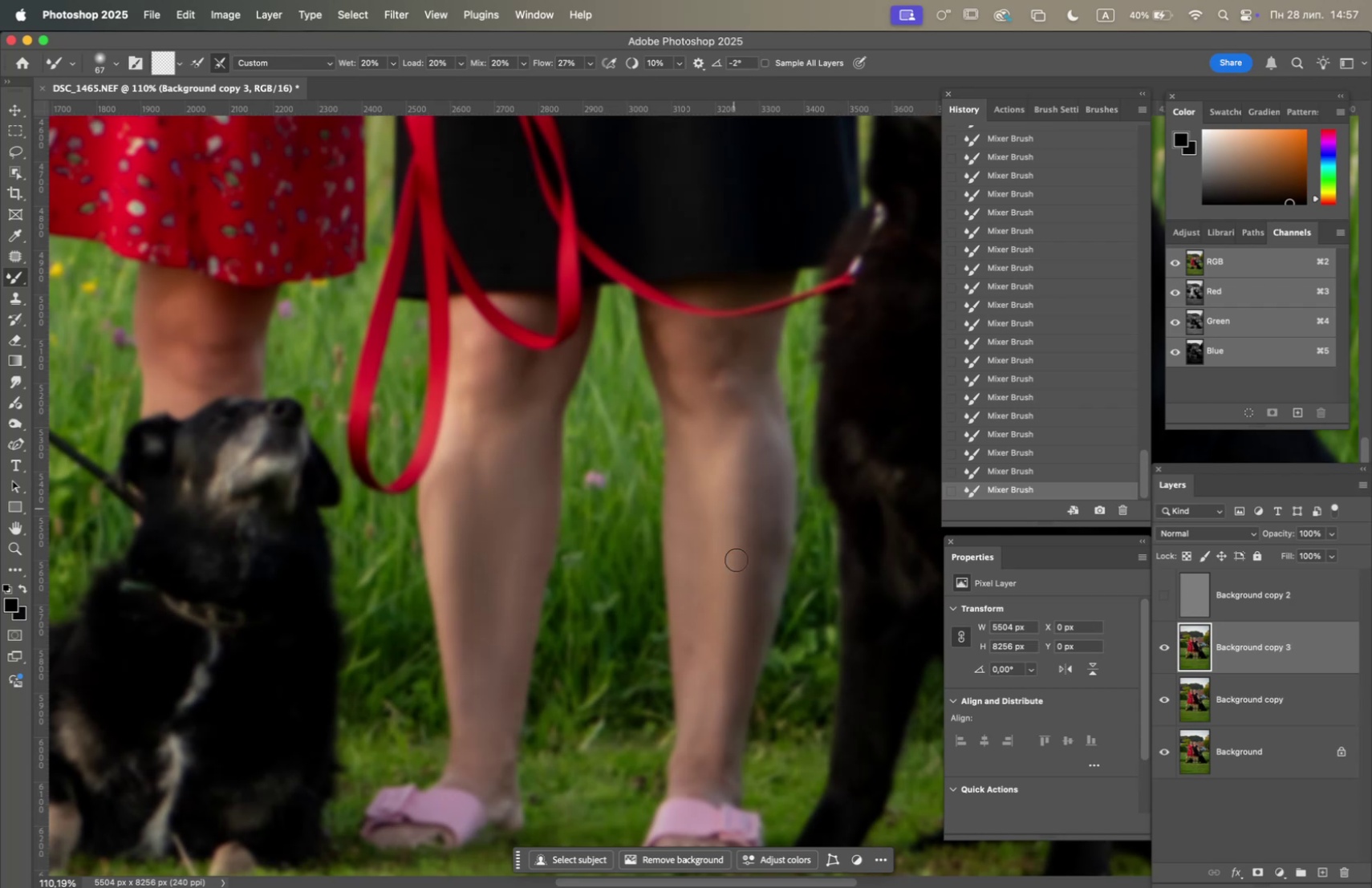 
left_click_drag(start_coordinate=[741, 573], to_coordinate=[741, 539])
 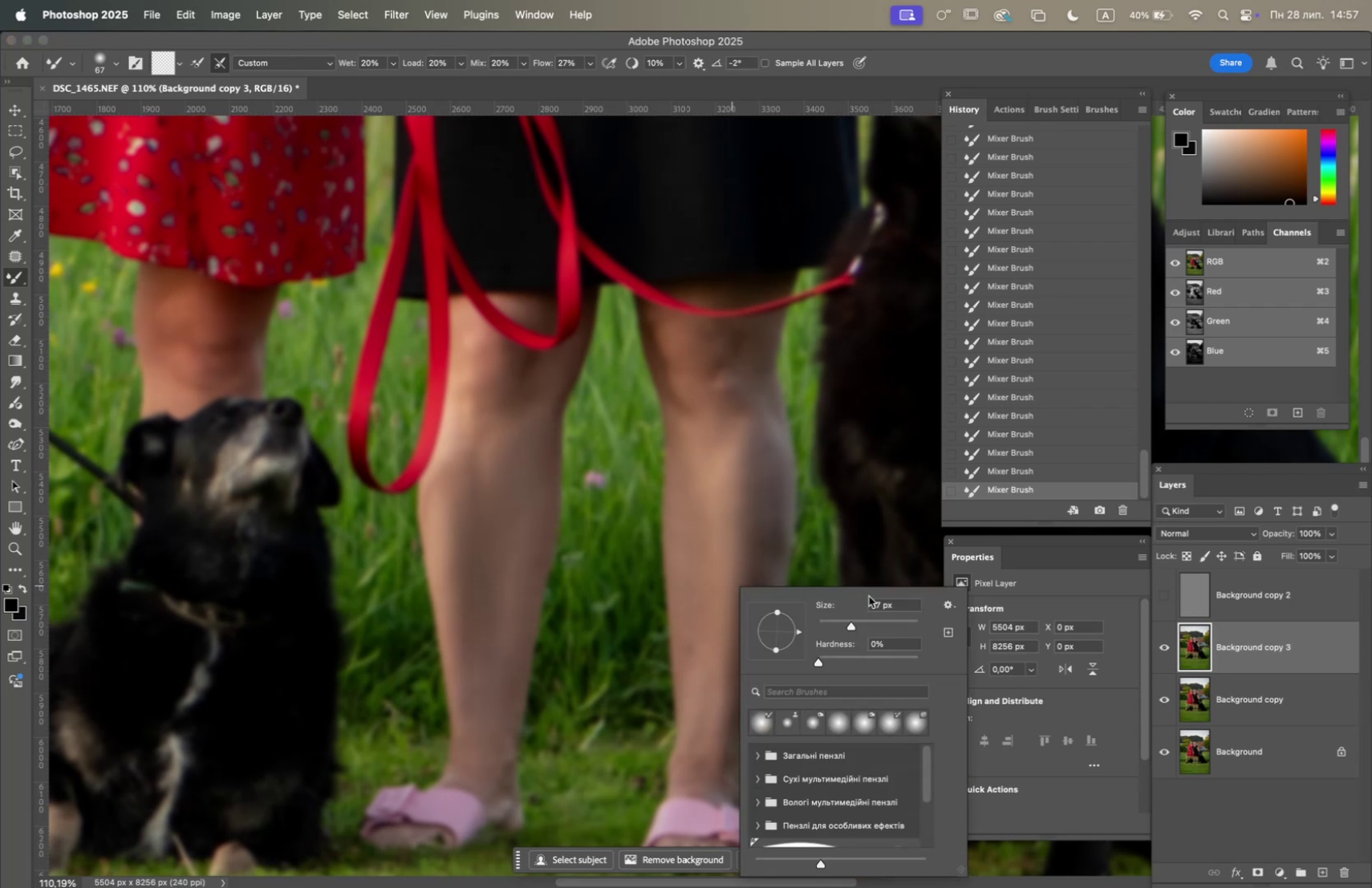 
left_click([862, 624])
 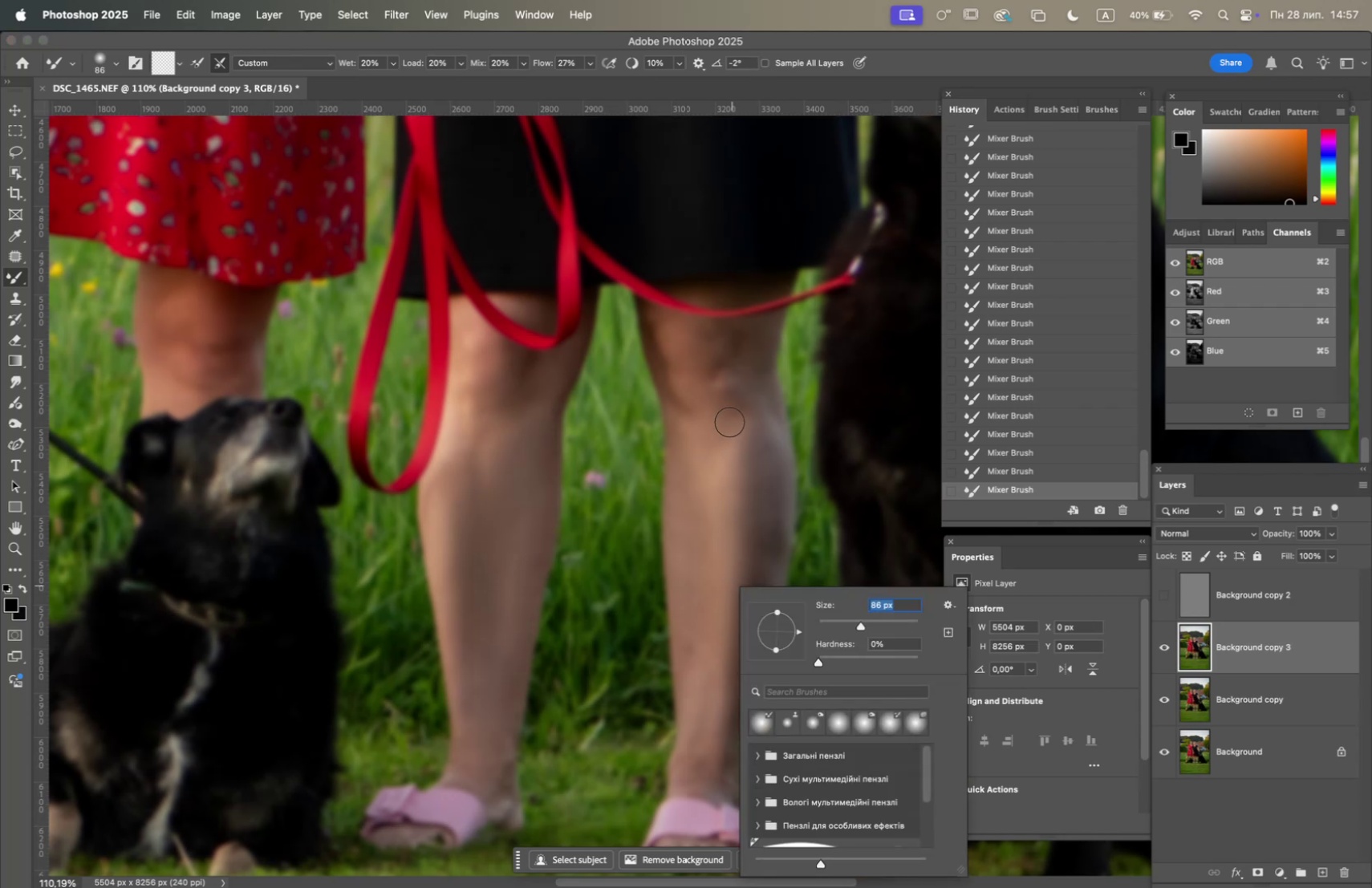 
left_click_drag(start_coordinate=[749, 400], to_coordinate=[746, 466])
 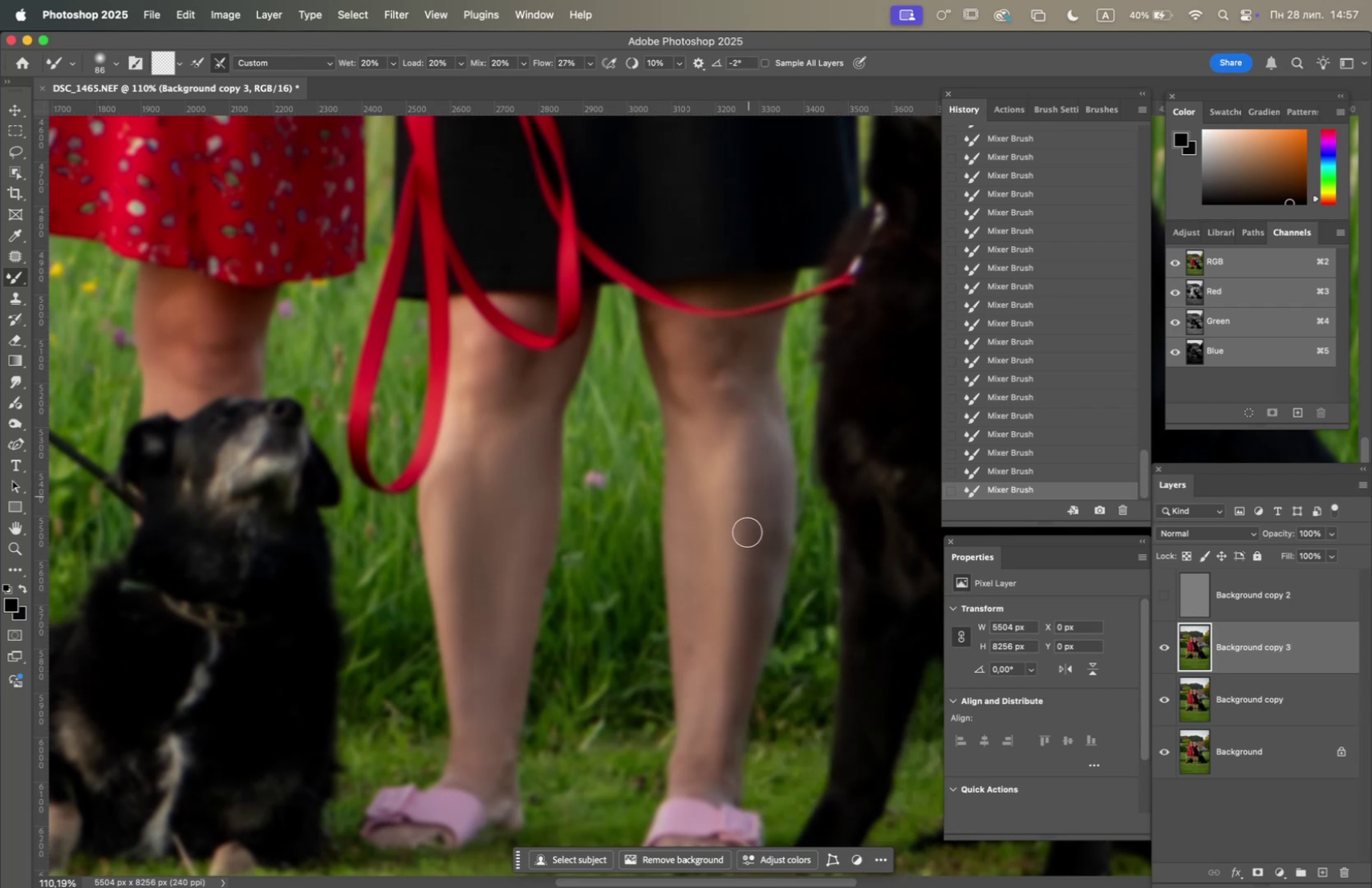 
left_click_drag(start_coordinate=[744, 529], to_coordinate=[733, 521])
 